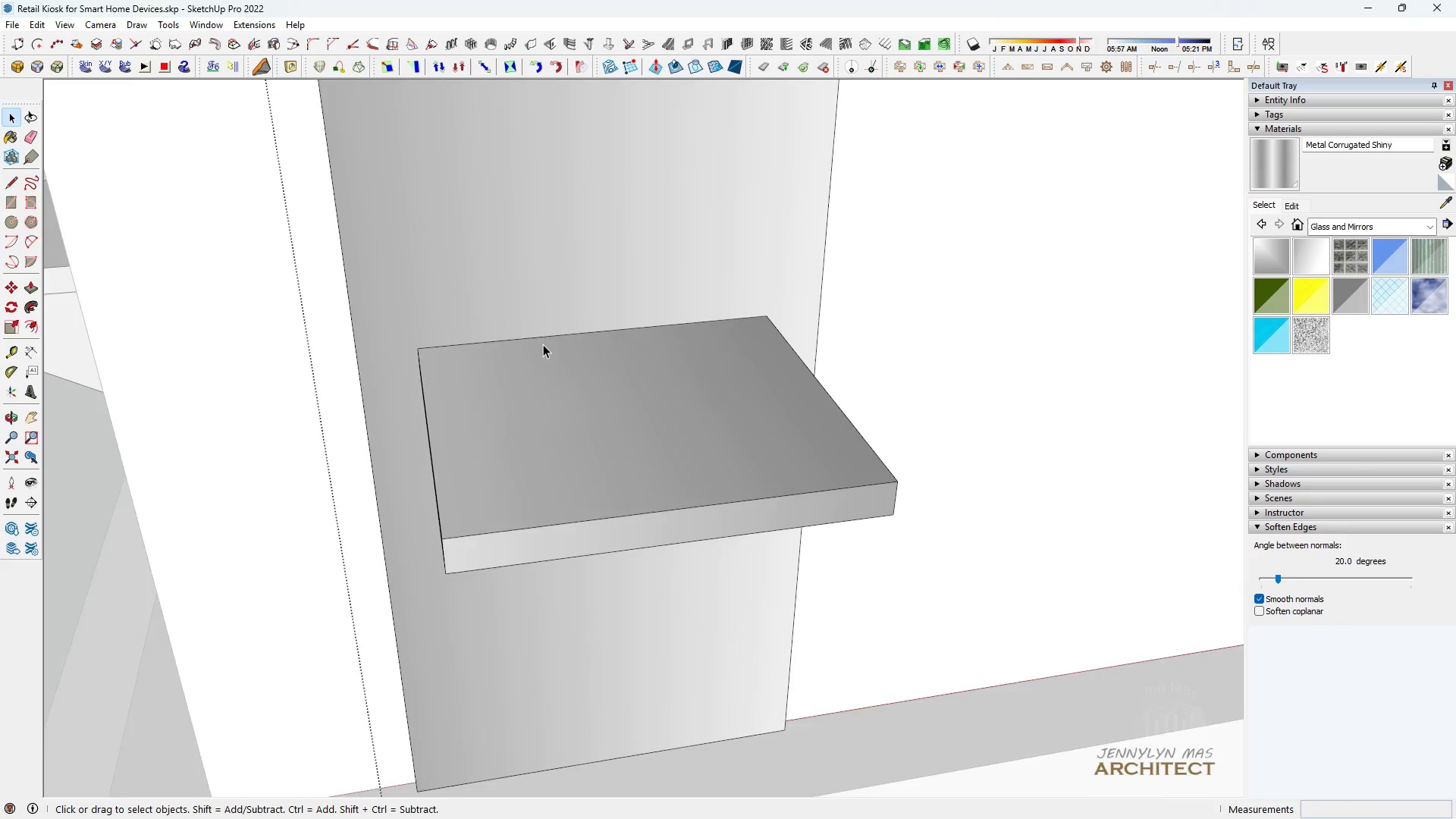 
scroll: coordinate [469, 320], scroll_direction: down, amount: 15.0
 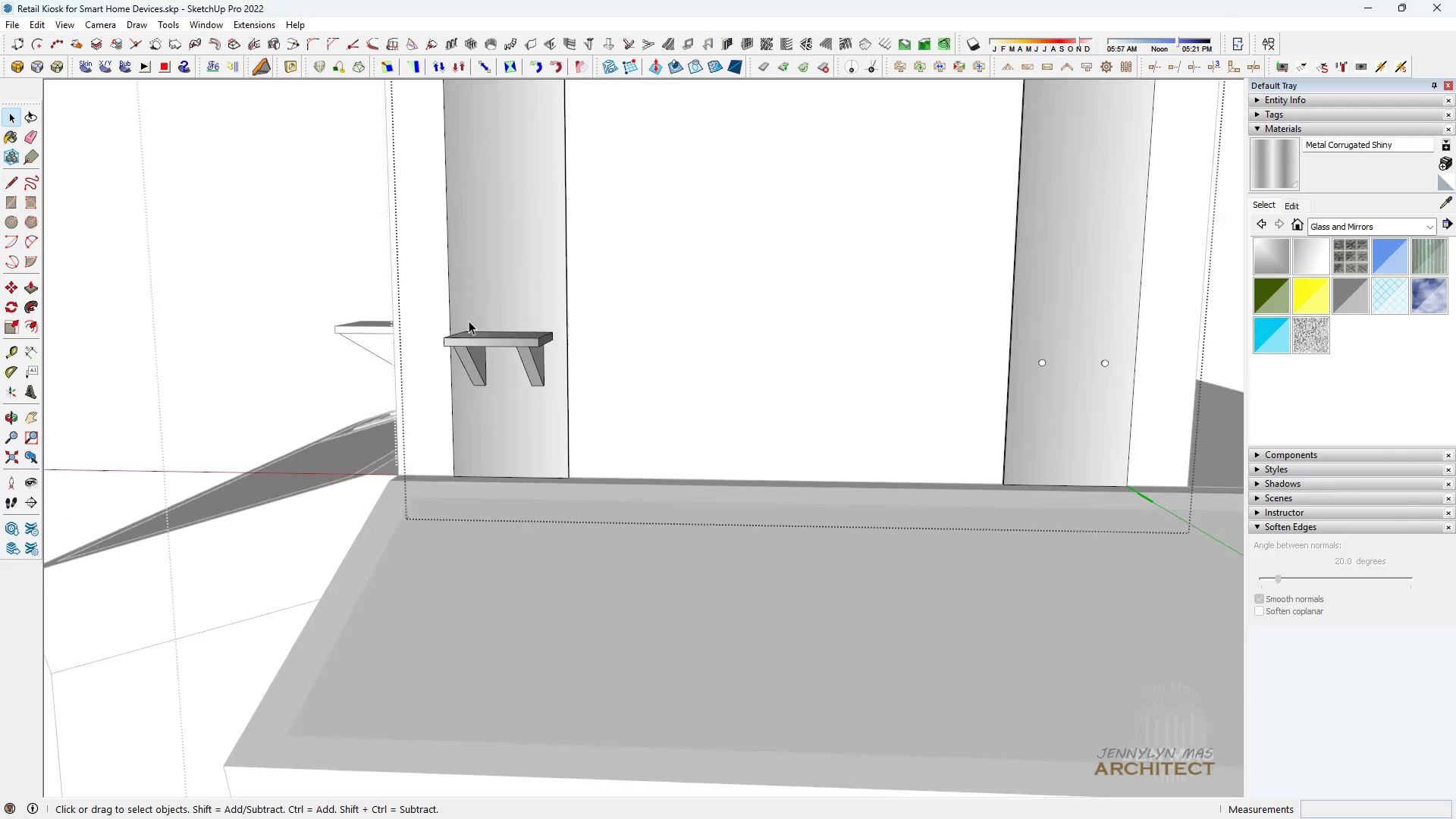 
key(Escape)
 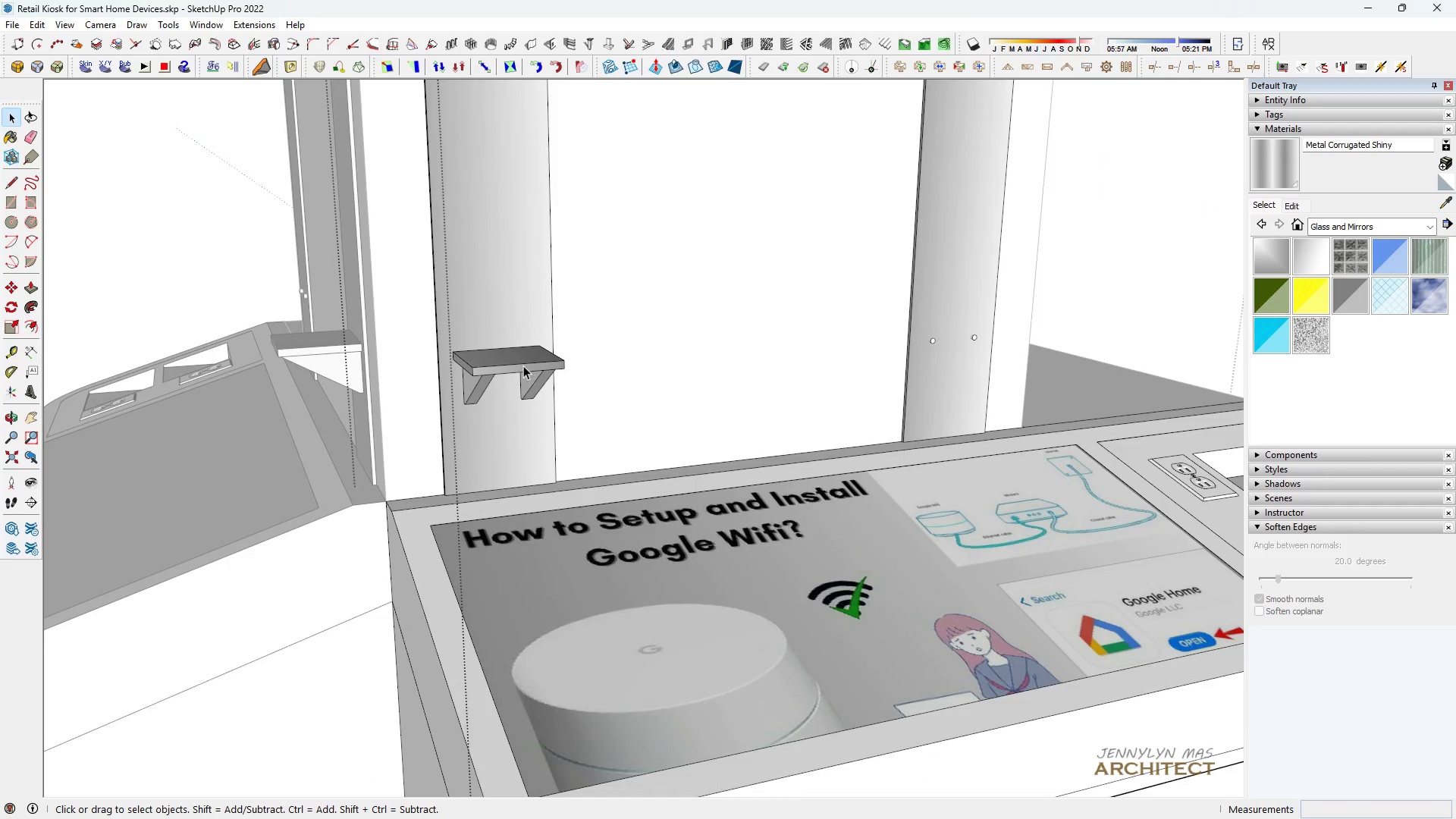 
scroll: coordinate [452, 391], scroll_direction: up, amount: 4.0
 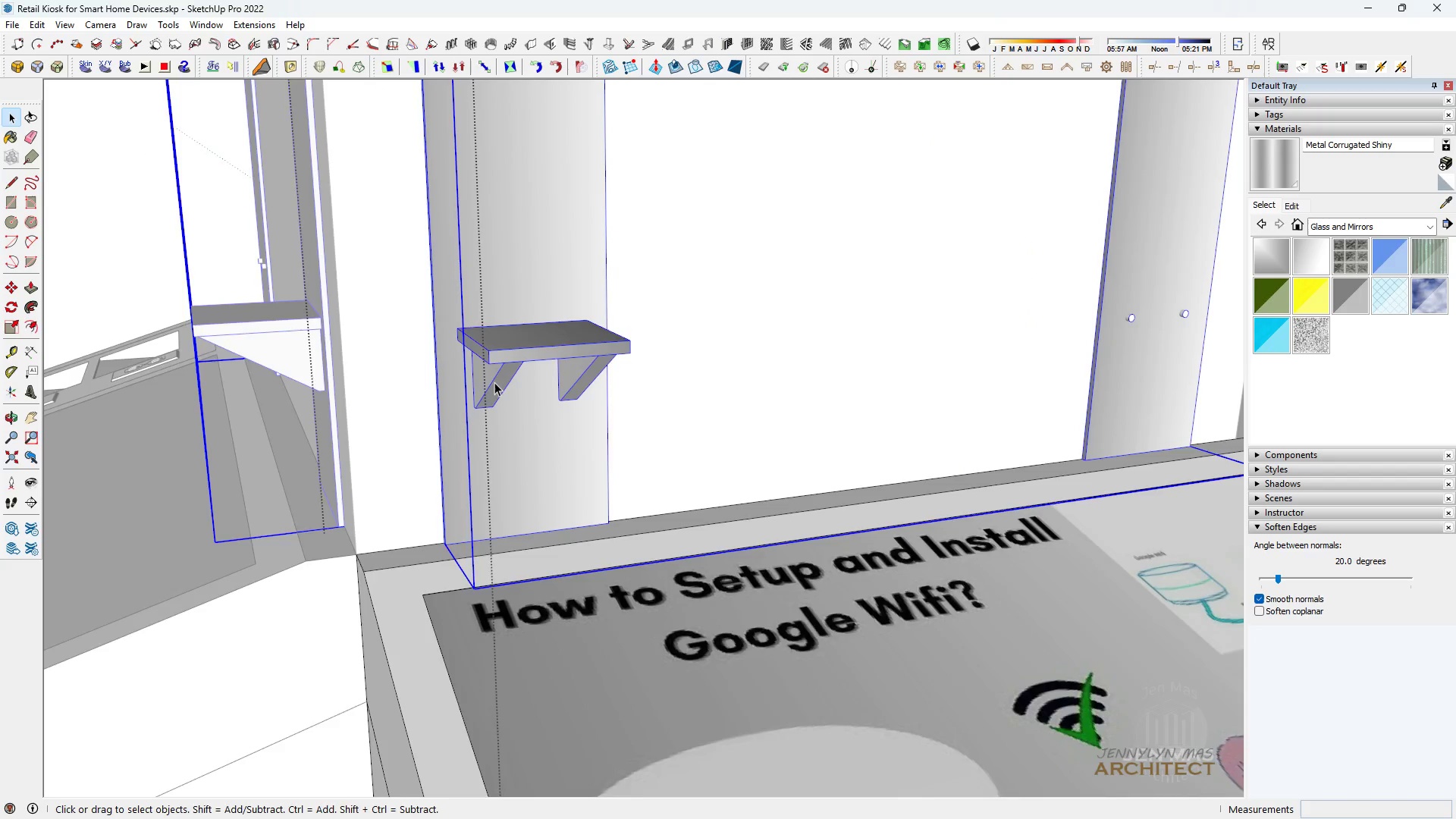 
double_click([494, 382])
 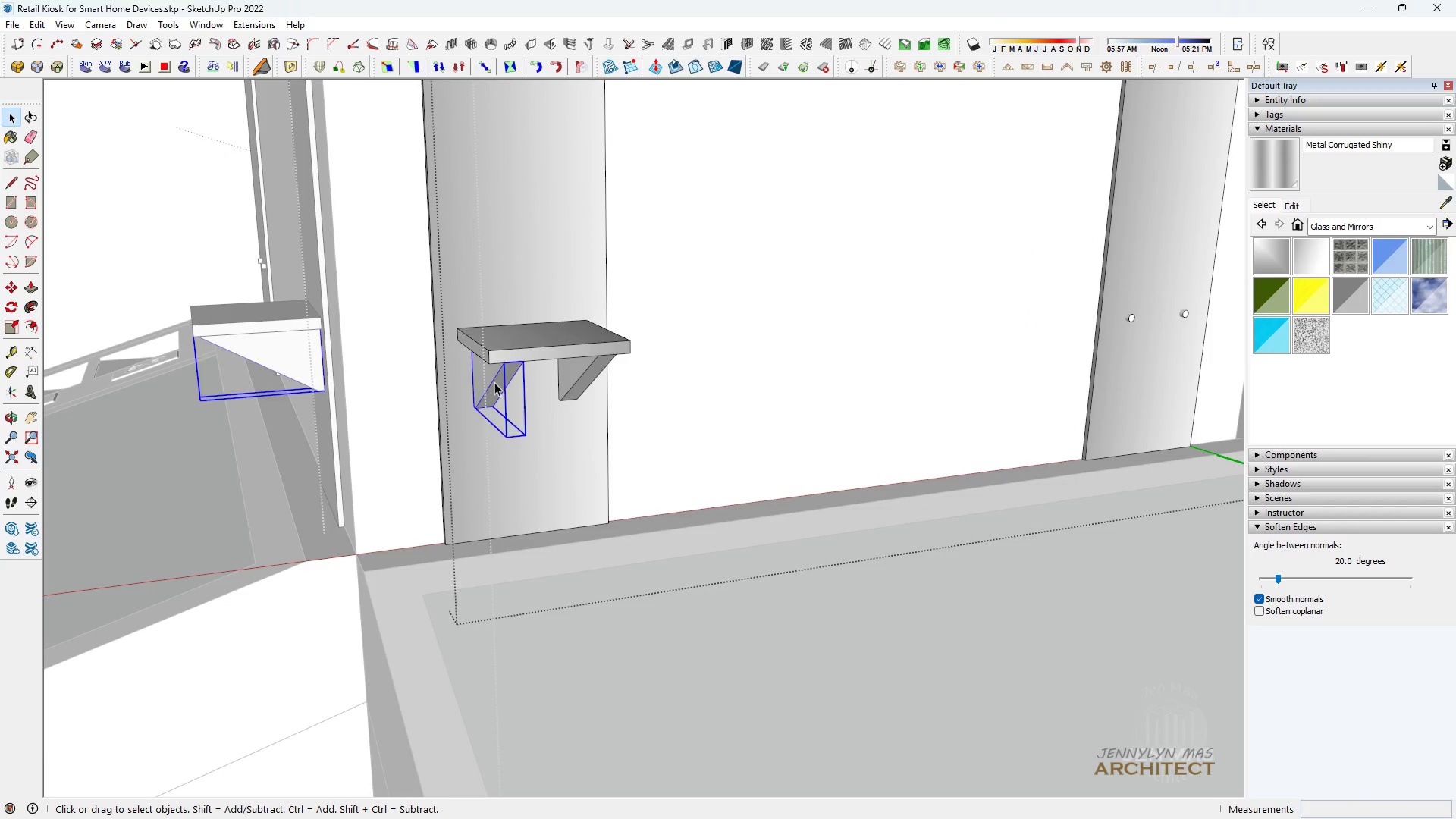 
triple_click([494, 382])
 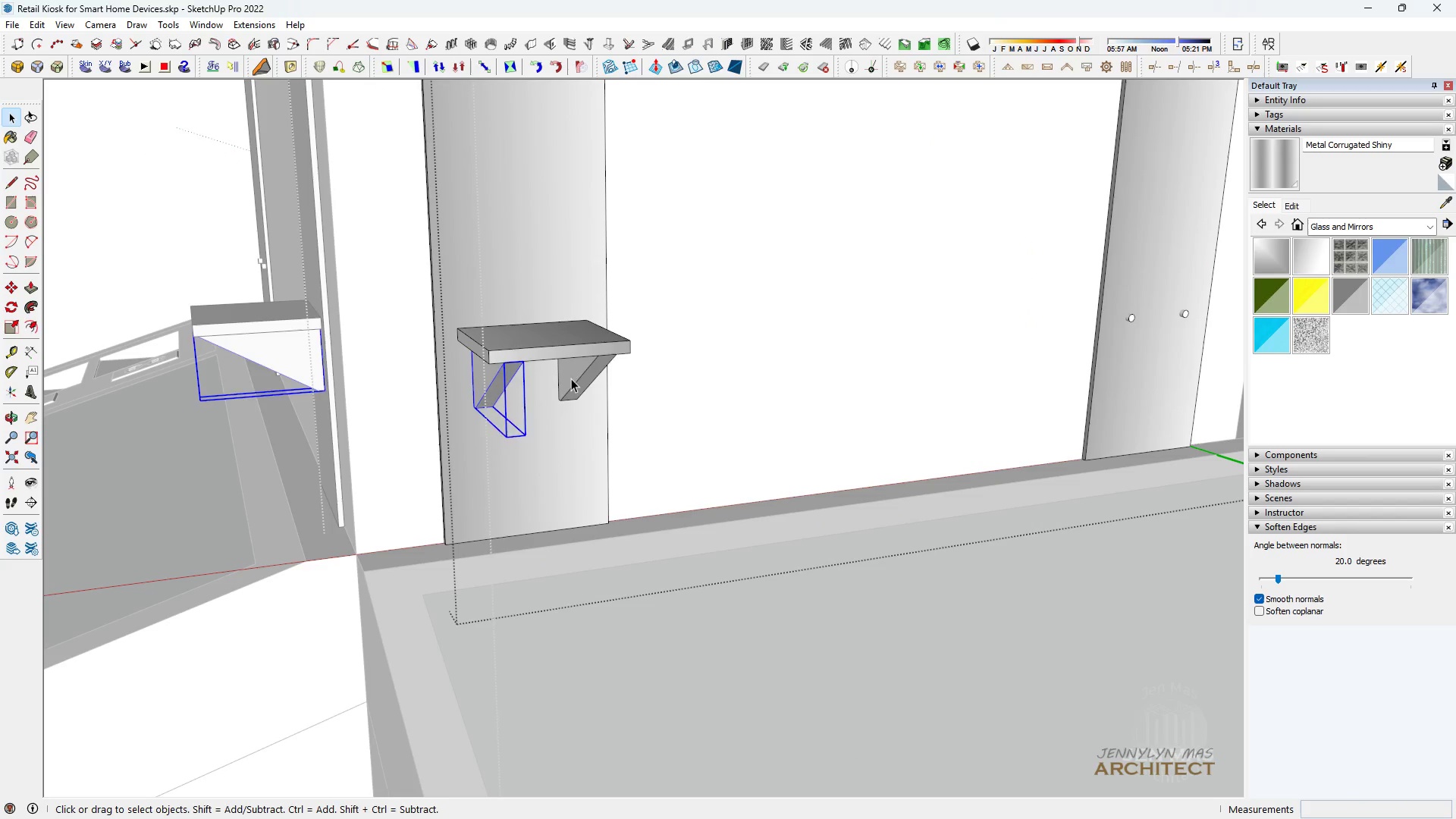 
scroll: coordinate [544, 344], scroll_direction: up, amount: 5.0
 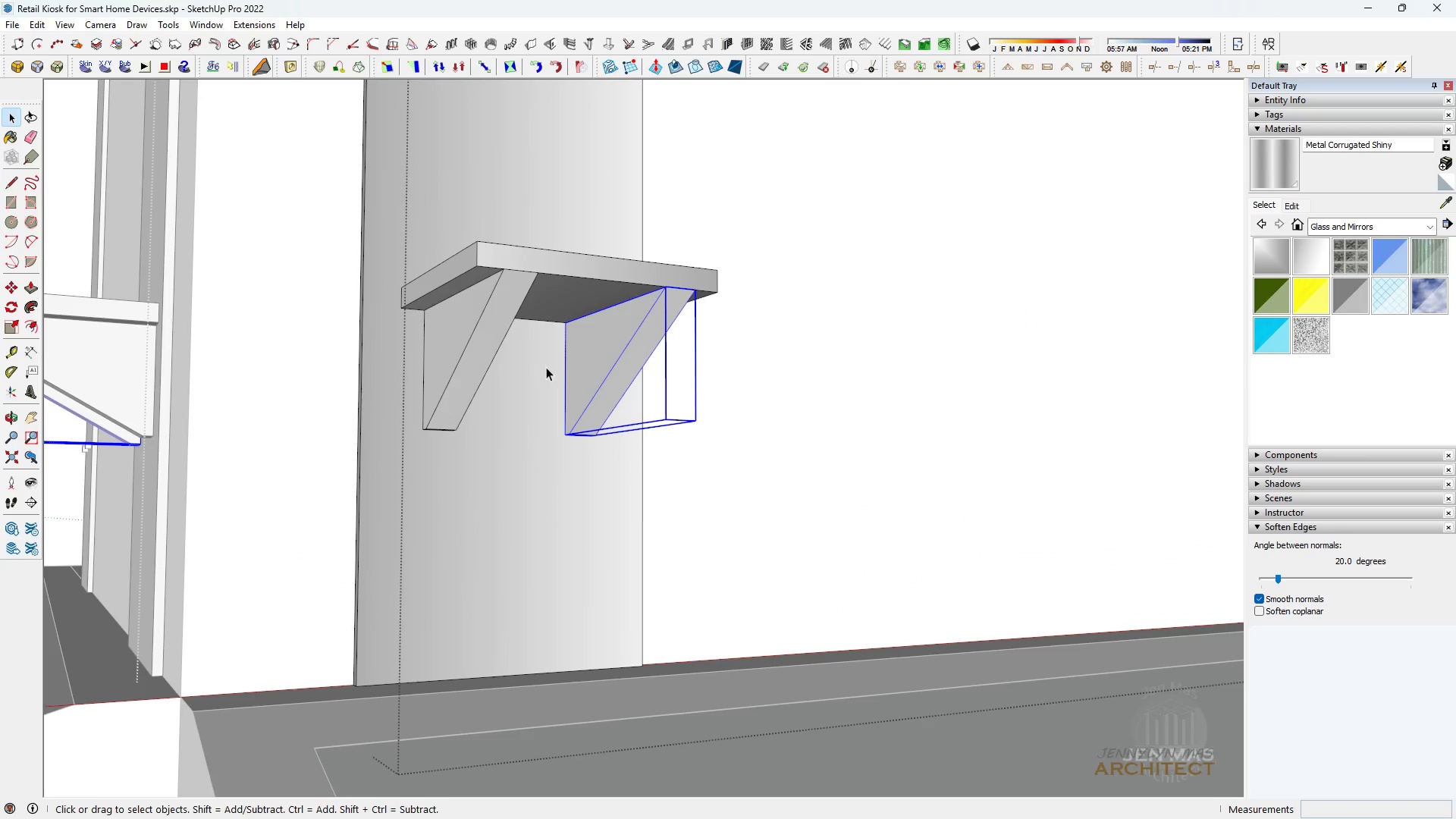 
key(Space)
 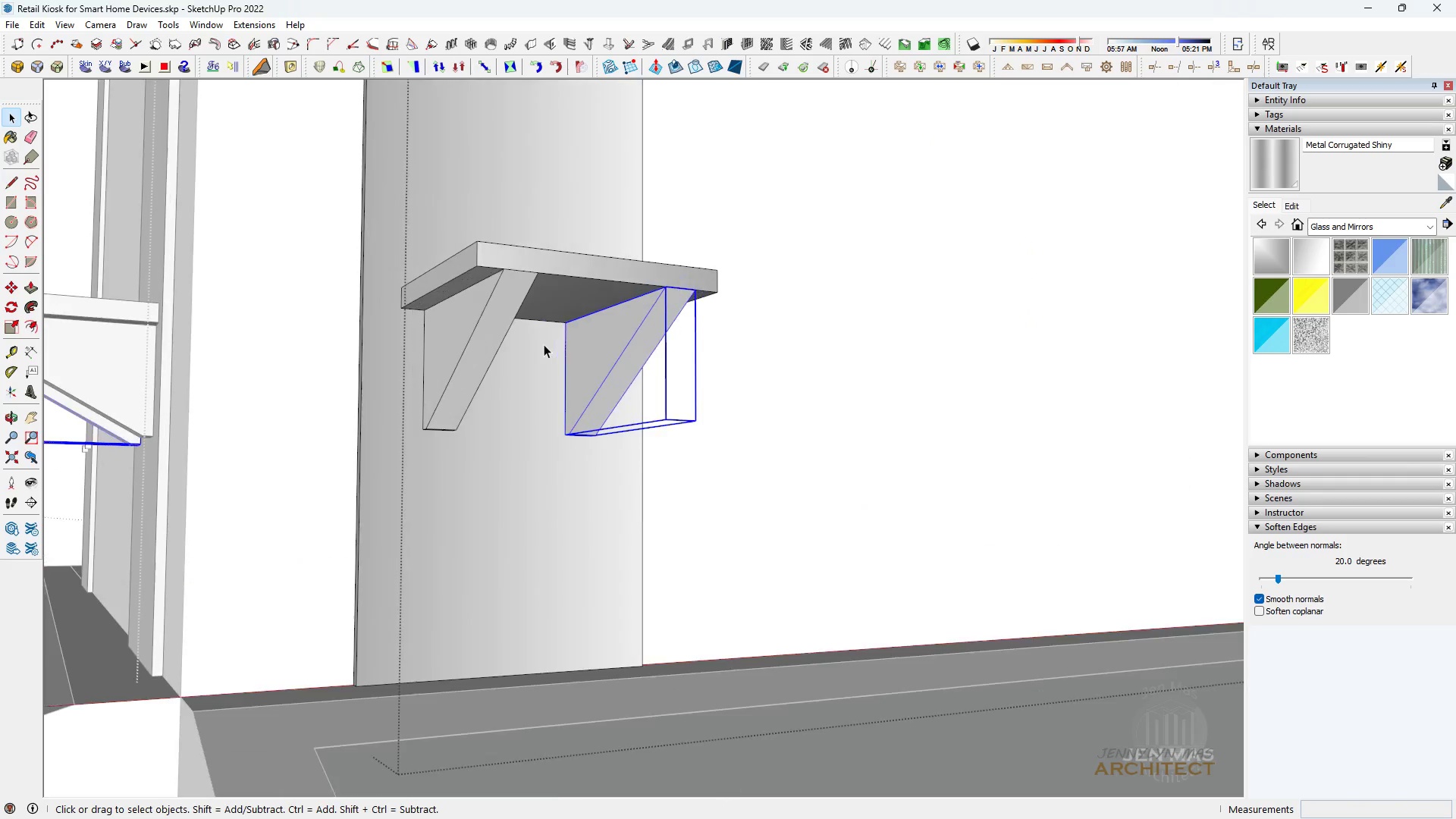 
key(M)
 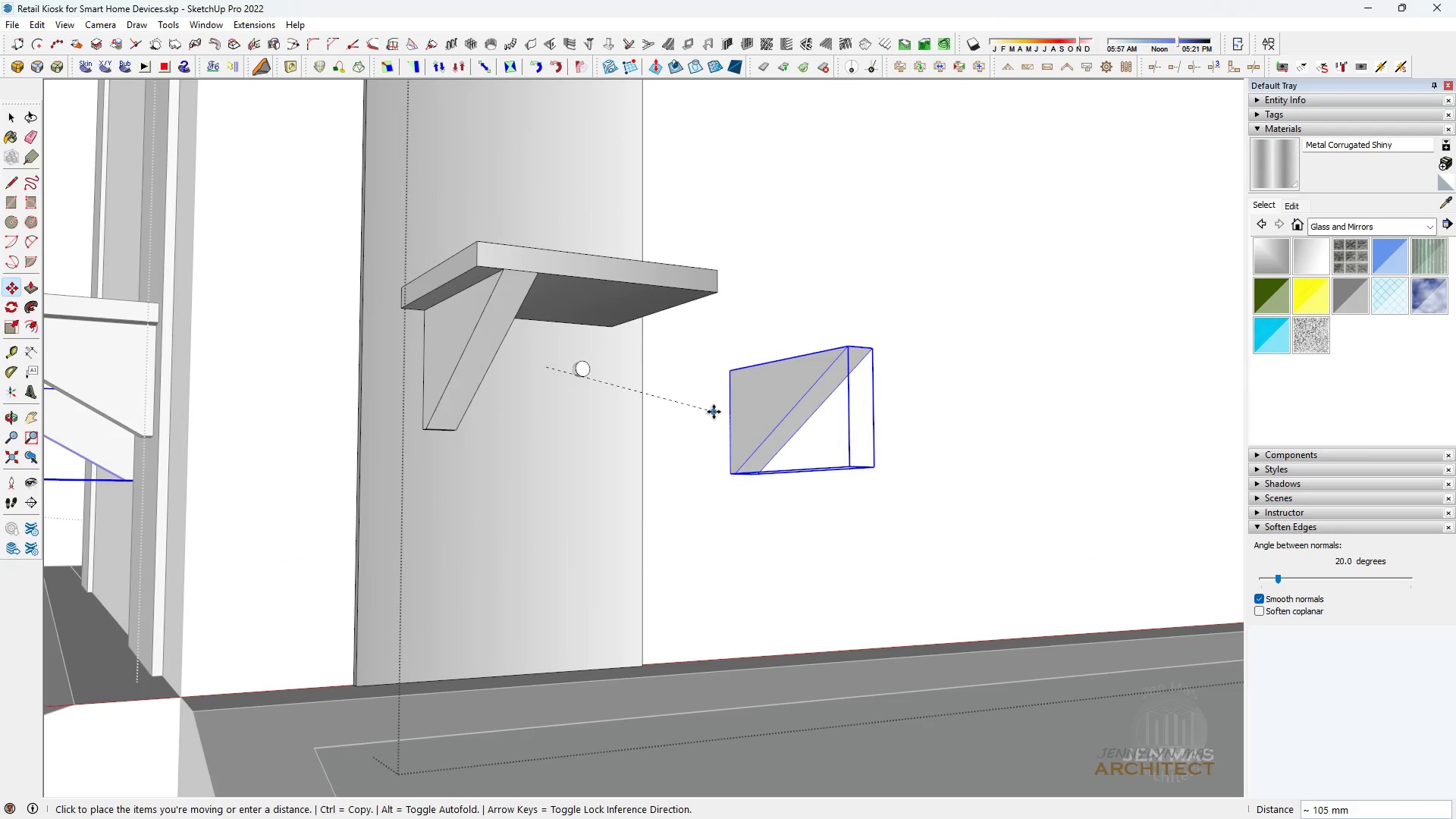 
key(Space)
 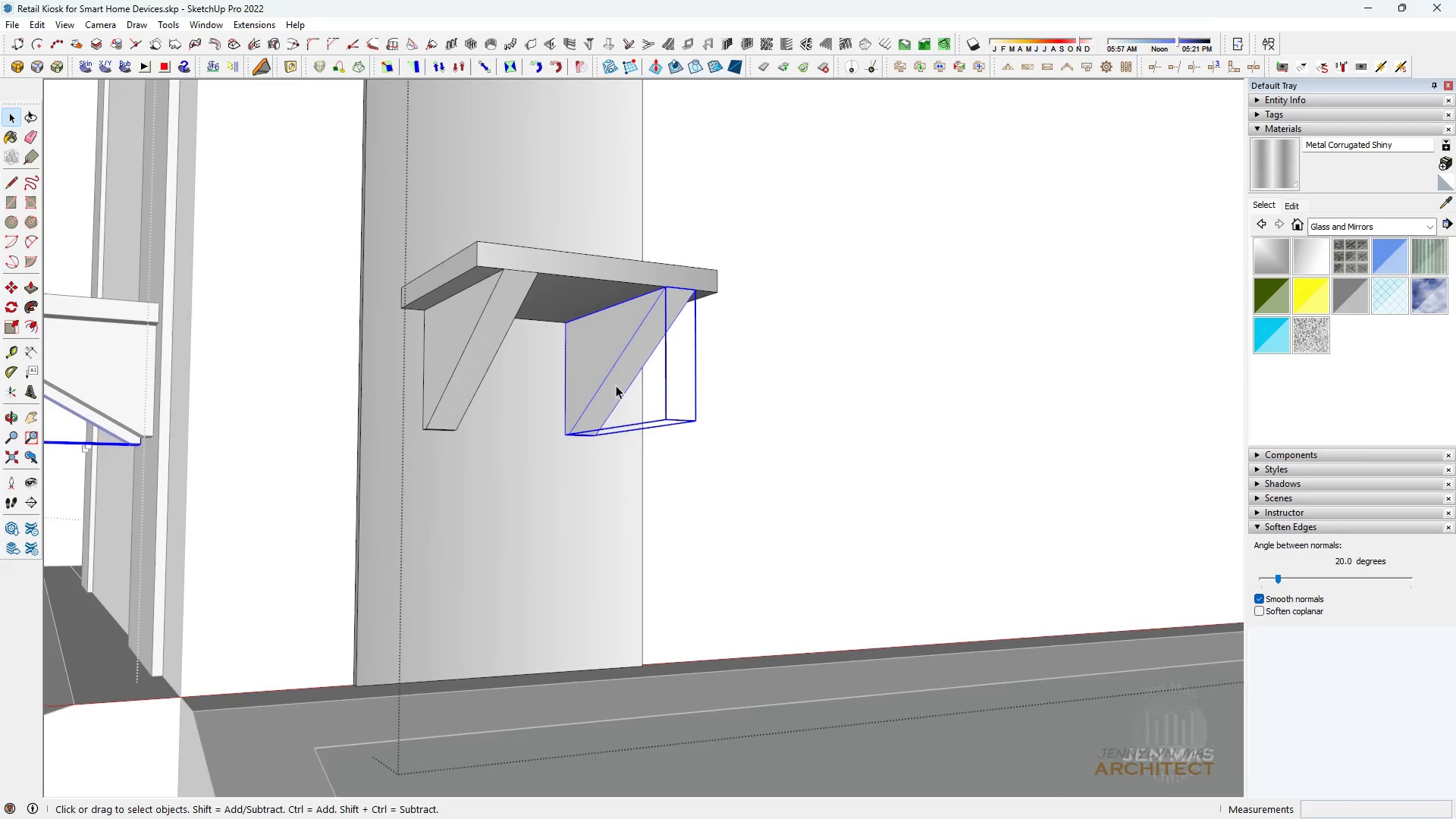 
scroll: coordinate [701, 379], scroll_direction: up, amount: 20.0
 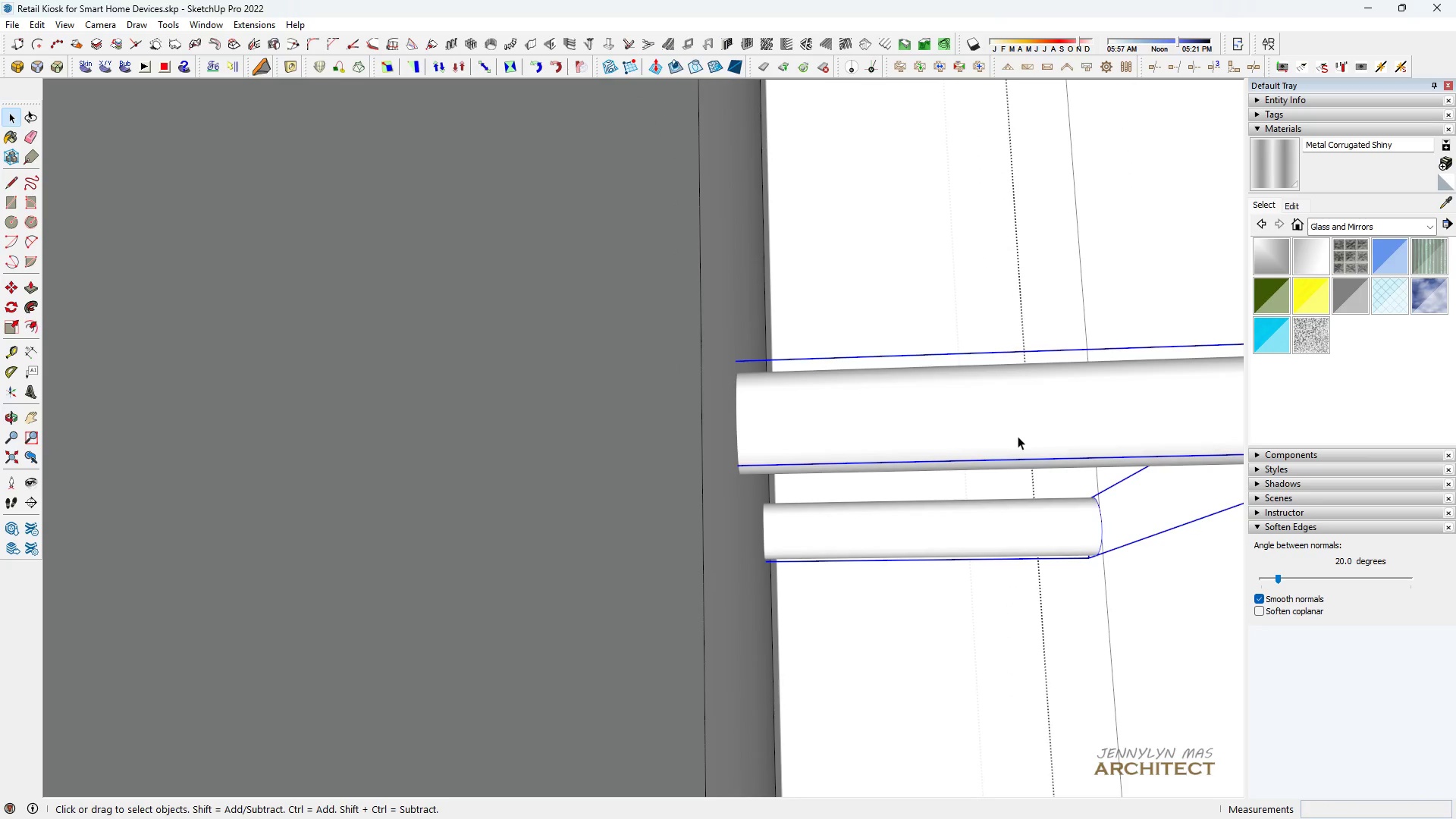 
double_click([1018, 436])
 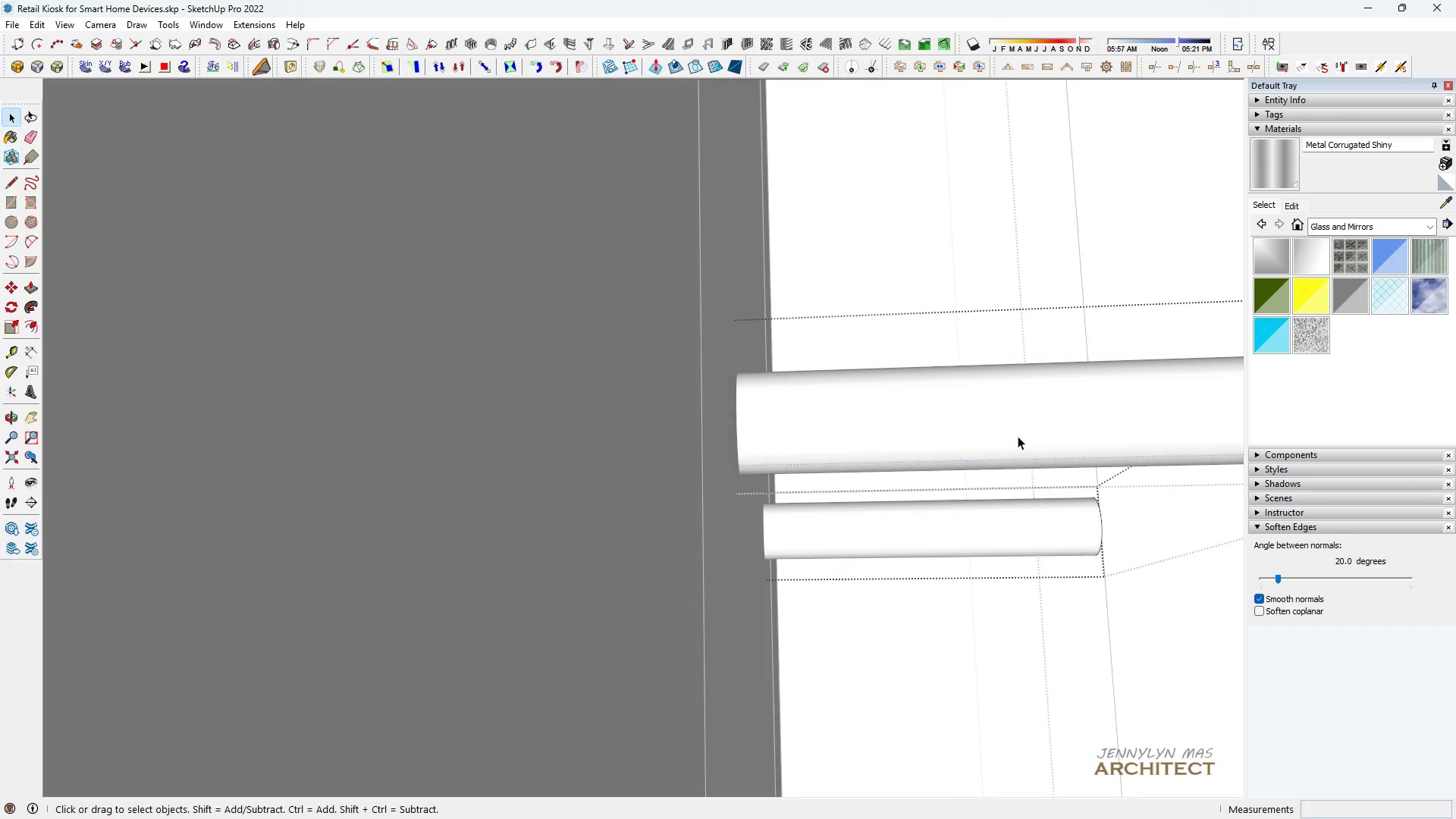 
triple_click([1018, 436])
 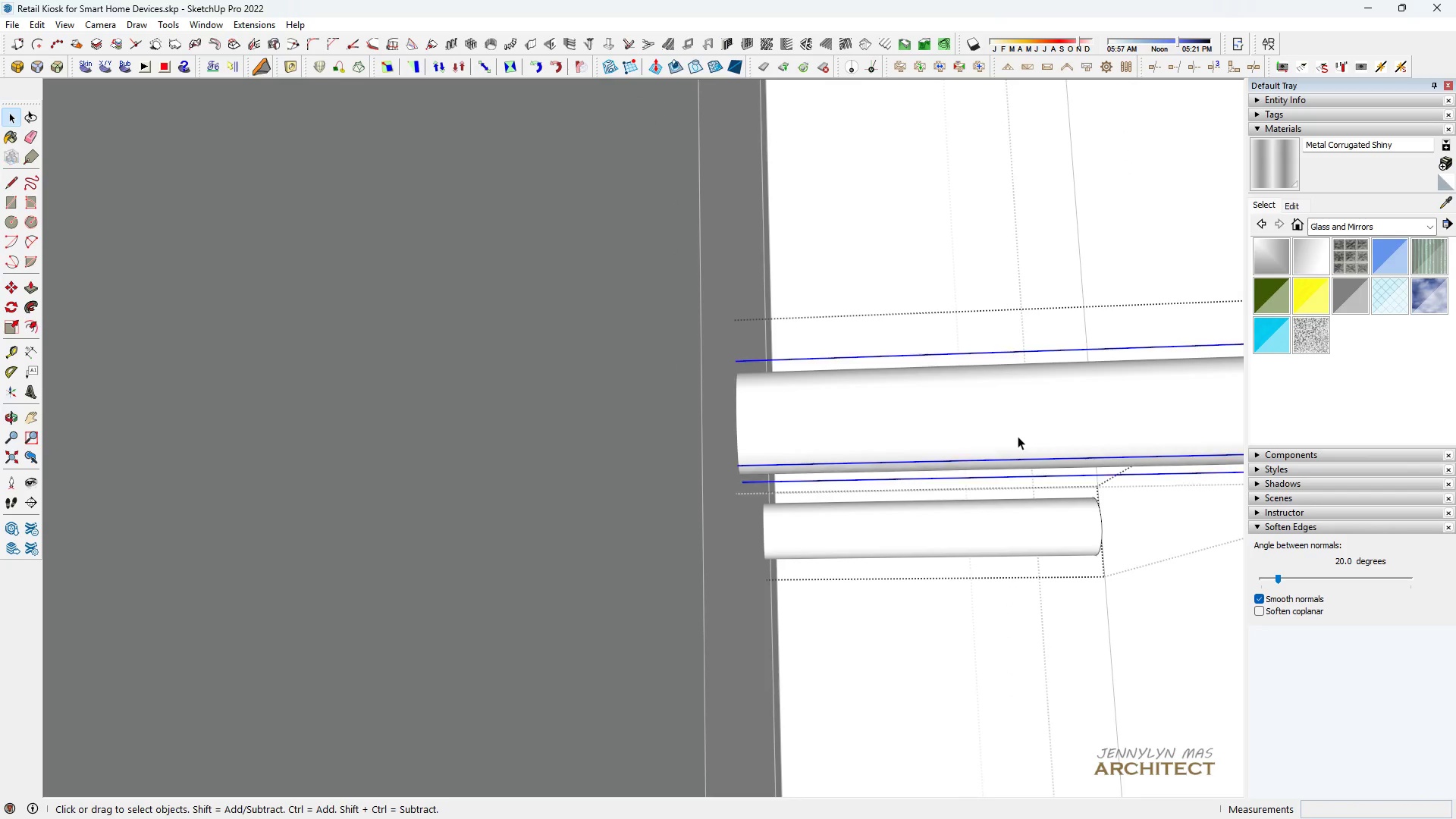 
triple_click([1018, 436])
 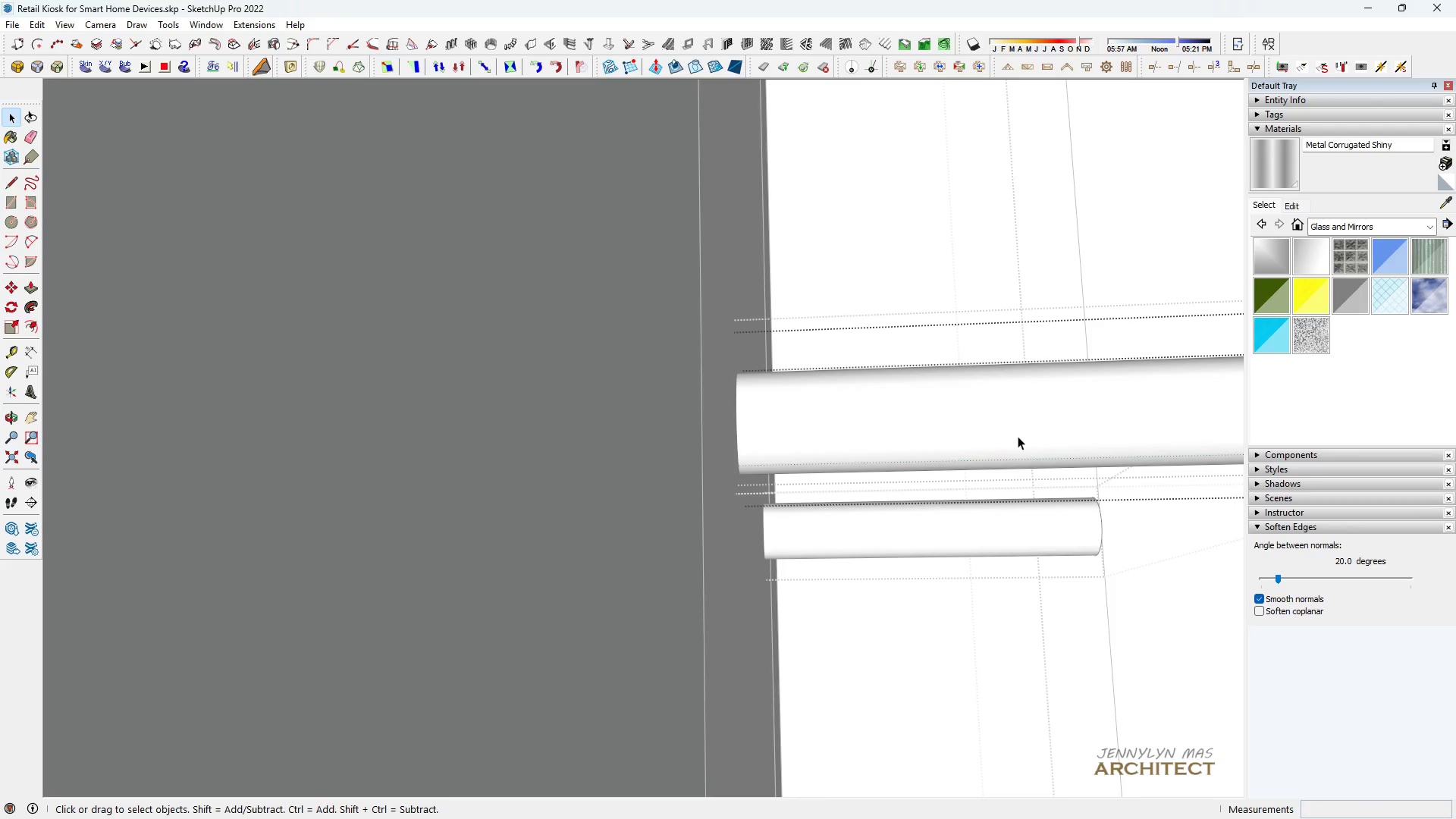 
triple_click([1018, 436])
 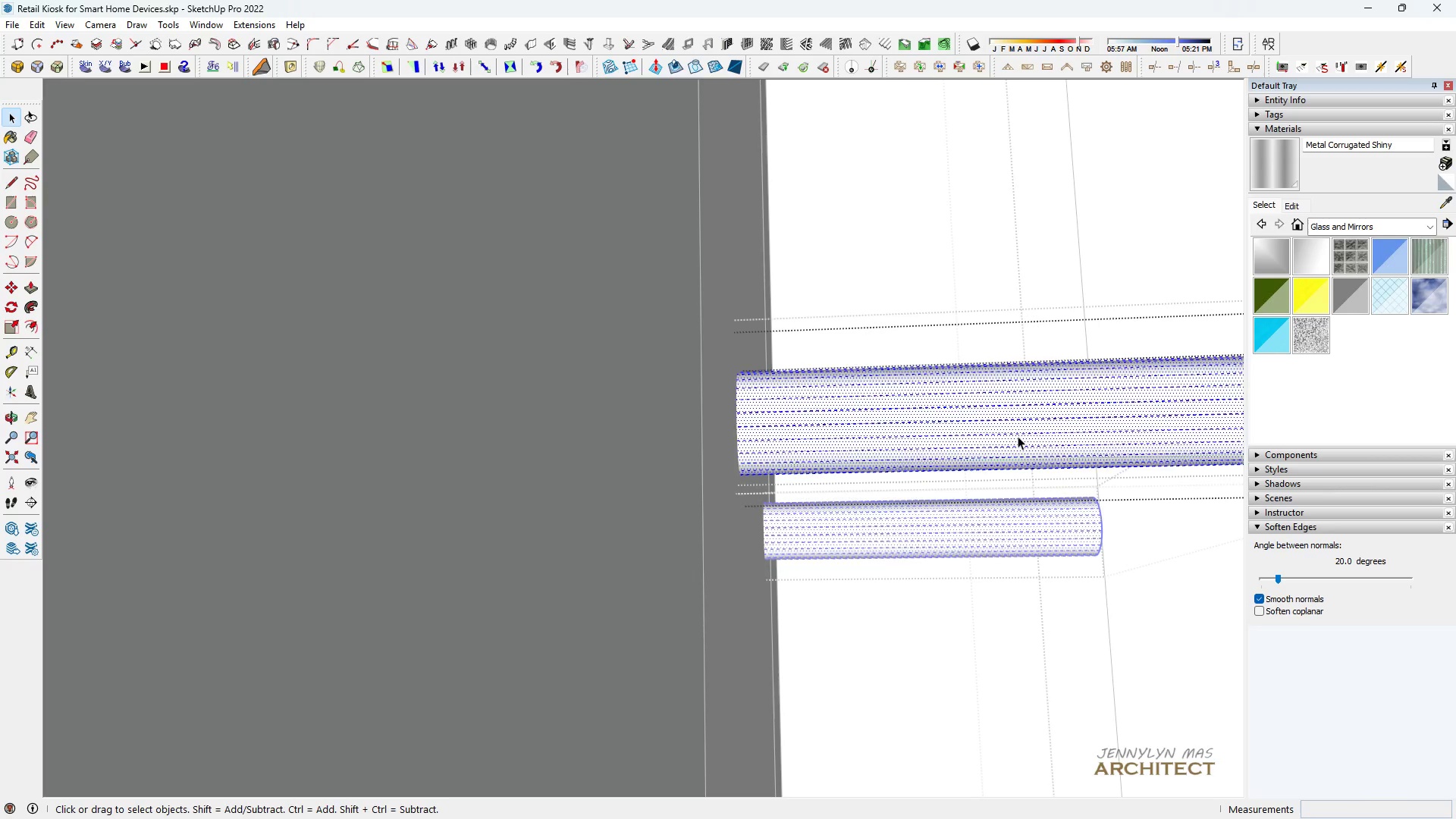 
triple_click([1018, 436])
 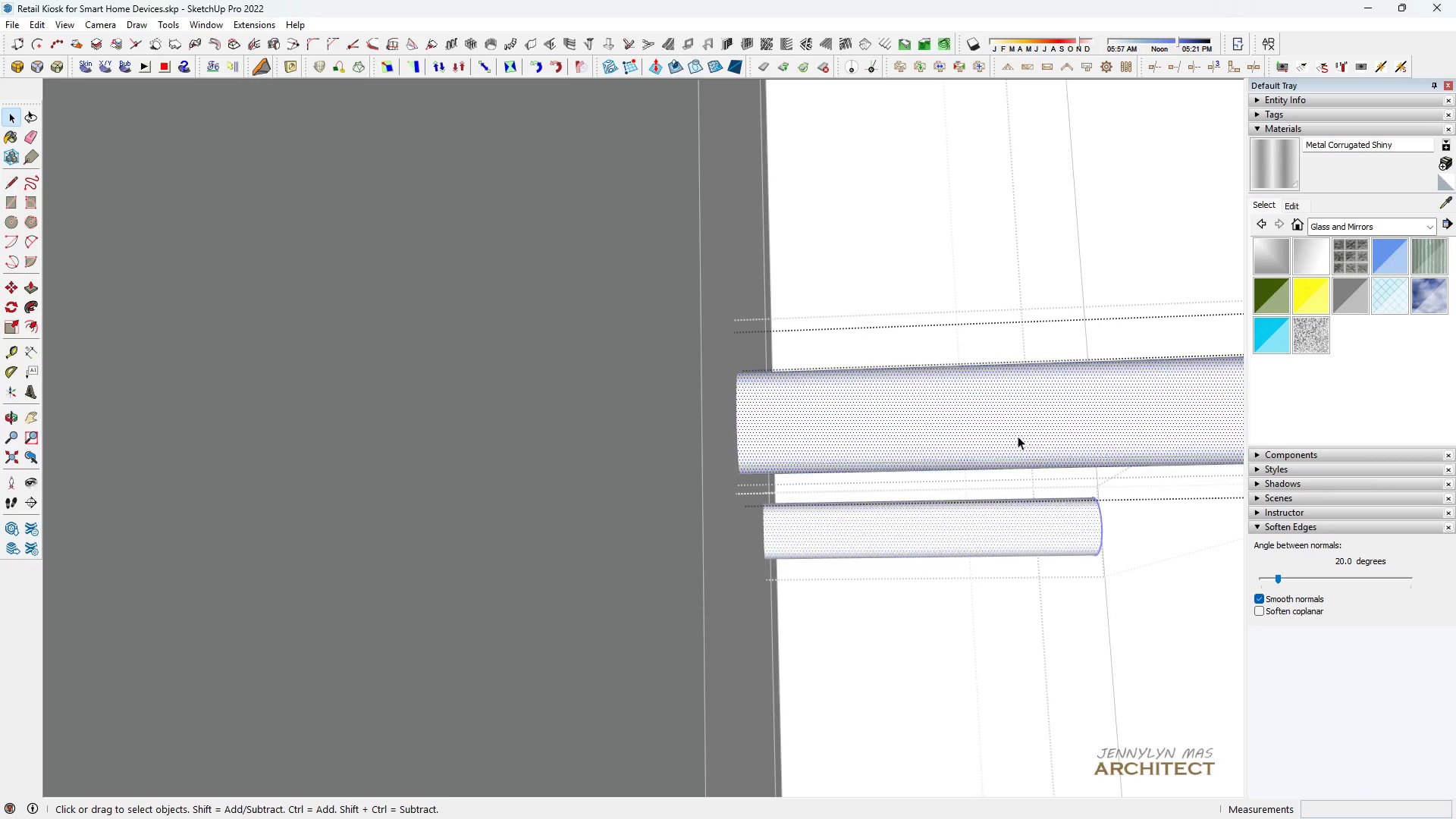 
triple_click([1018, 436])
 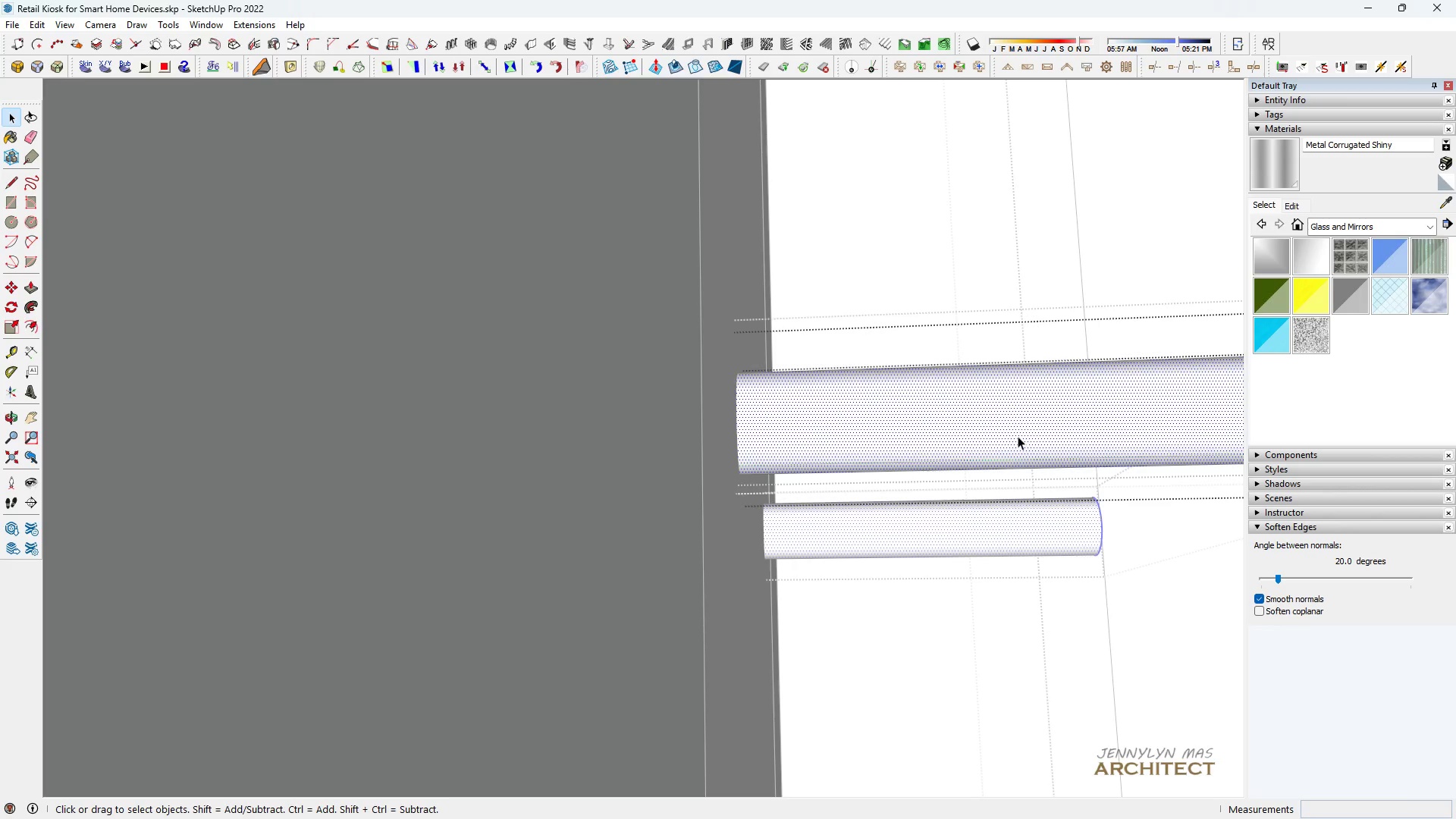 
triple_click([1018, 436])
 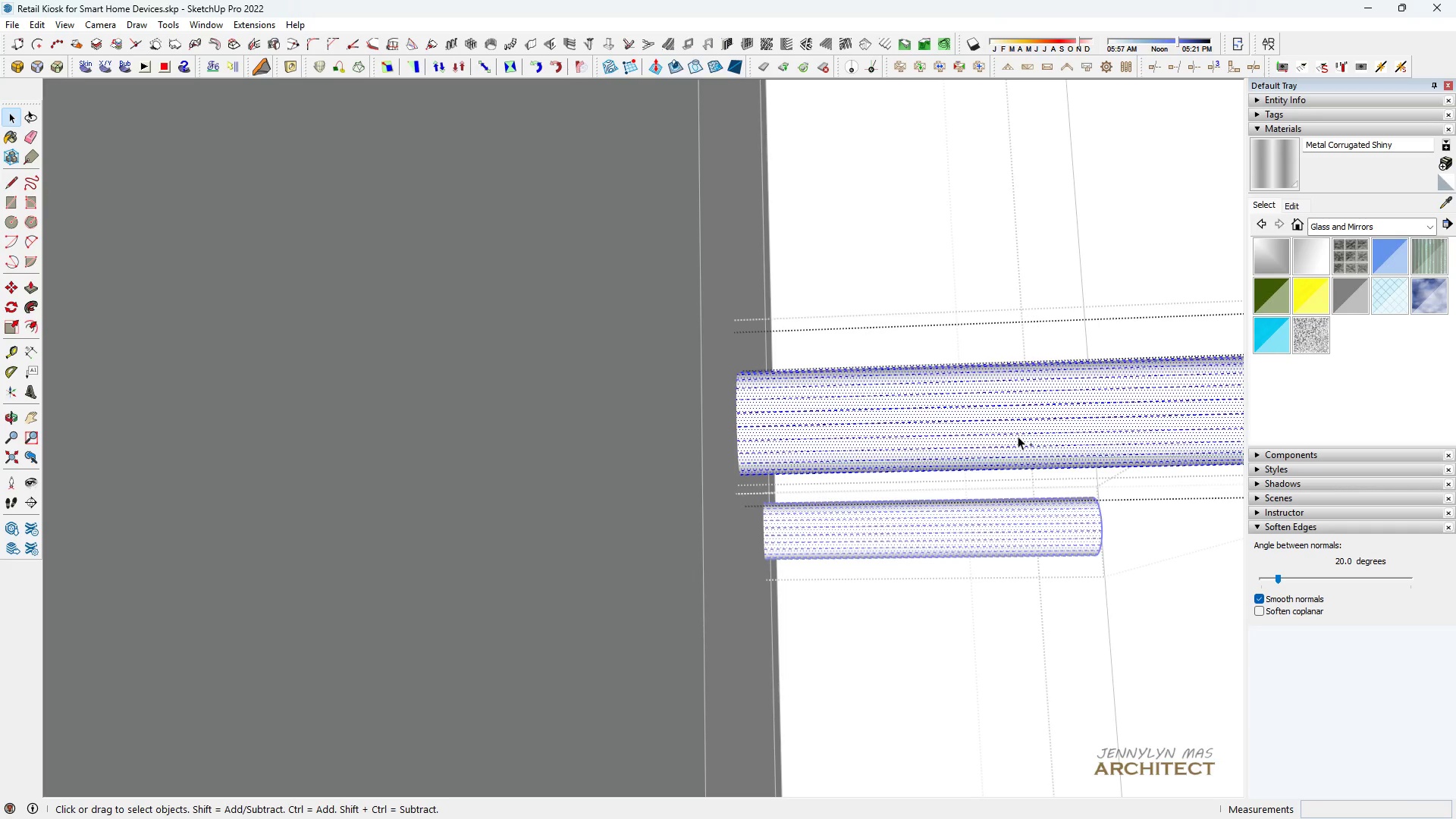 
key(Control+X)
 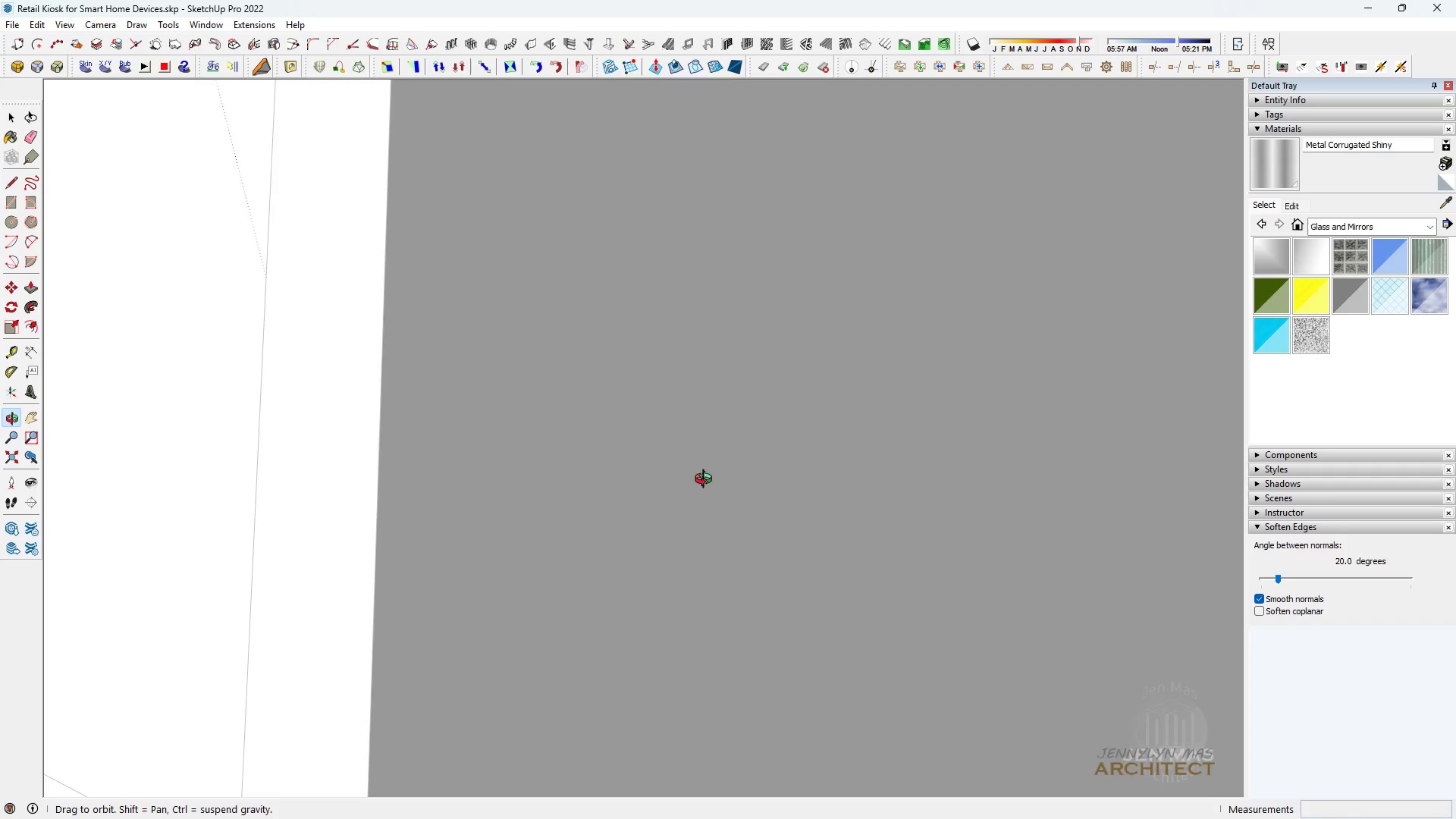 
scroll: coordinate [561, 386], scroll_direction: down, amount: 38.0
 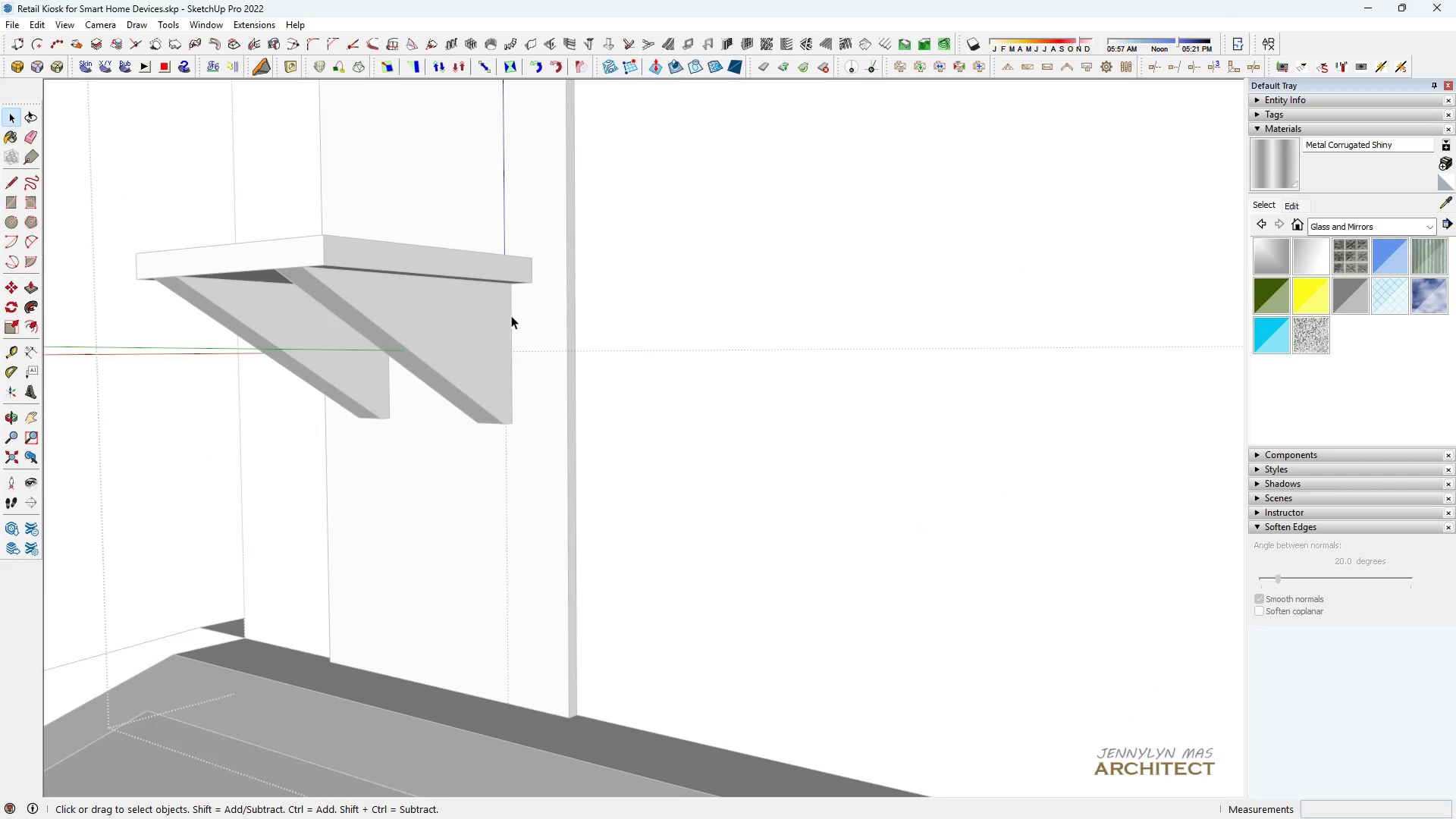 
key(Escape)
 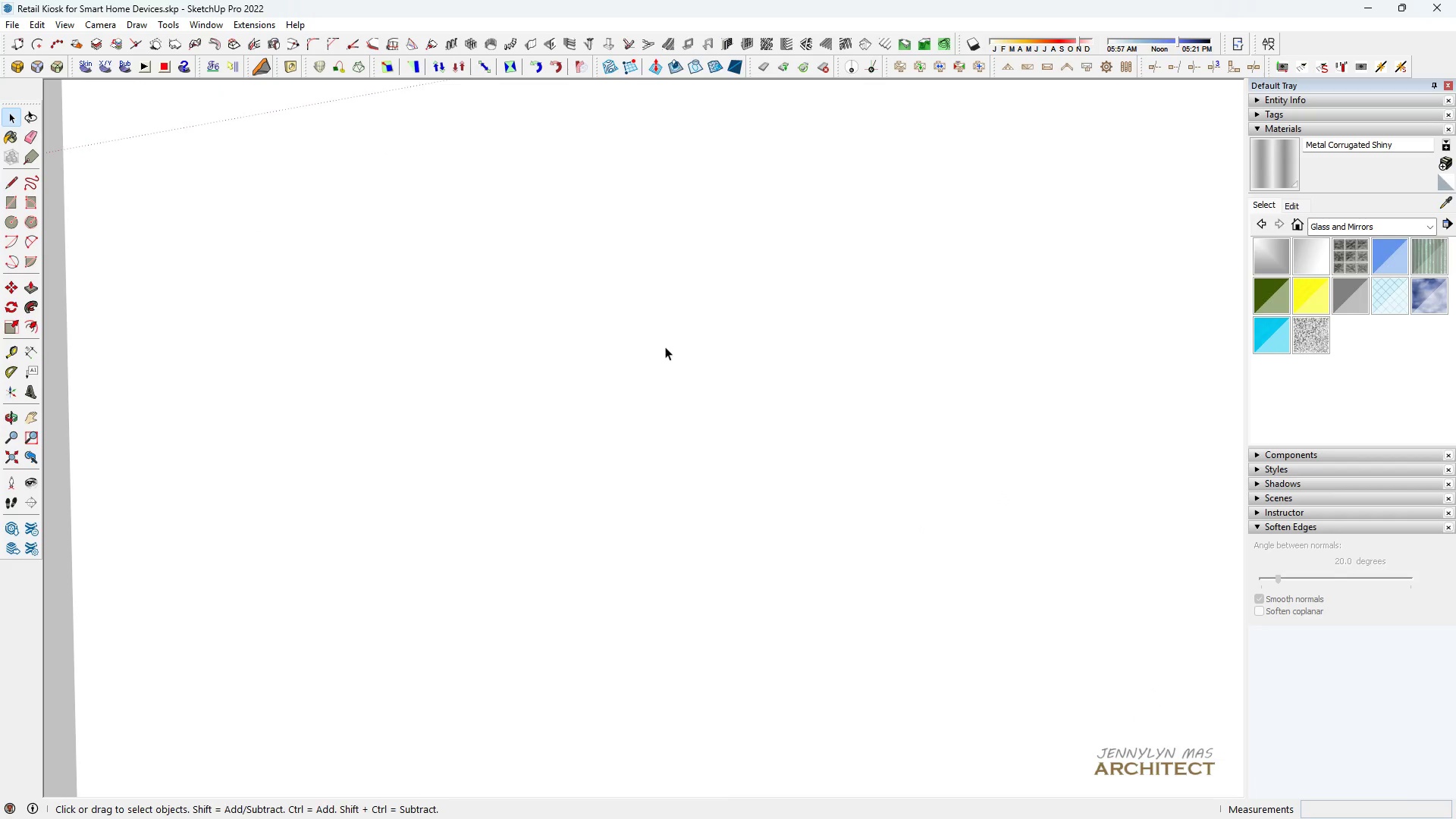 
key(Space)
 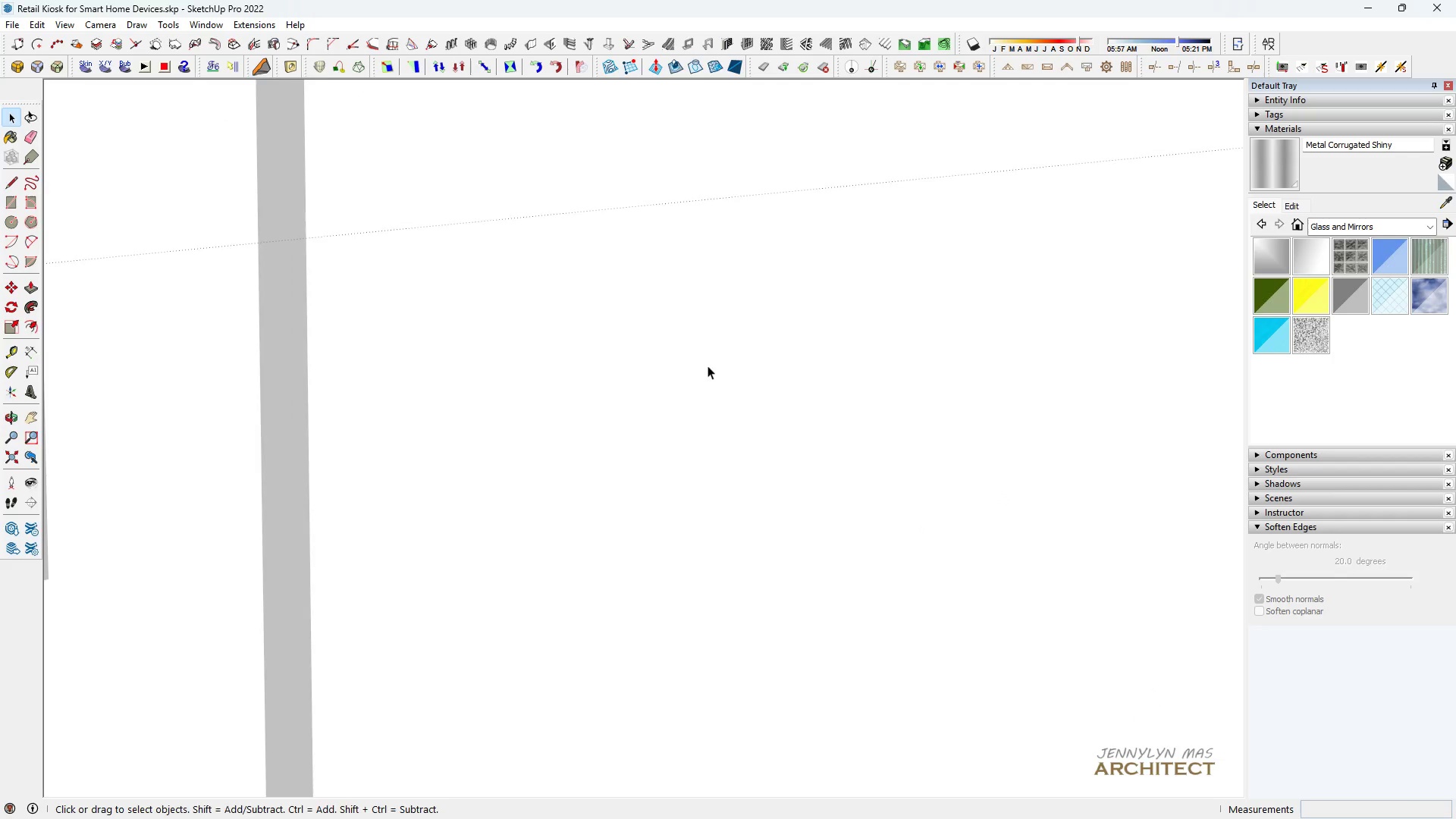 
key(H)
 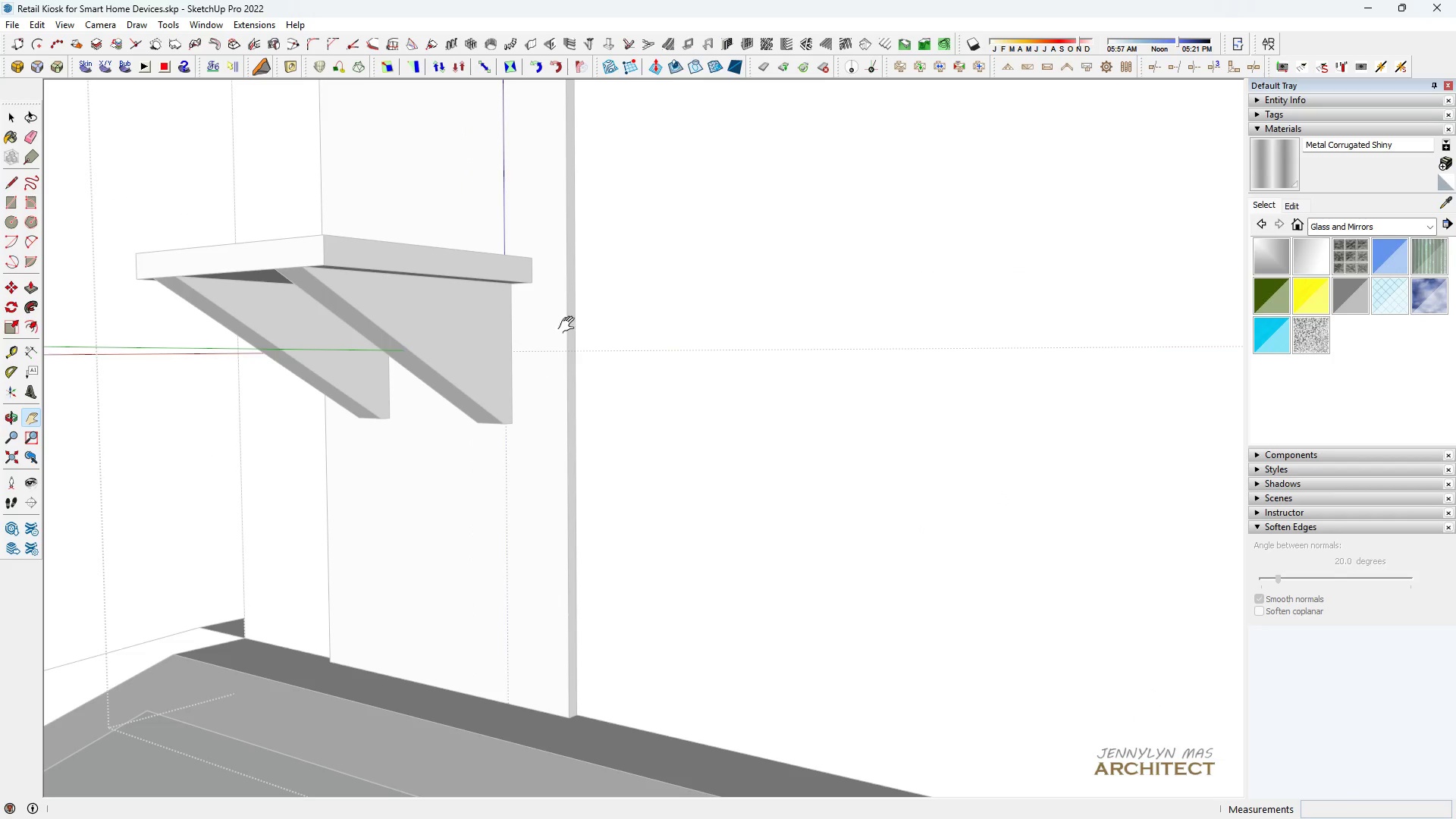 
key(Space)
 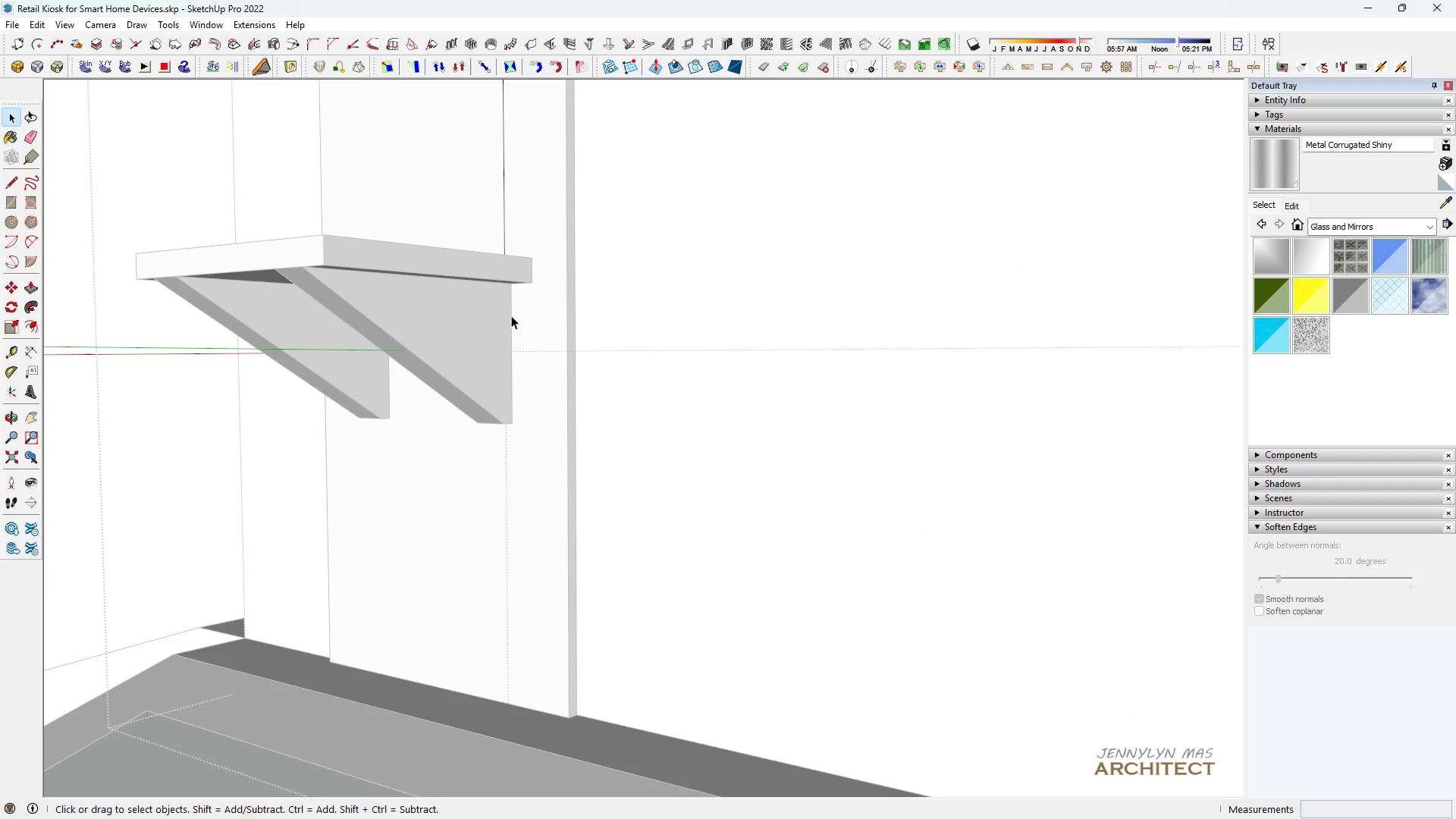 
key(Escape)
 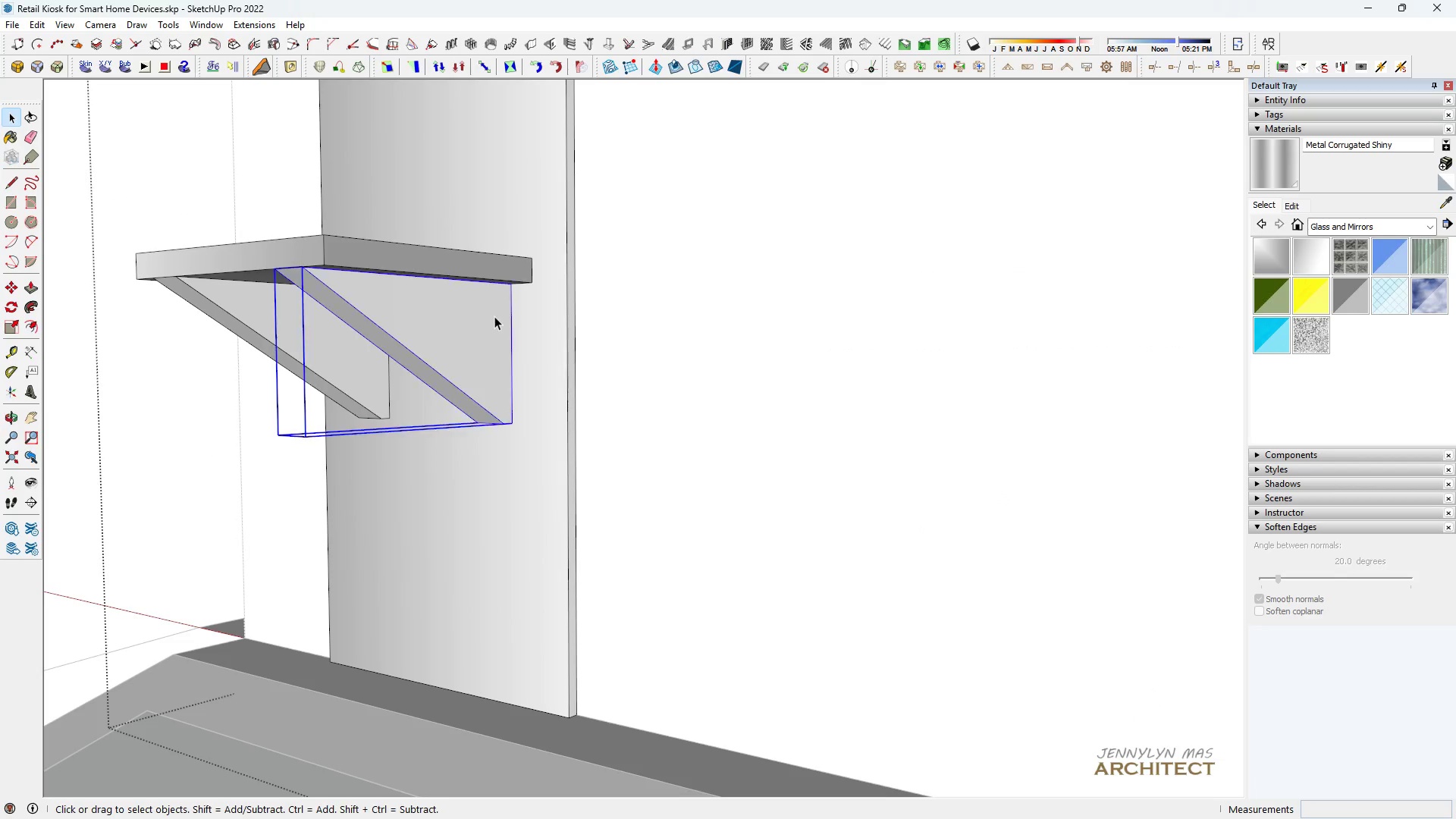 
double_click([494, 316])
 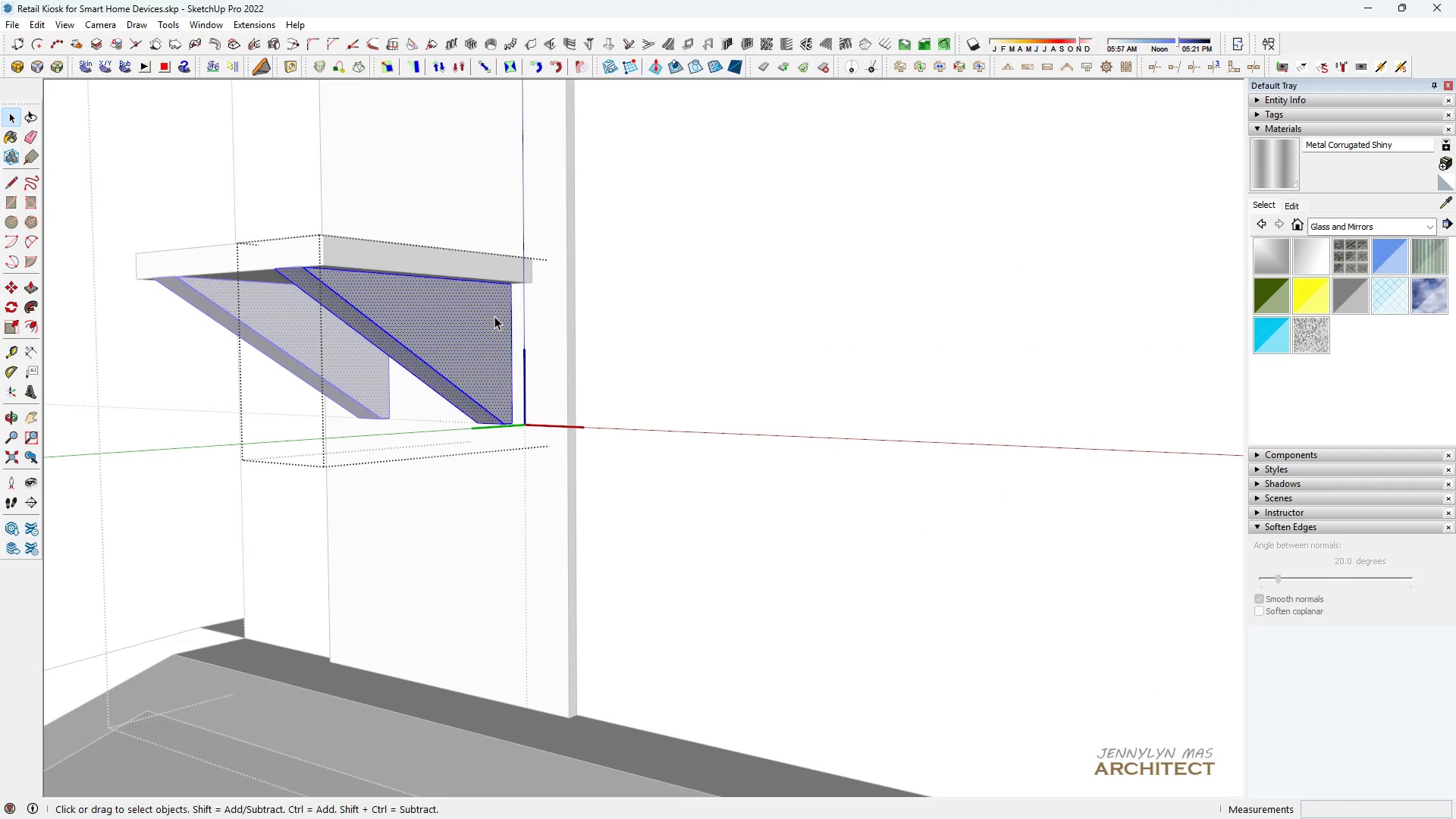 
triple_click([494, 316])
 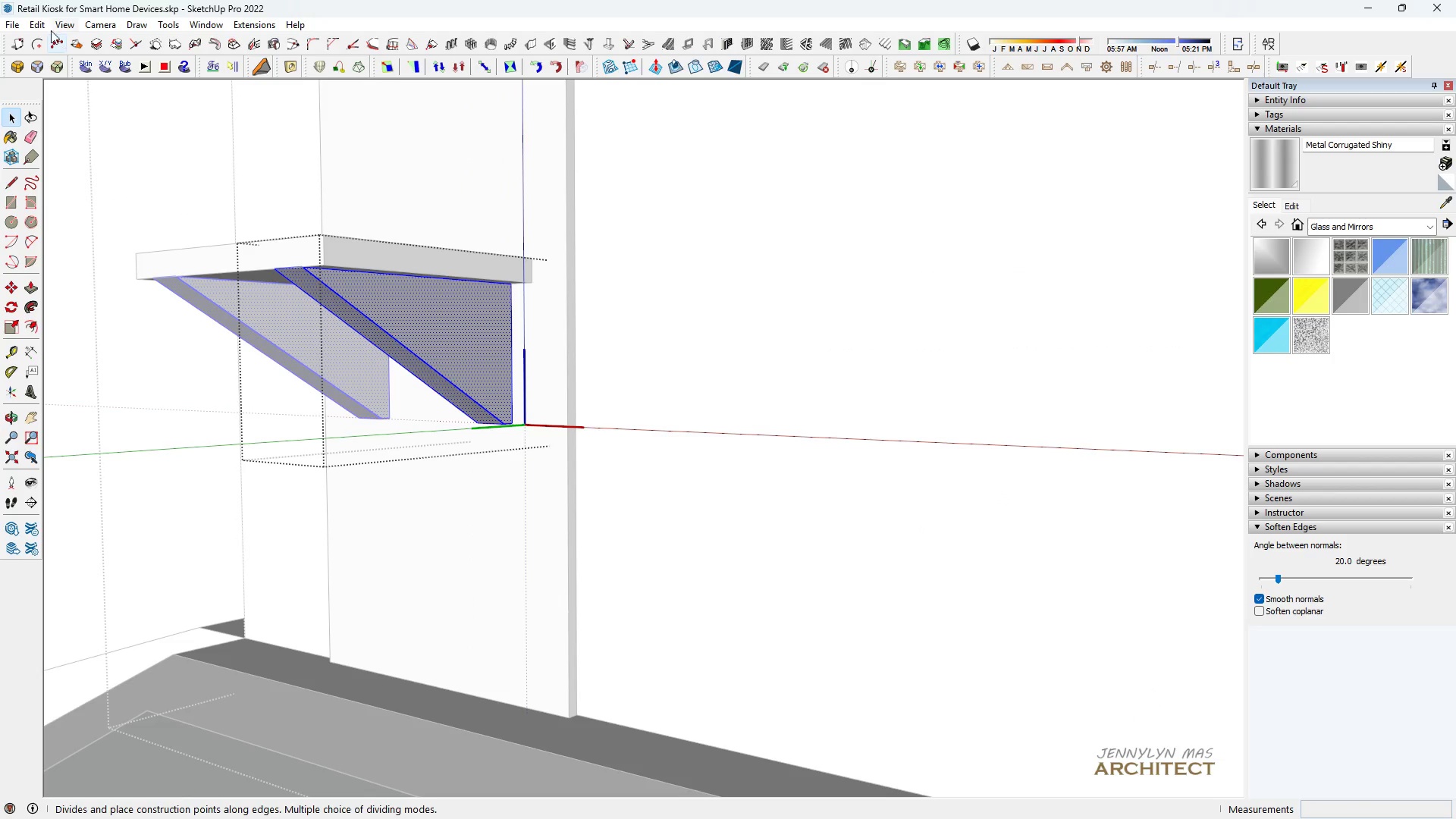 
left_click([42, 22])
 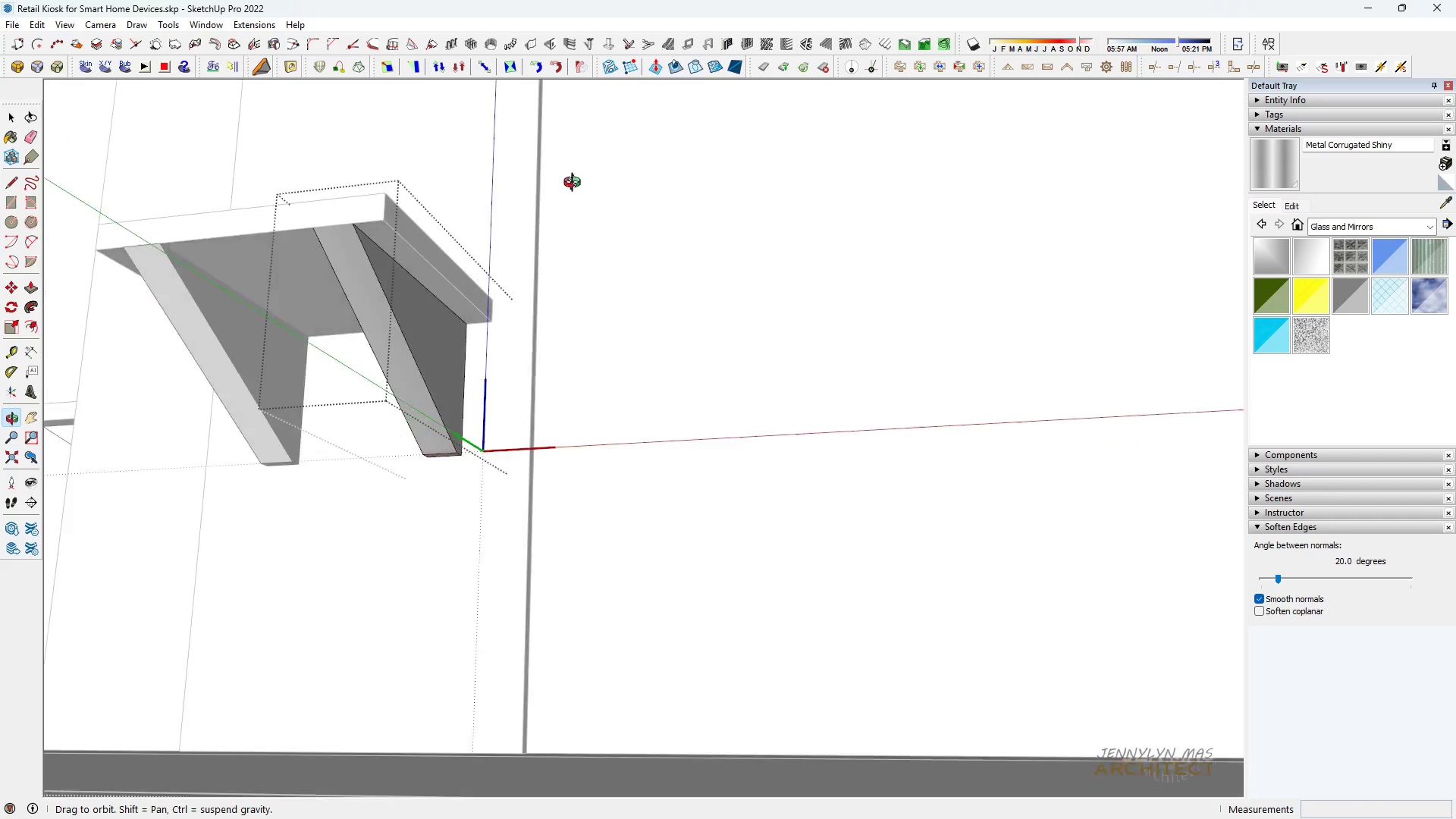 
scroll: coordinate [589, 353], scroll_direction: down, amount: 5.0
 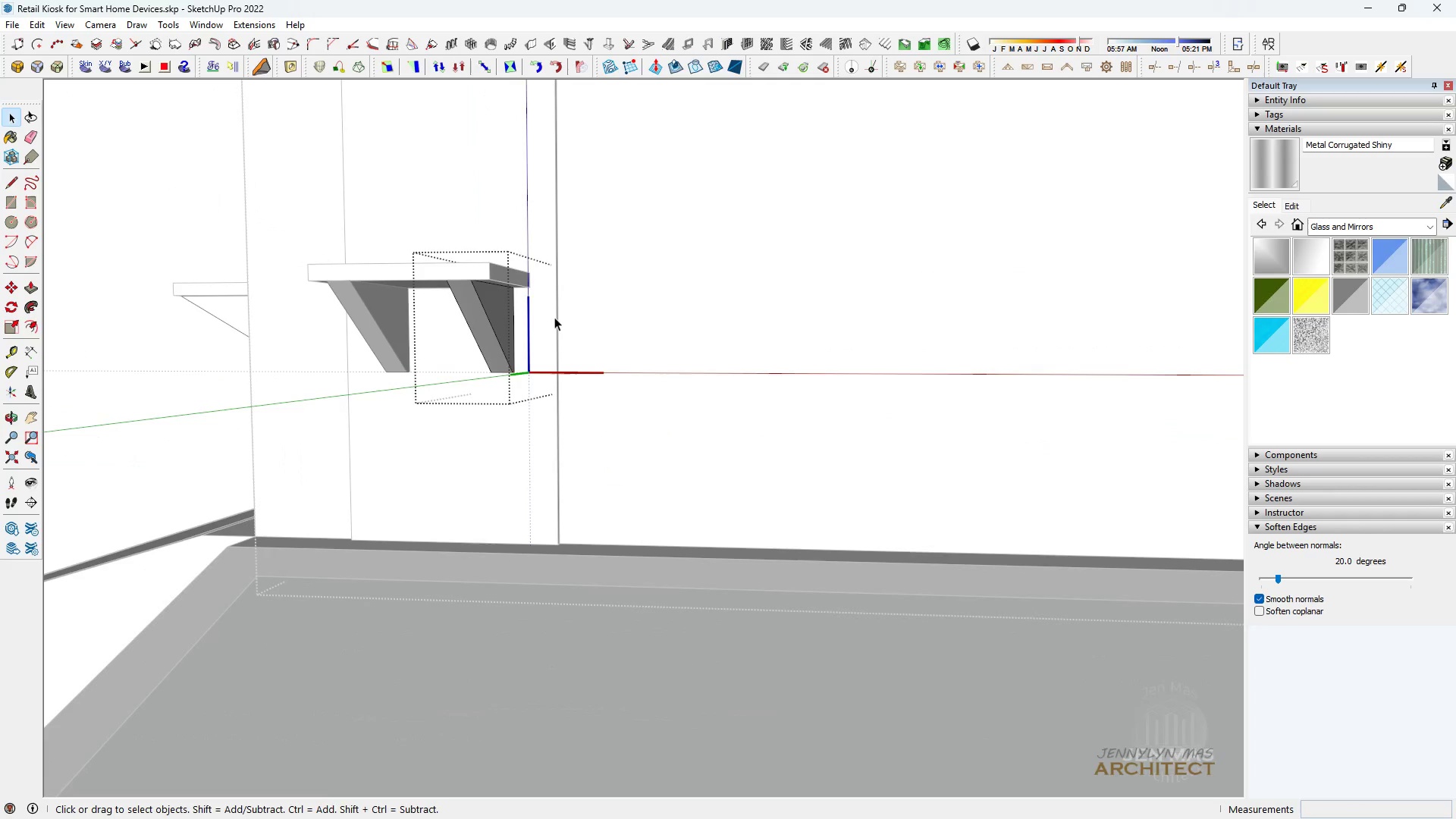 
key(Space)
 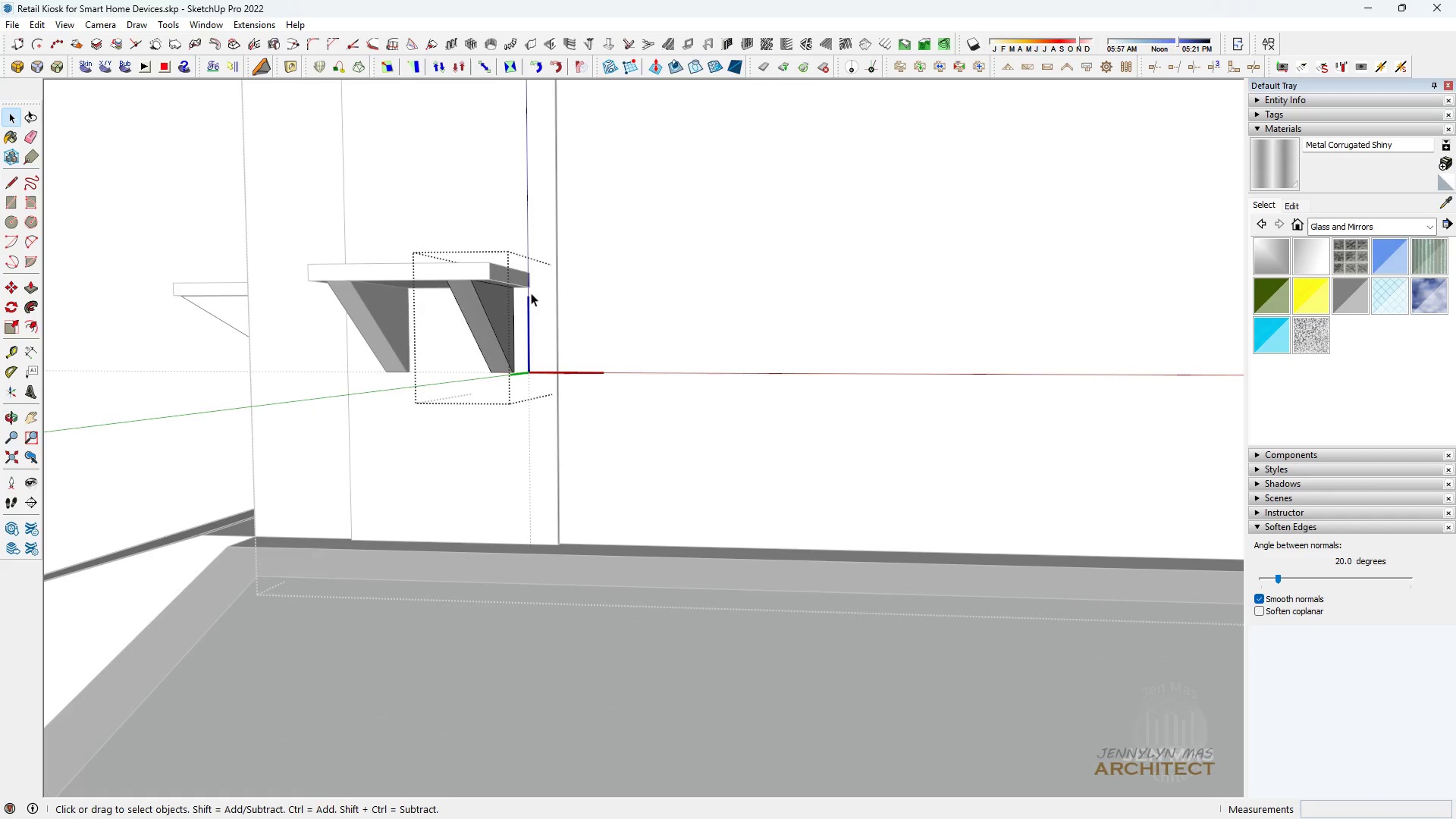 
key(Escape)
 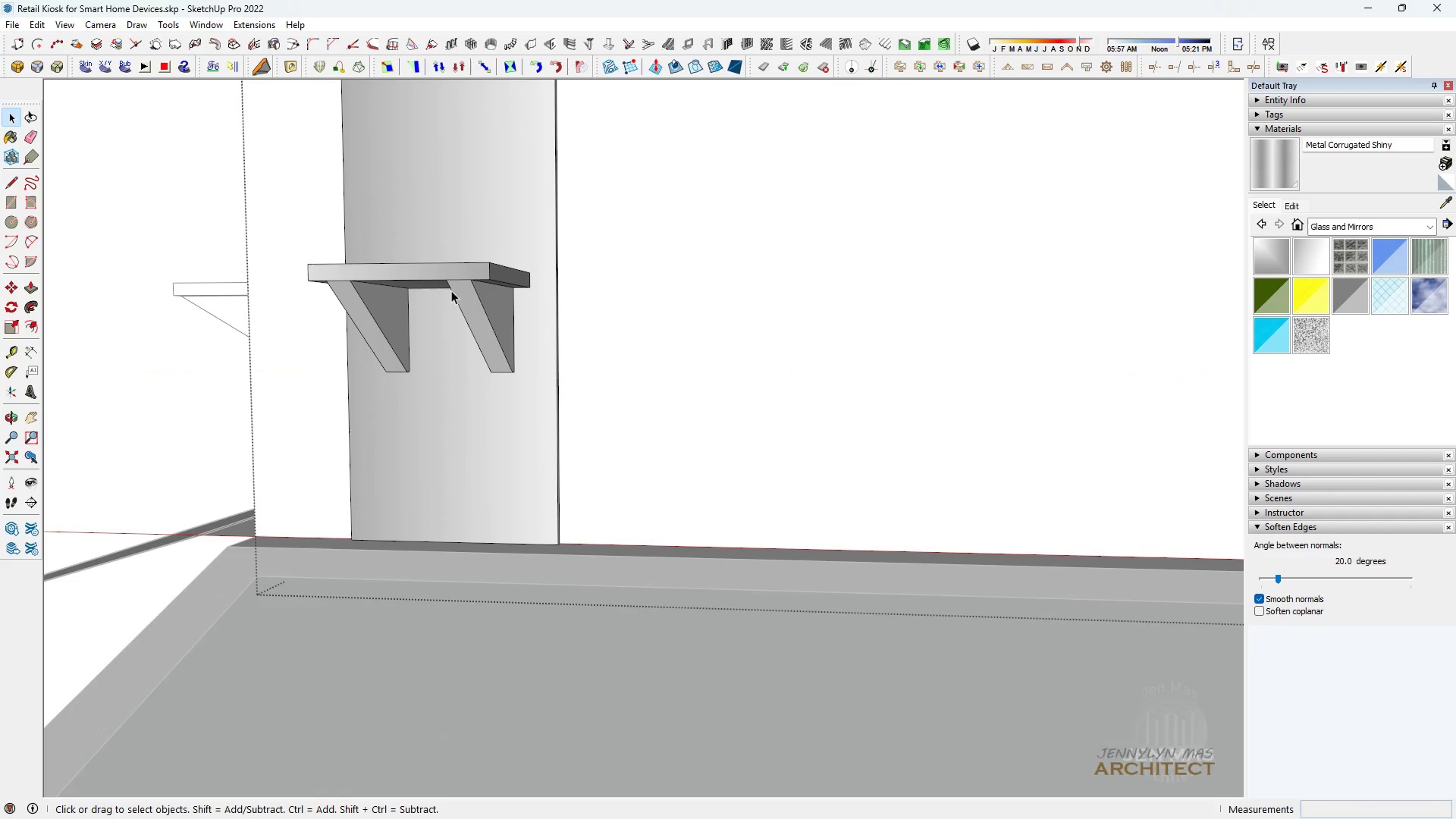 
key(Escape)
 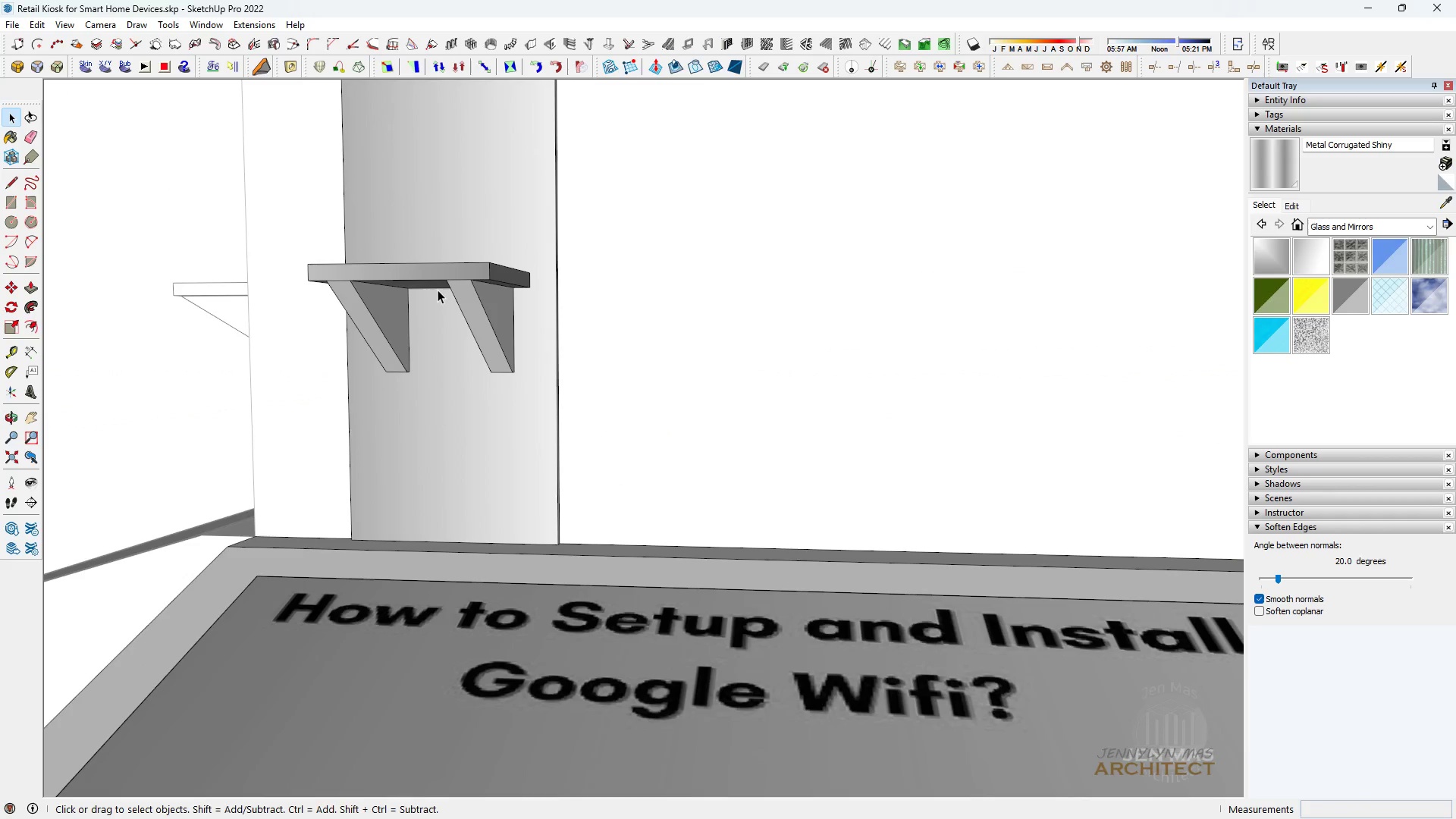 
key(Escape)
 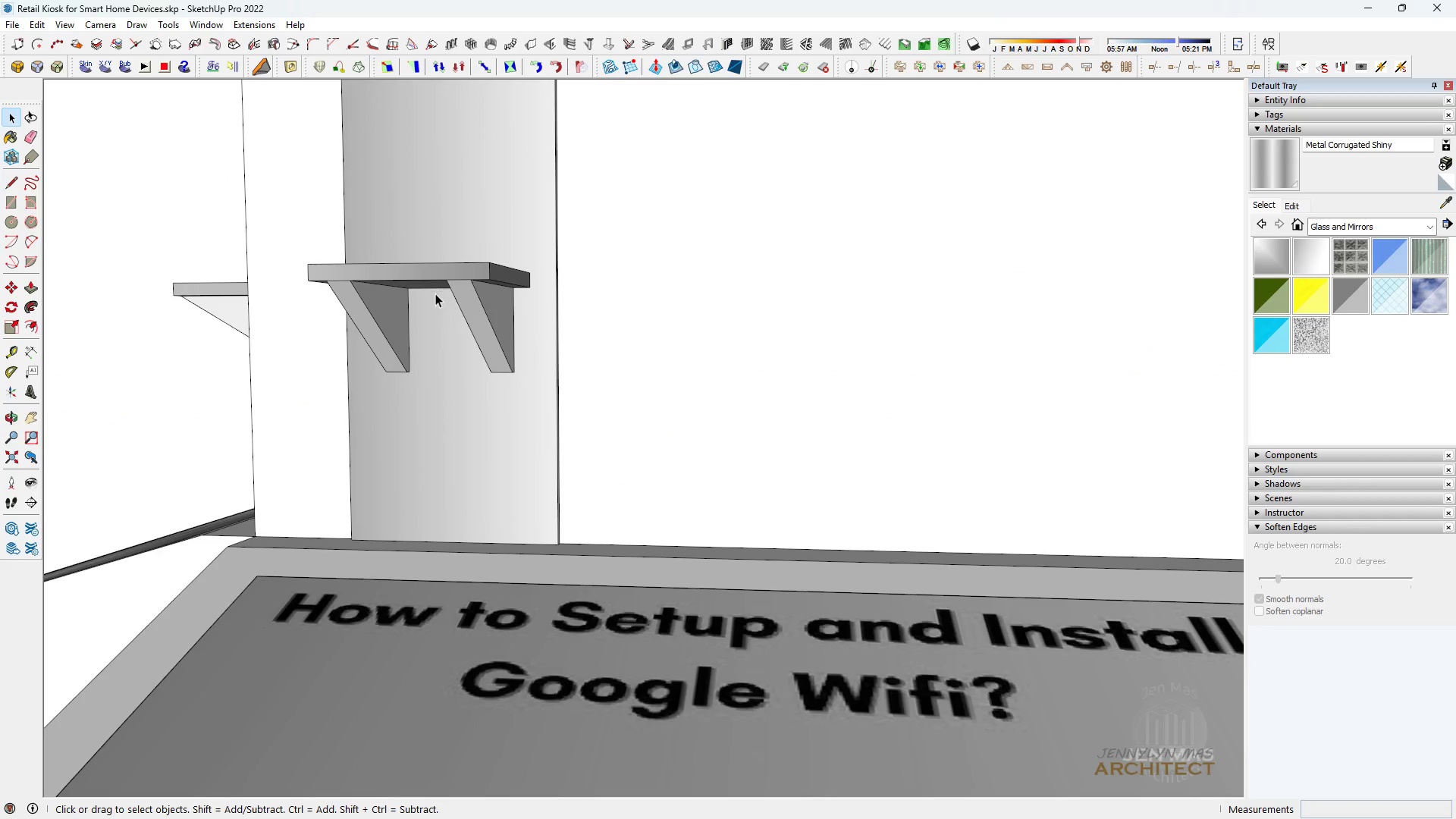 
key(Control+S)
 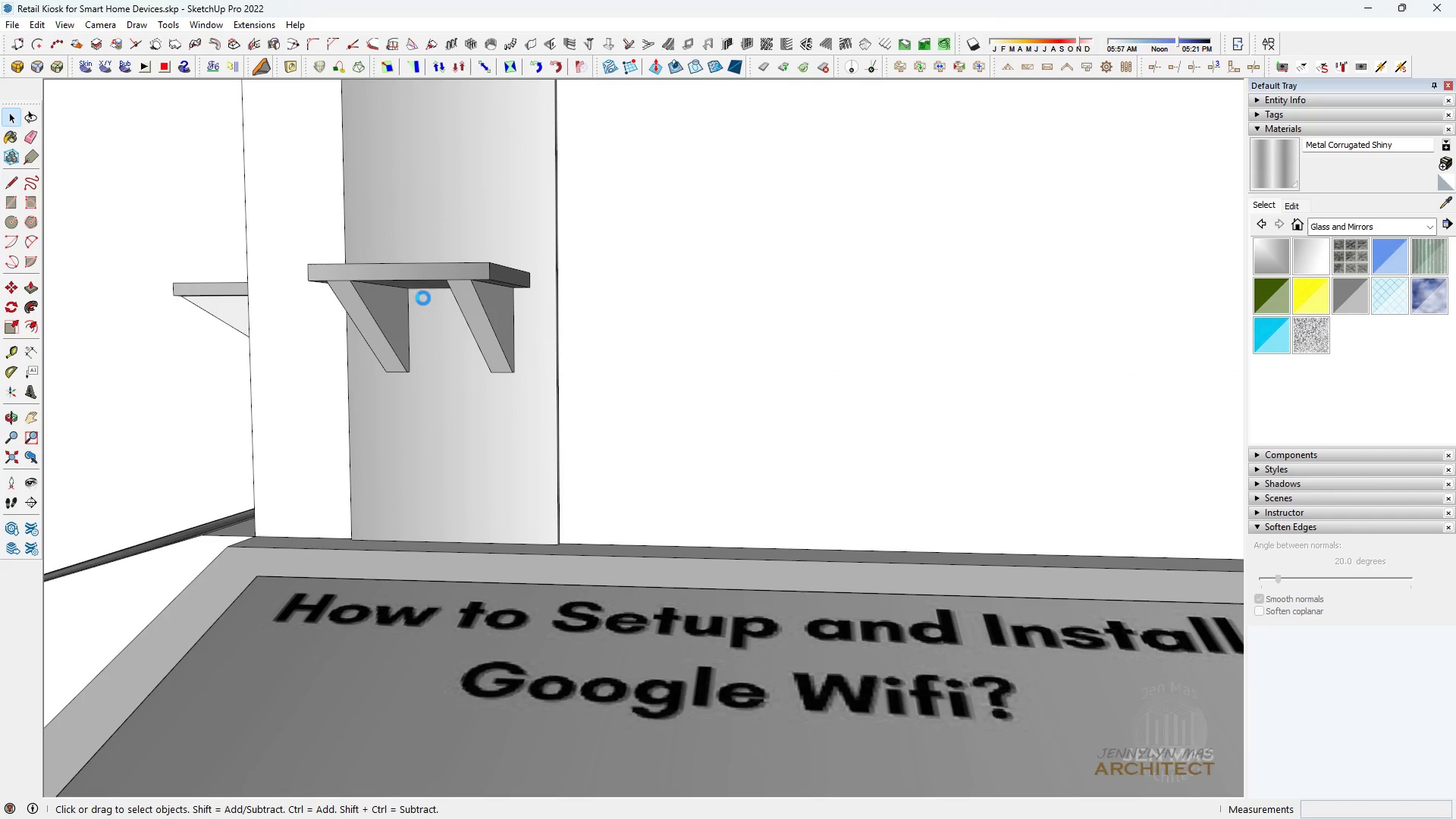 
key(Space)
 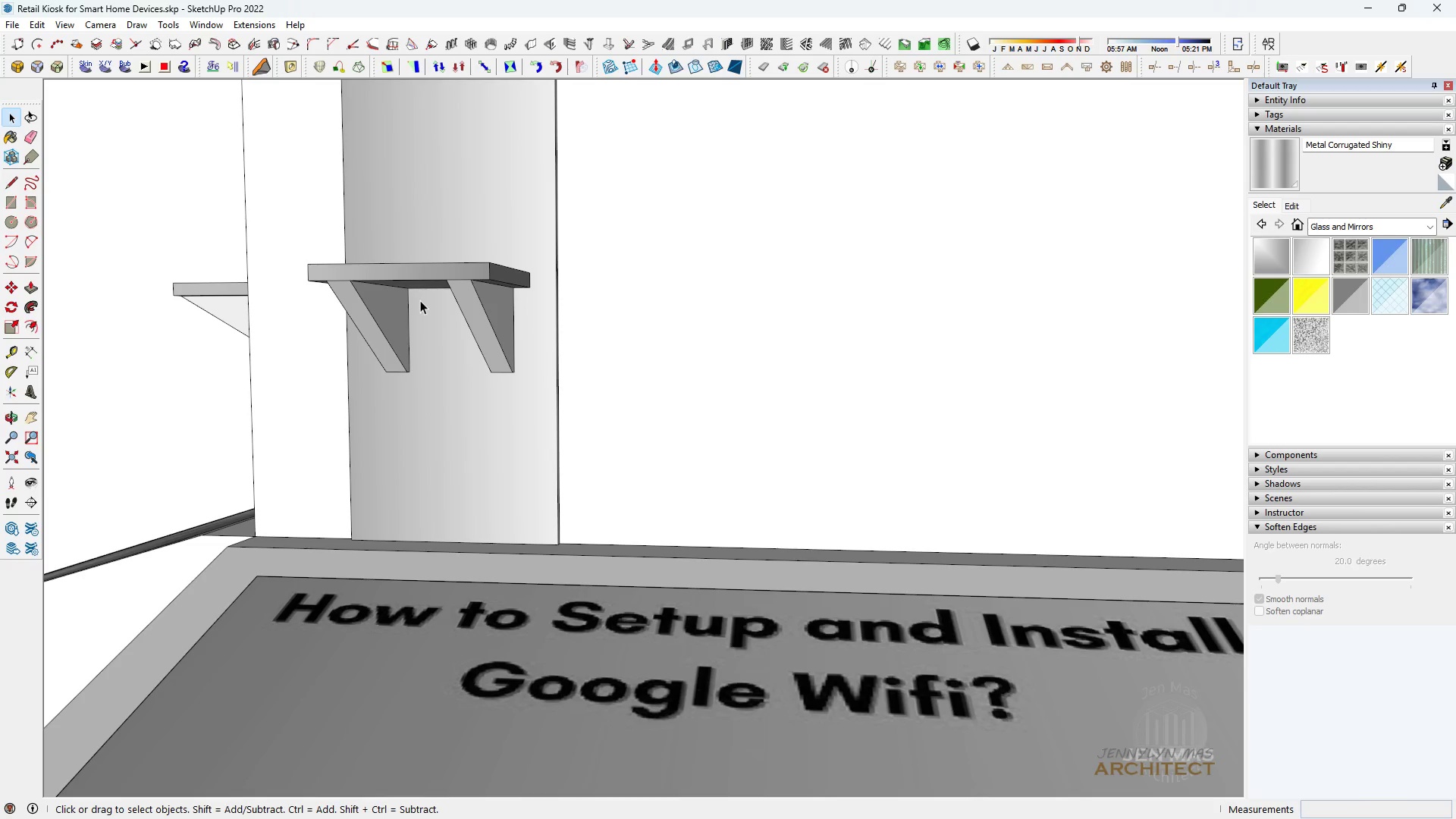 
wait(35.85)
 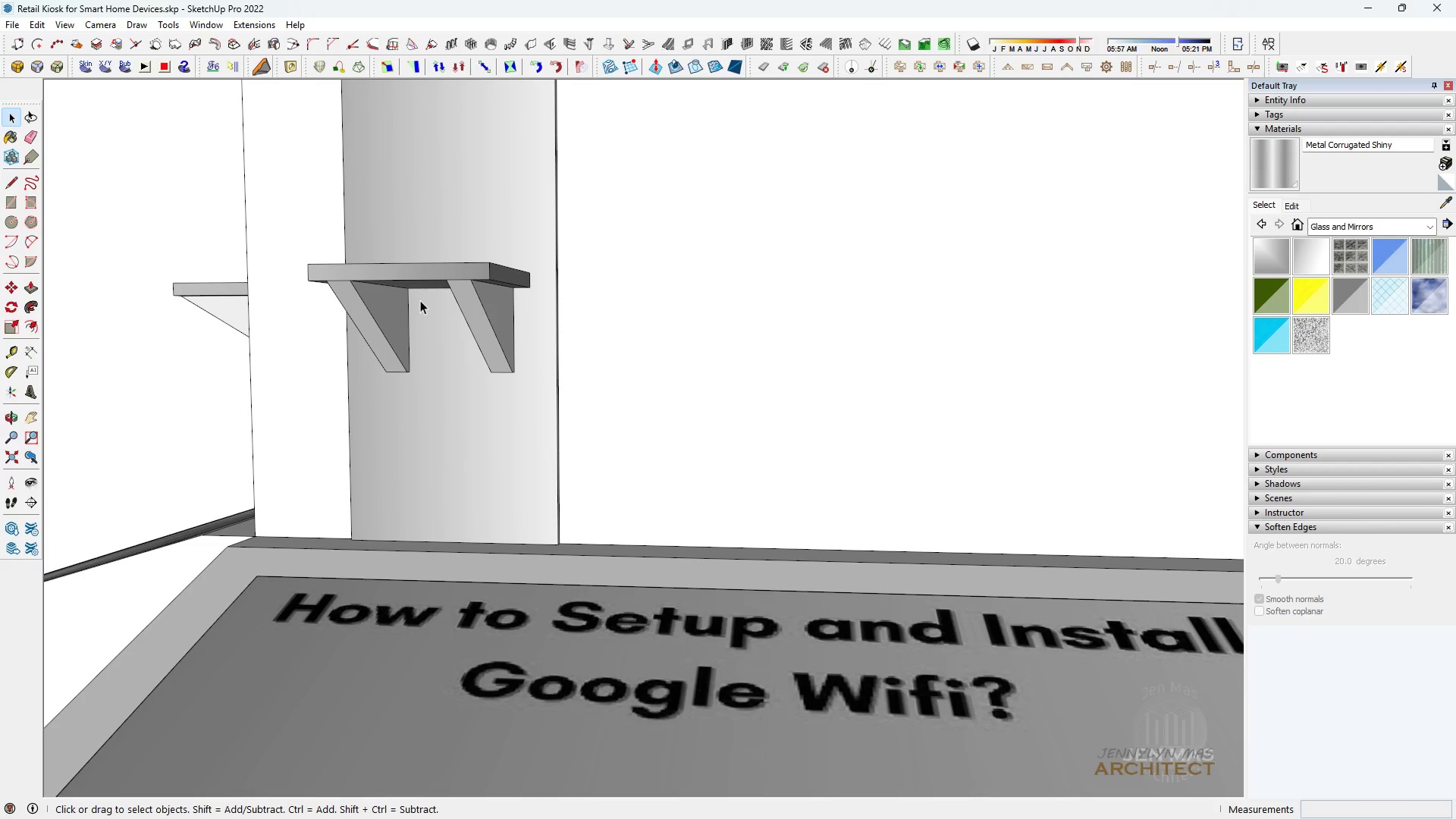 
key(Space)
 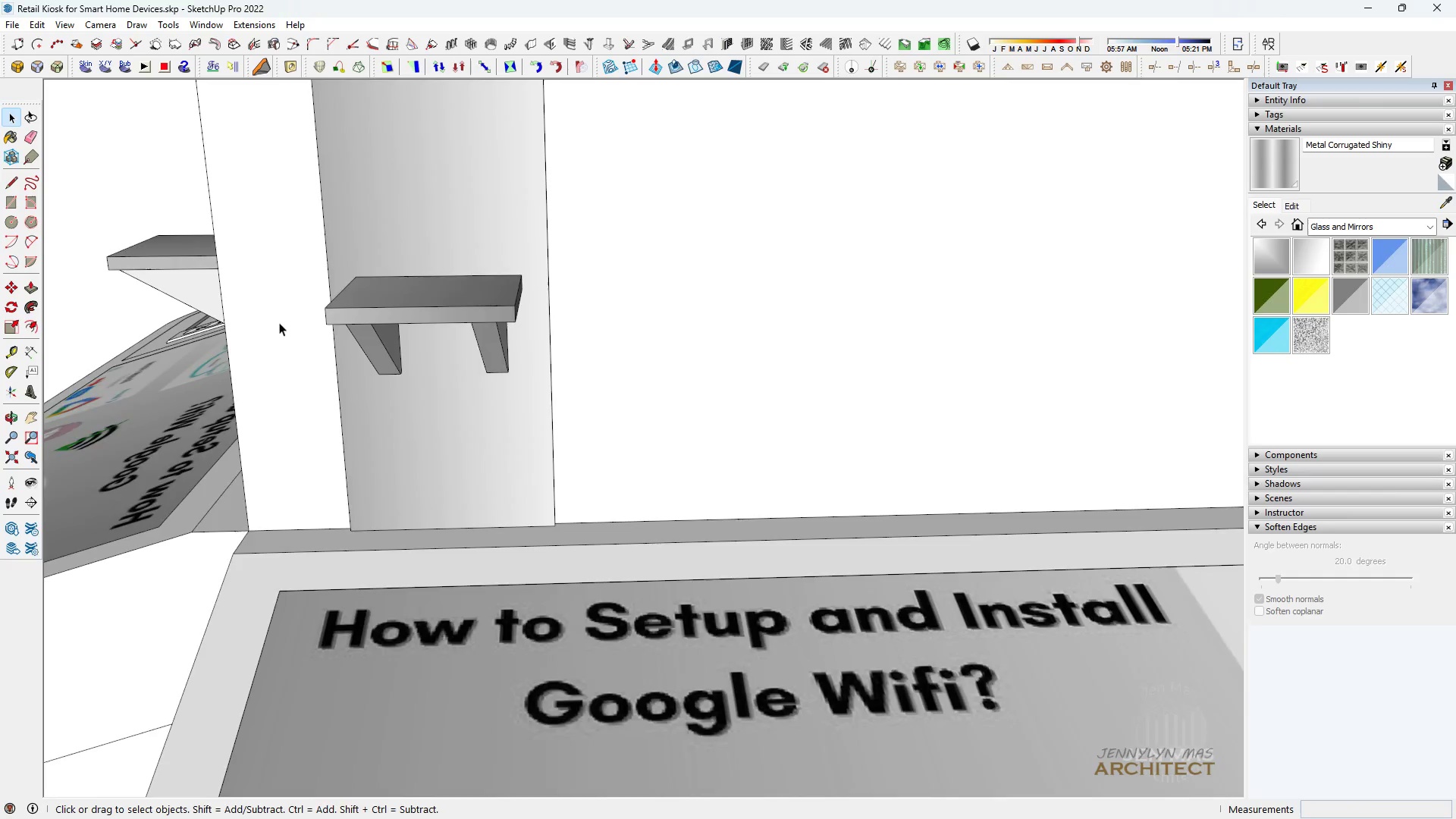 
scroll: coordinate [410, 262], scroll_direction: down, amount: 4.0
 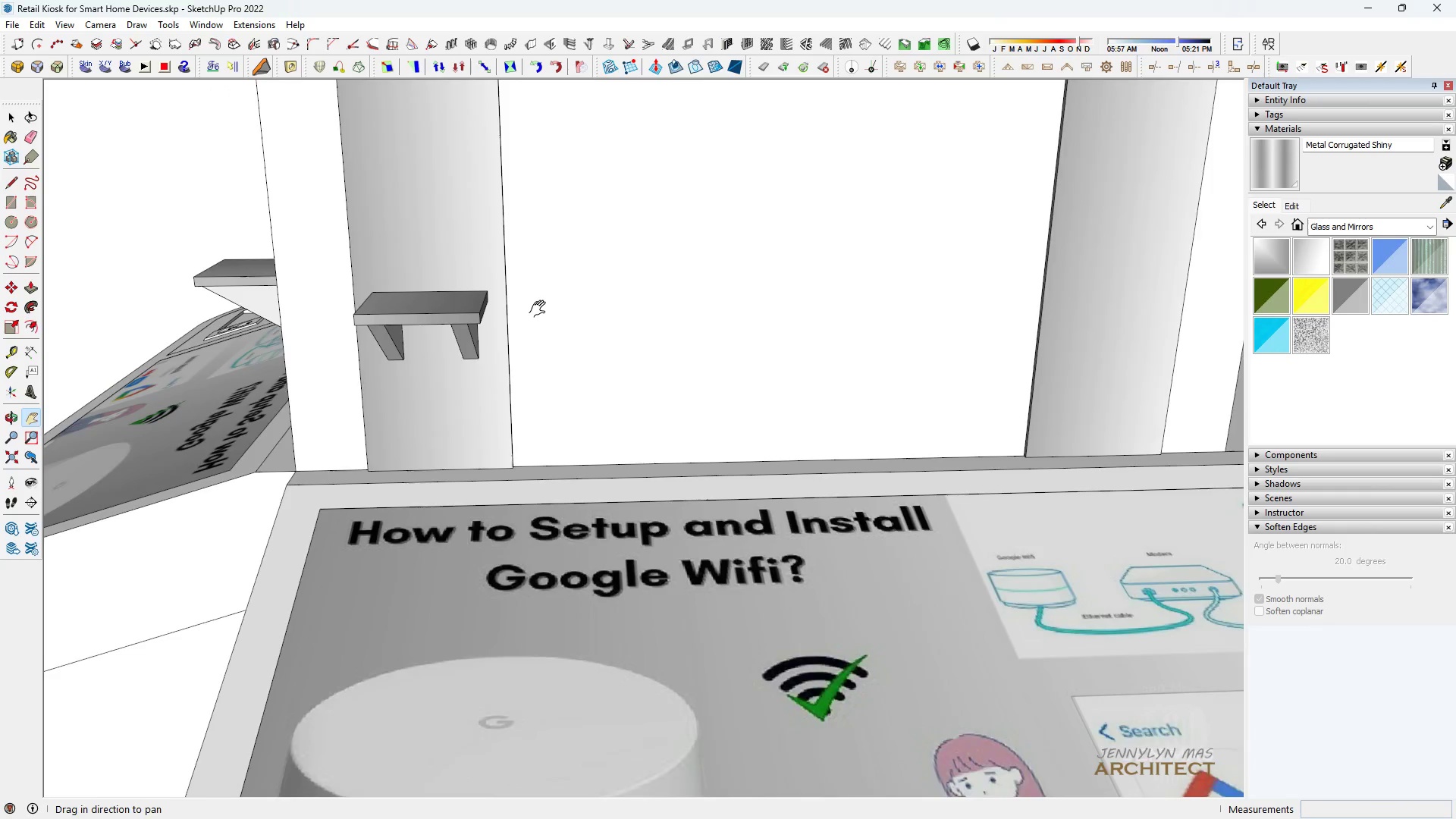 
key(H)
 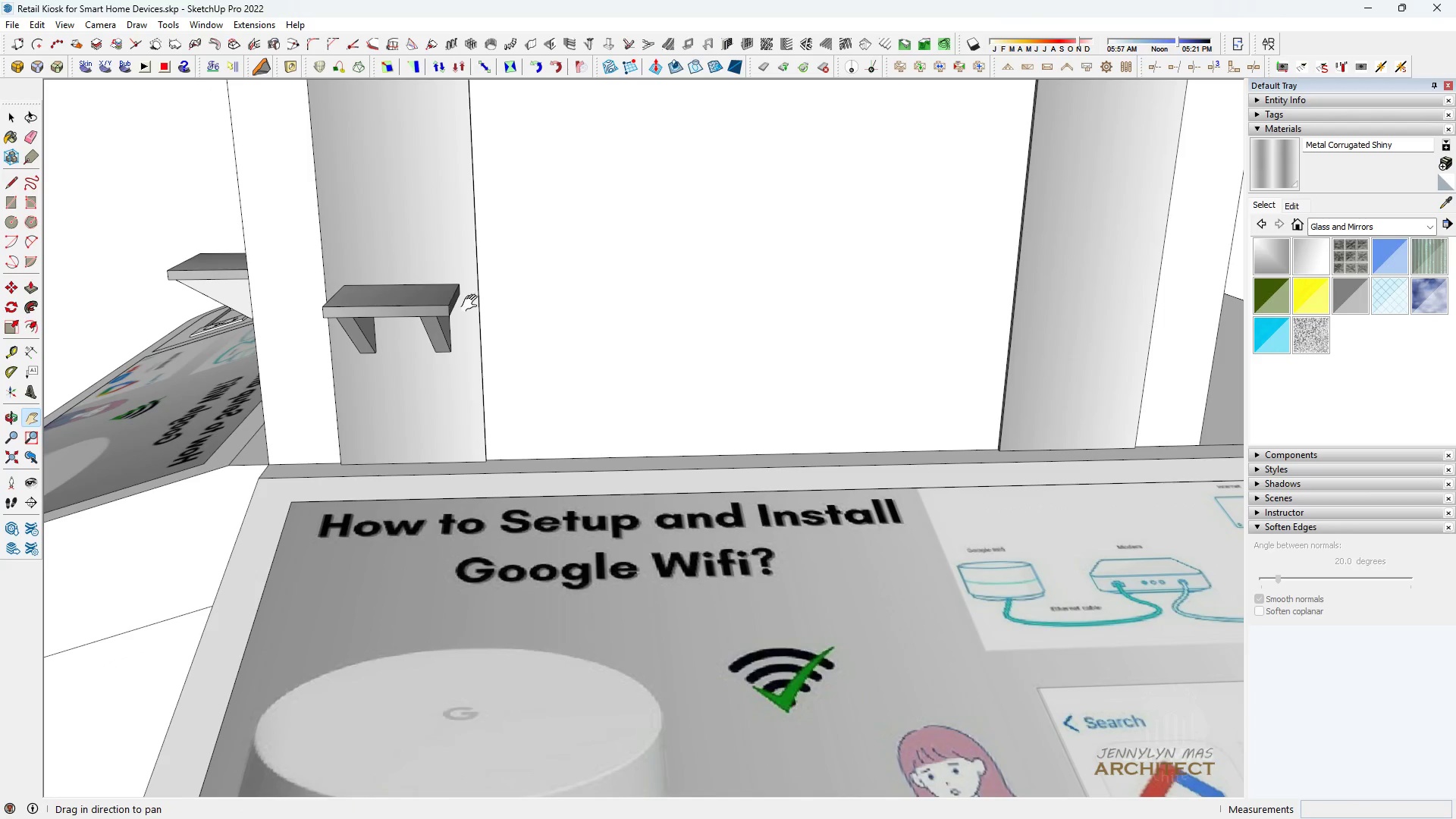 
left_click_drag(start_coordinate=[474, 303], to_coordinate=[511, 309])
 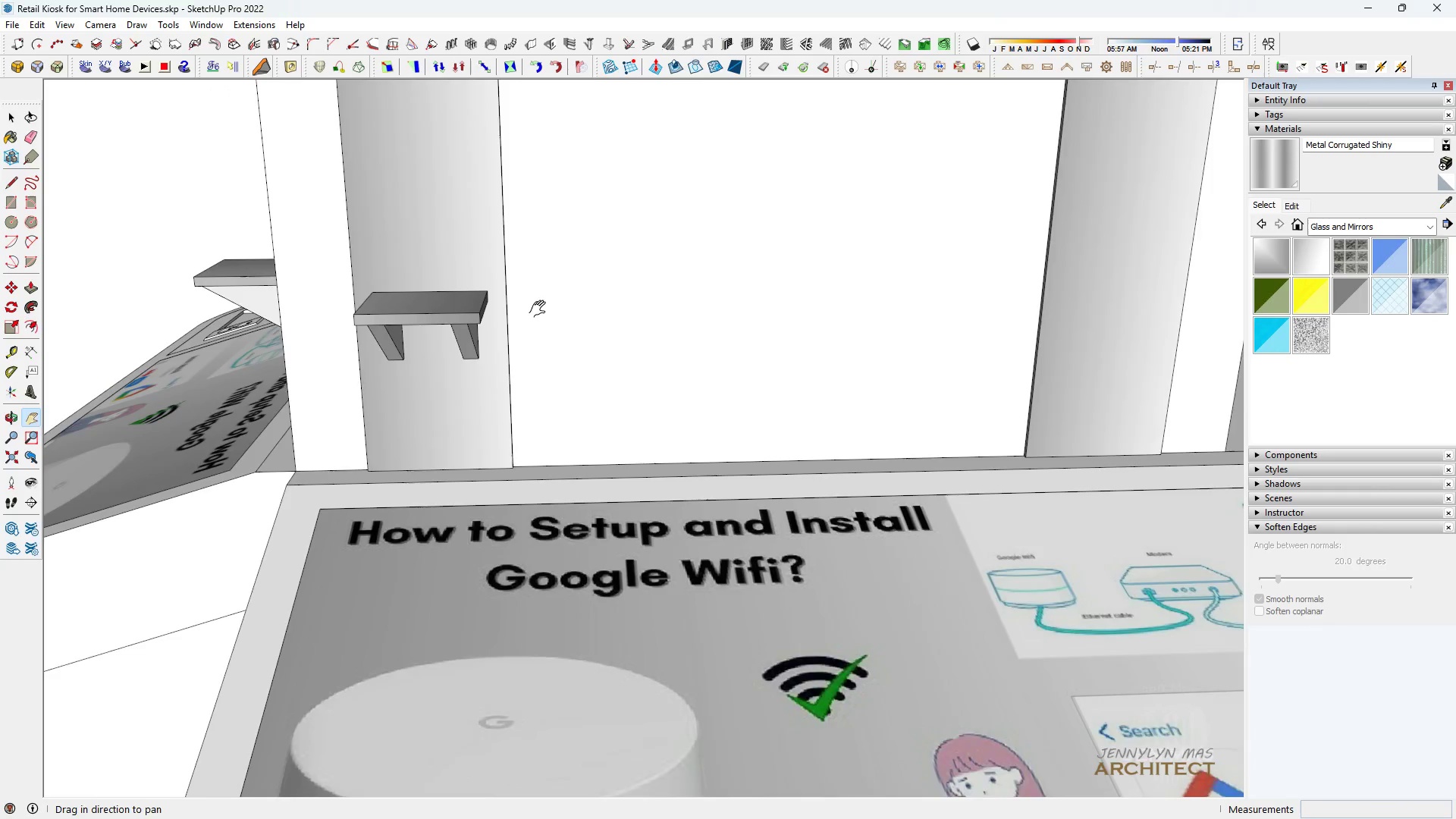 
key(Space)
 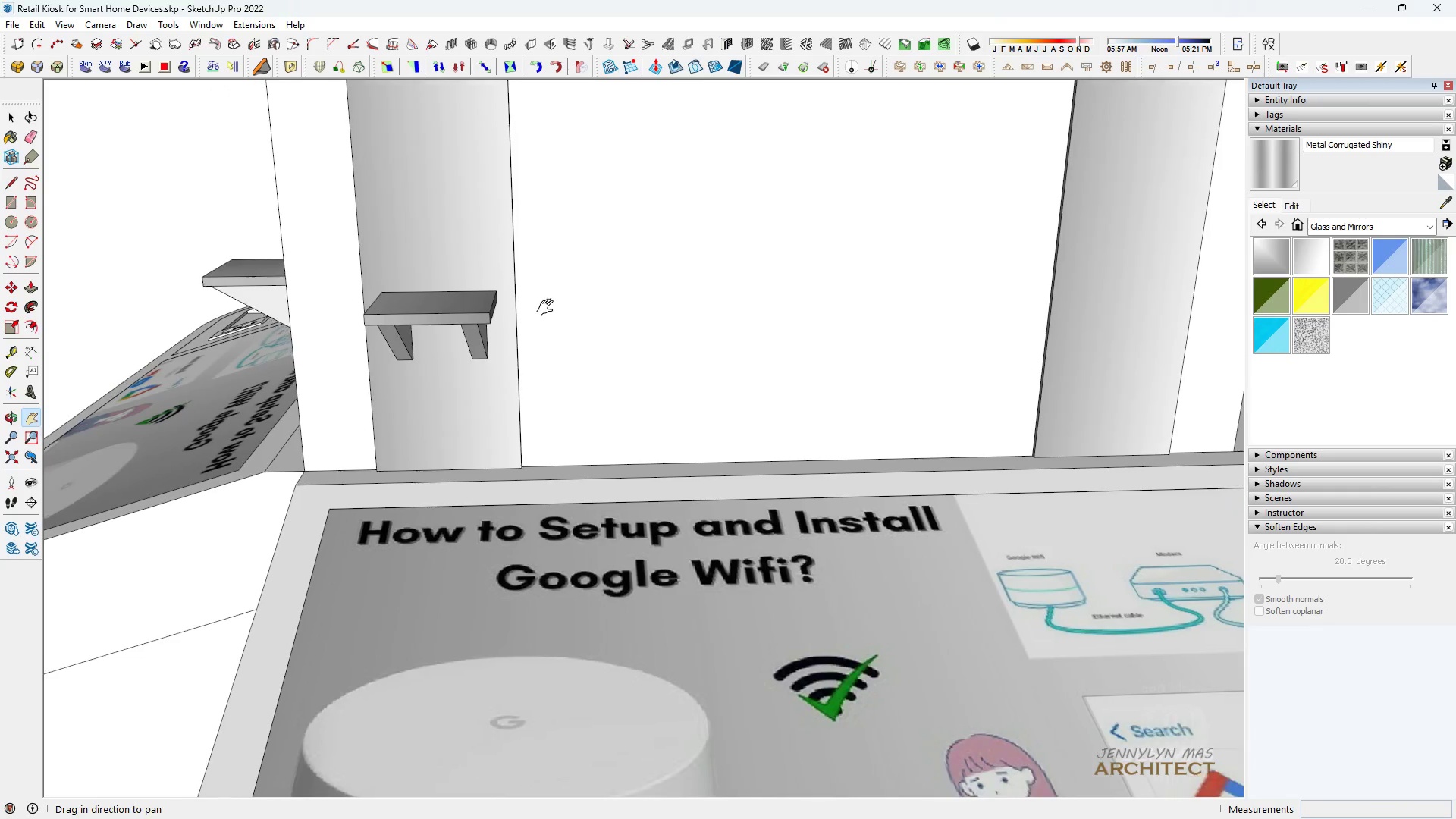 
scroll: coordinate [513, 334], scroll_direction: up, amount: 4.0
 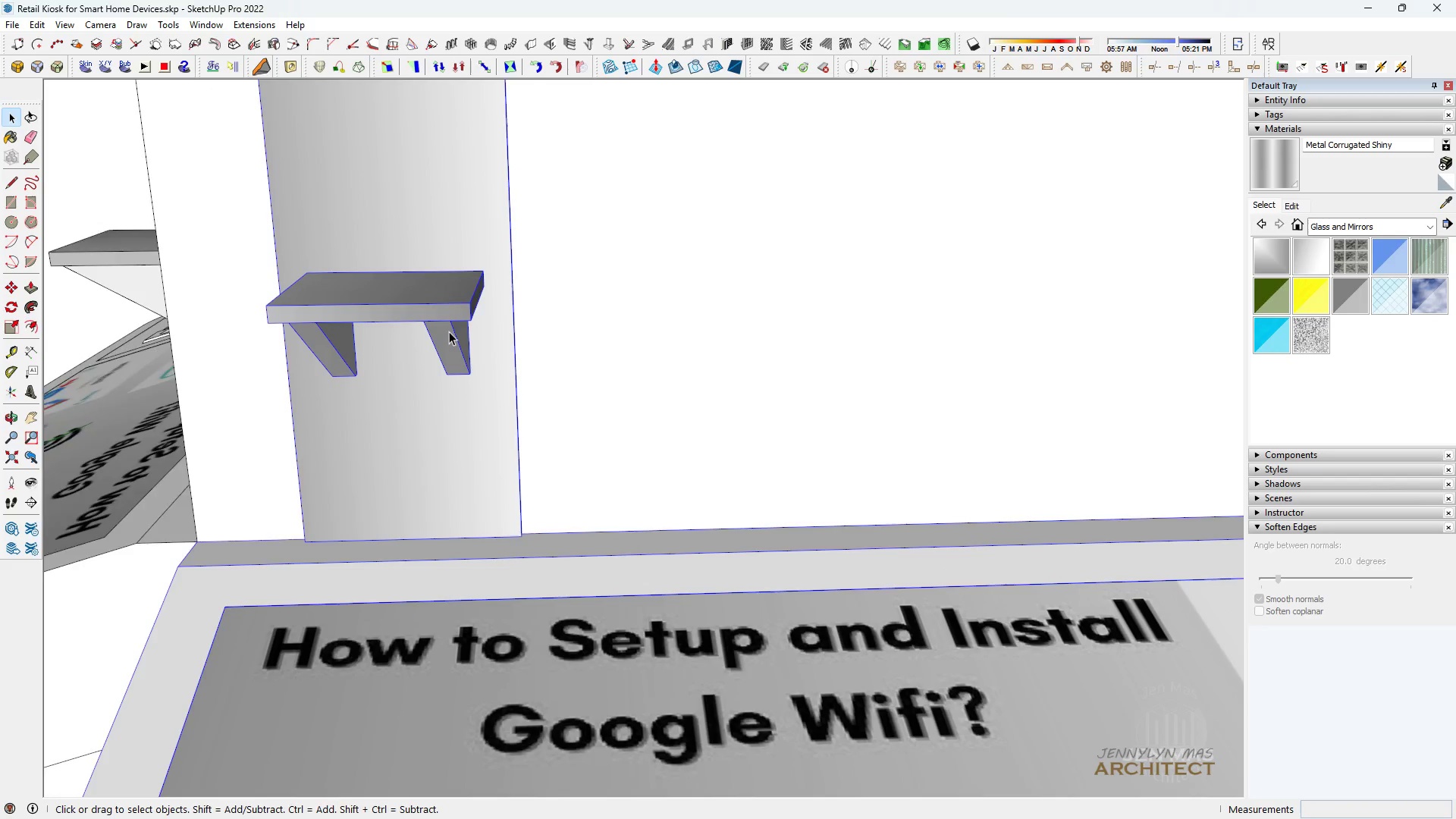 
double_click([449, 331])
 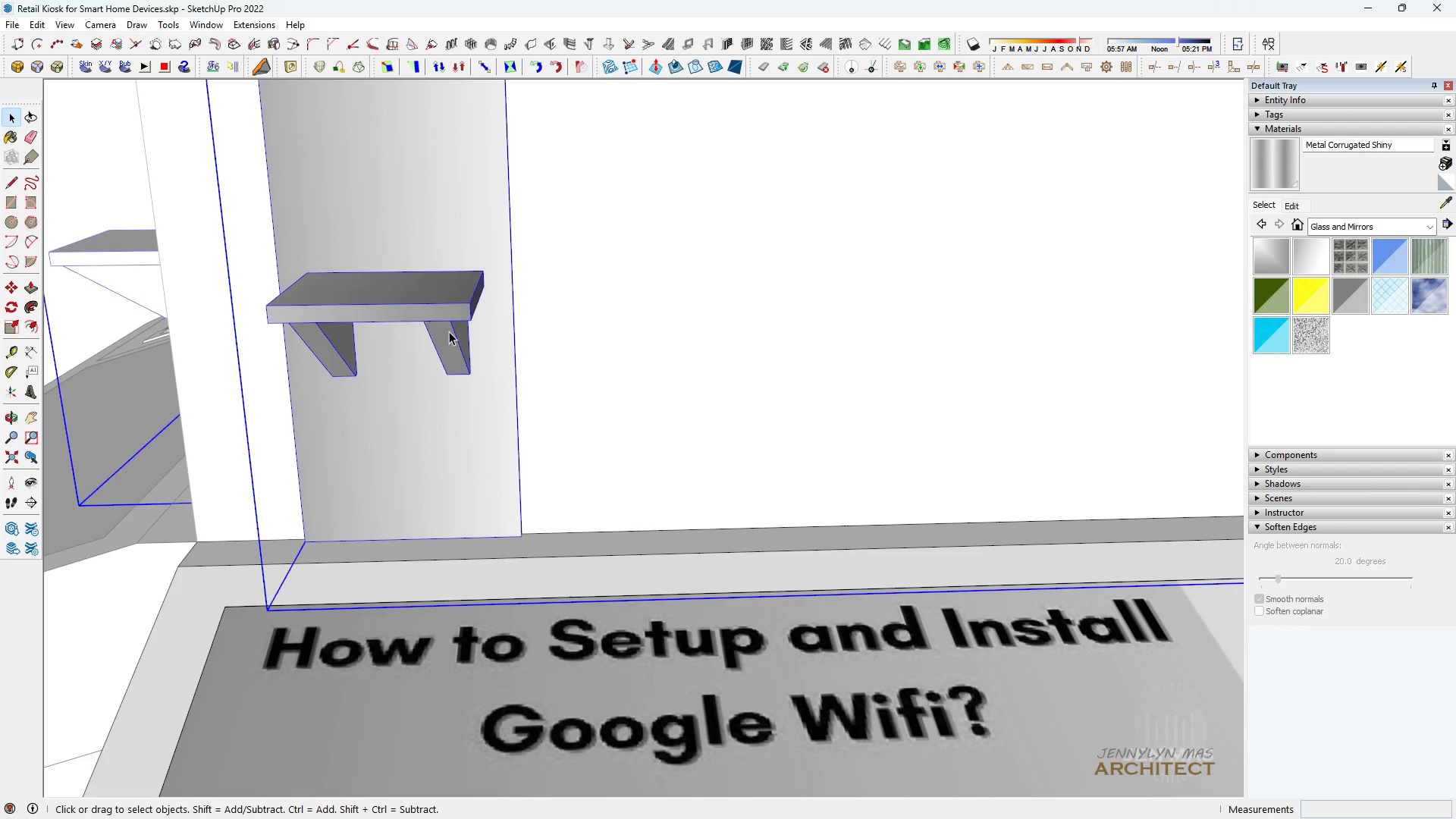 
triple_click([449, 331])
 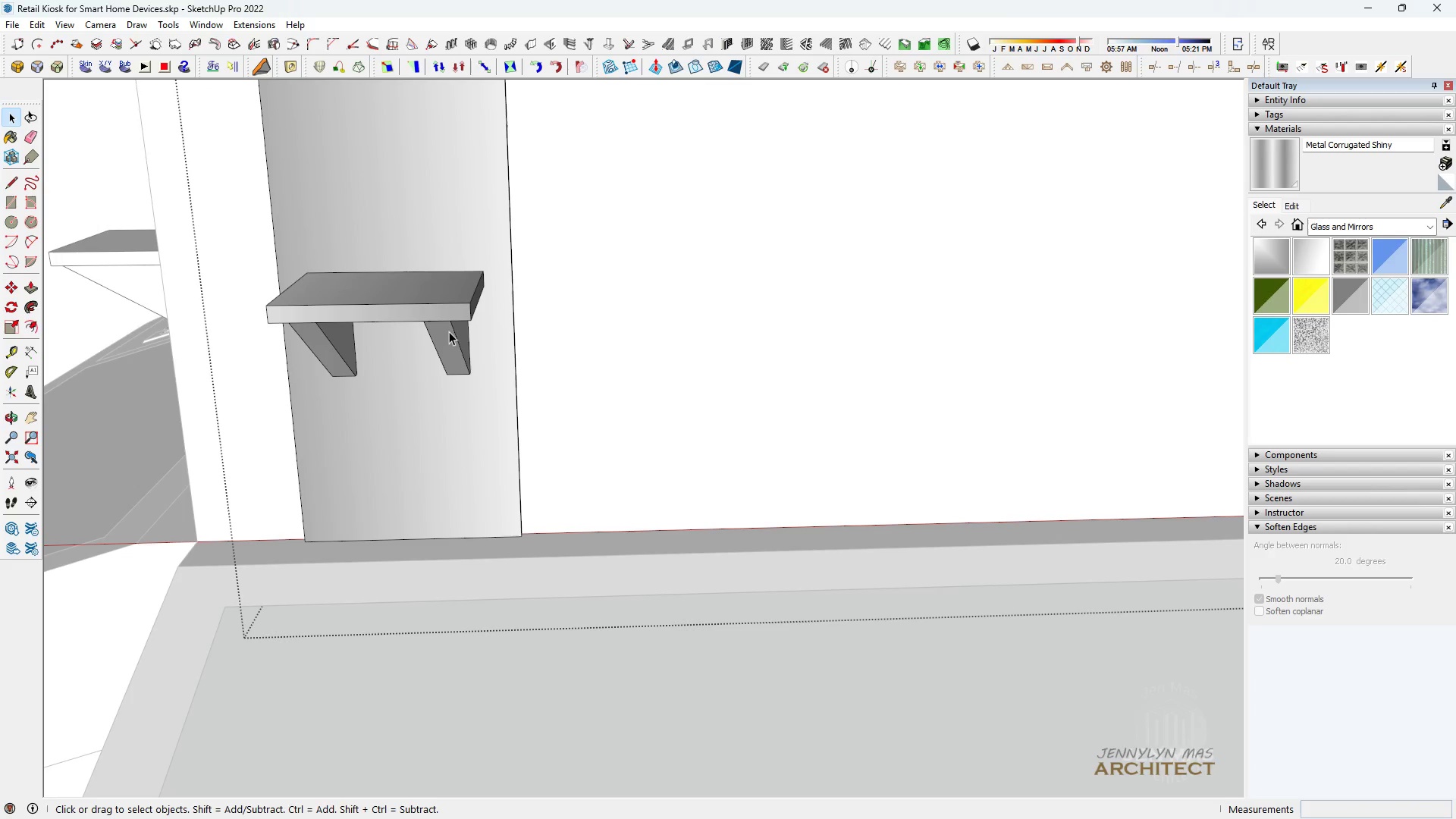 
triple_click([449, 331])
 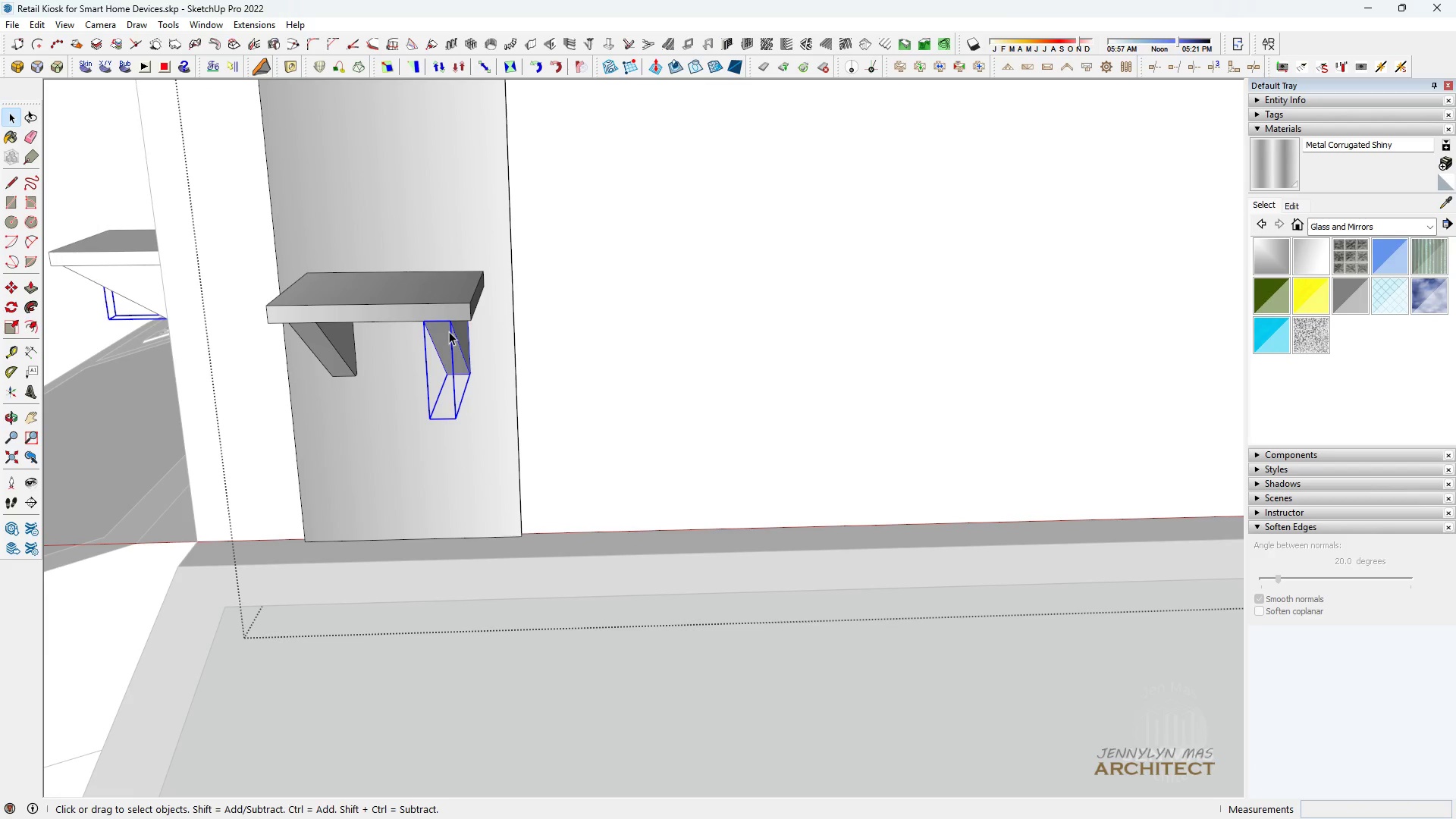 
triple_click([449, 331])
 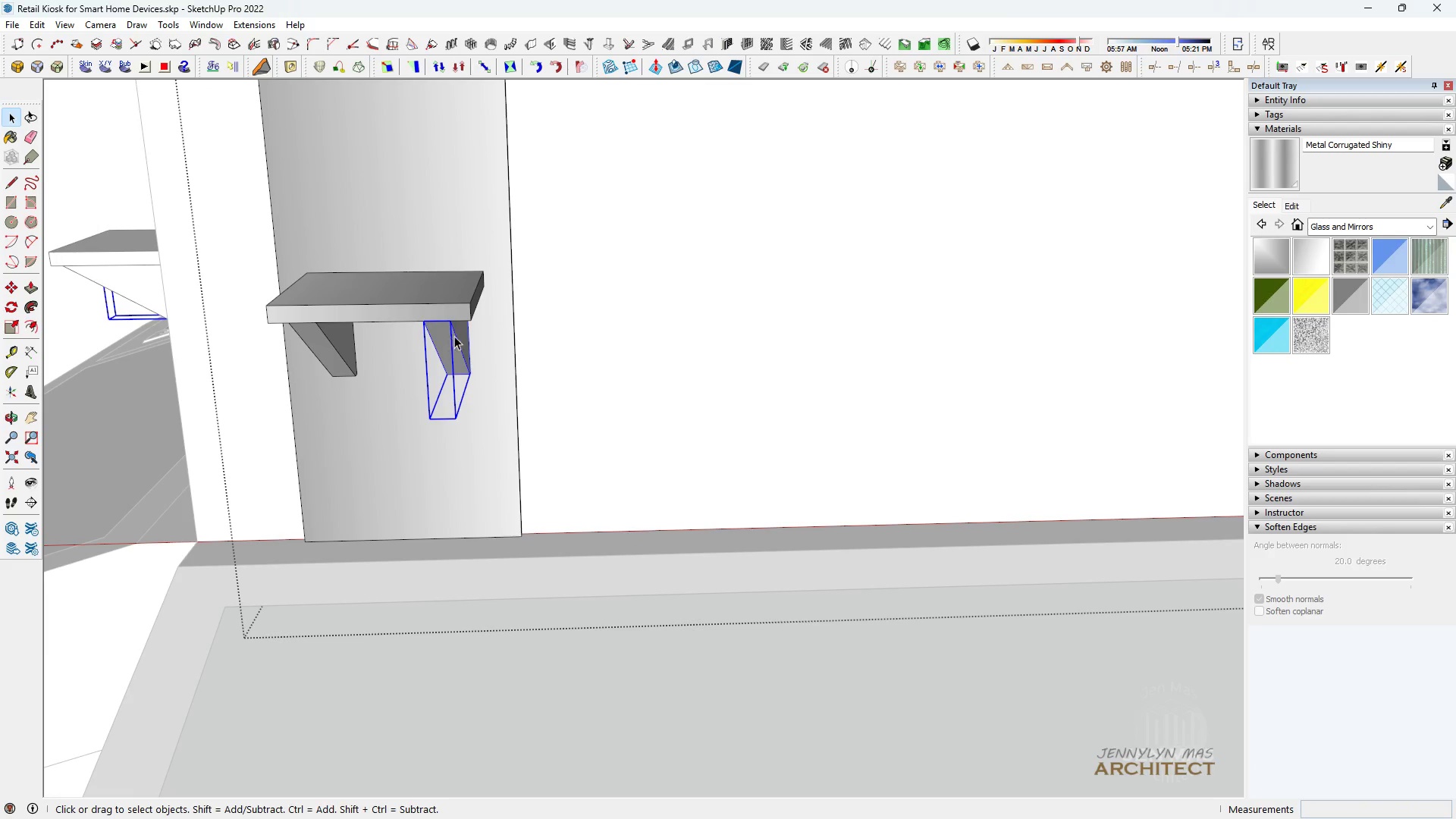 
scroll: coordinate [604, 323], scroll_direction: down, amount: 6.0
 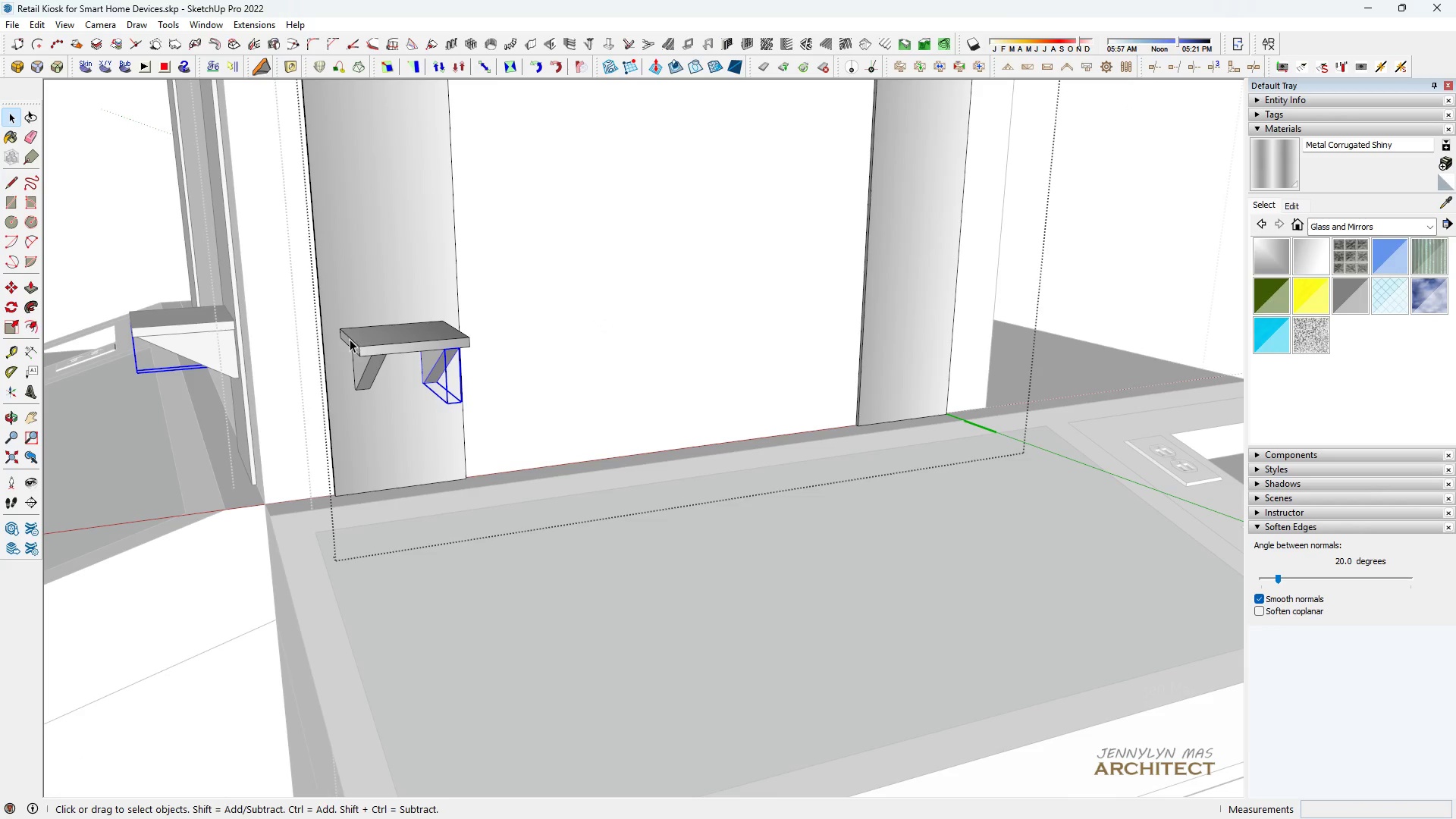 
type(hh h )
 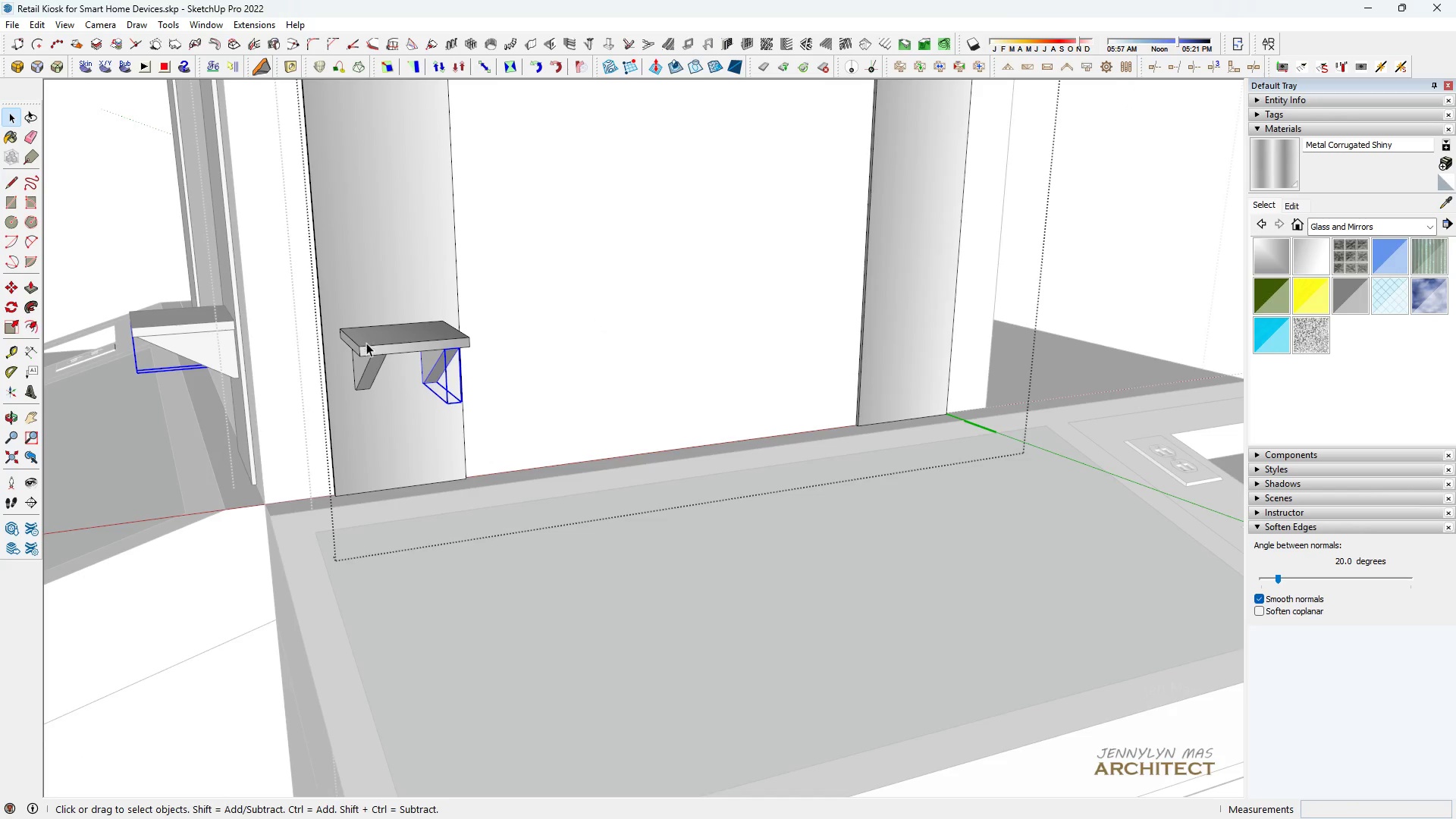 
scroll: coordinate [369, 372], scroll_direction: up, amount: 4.0
 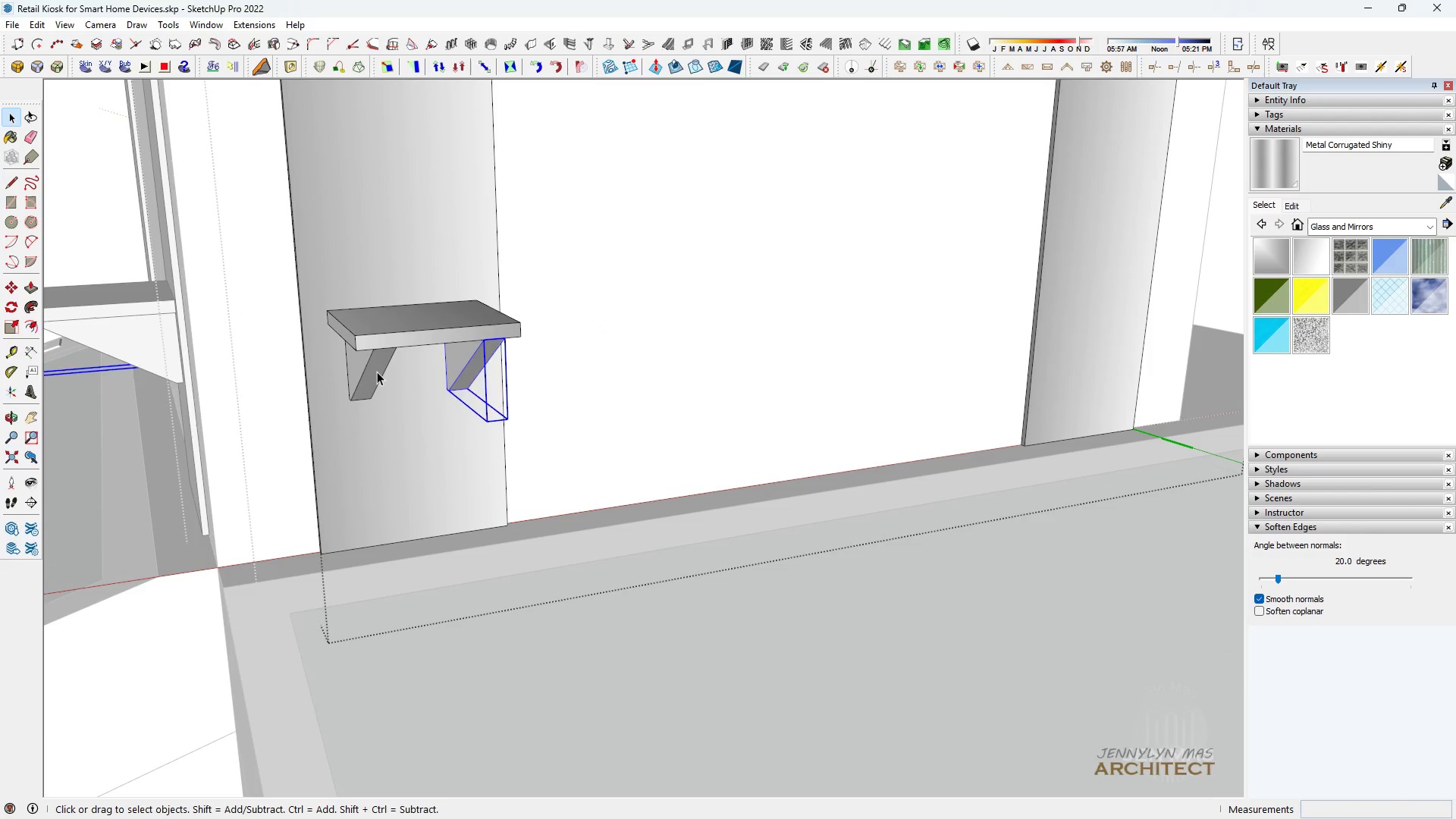 
left_click([377, 372])
 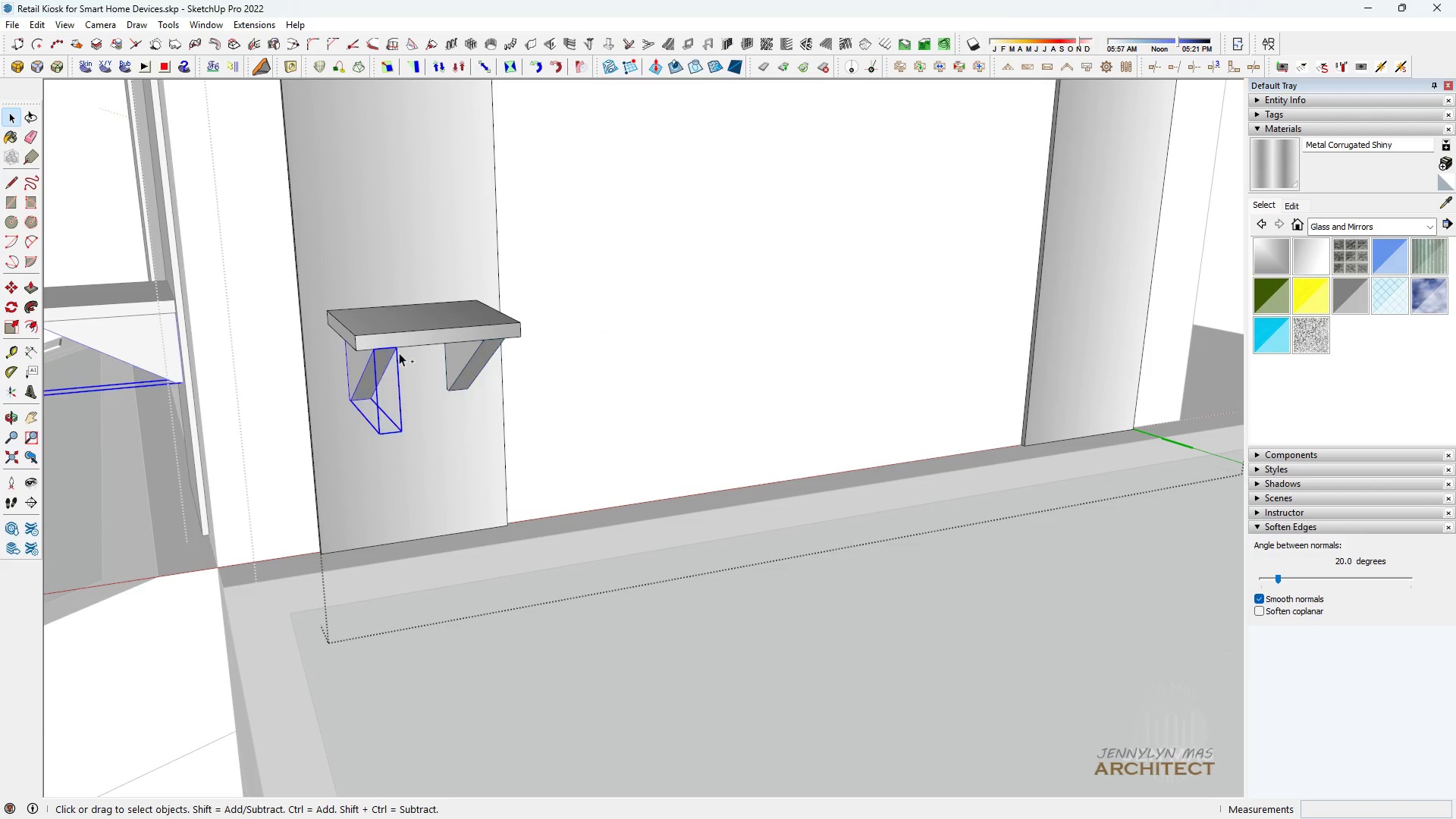 
hold_key(key=ControlLeft, duration=1.05)
double_click([413, 326])
 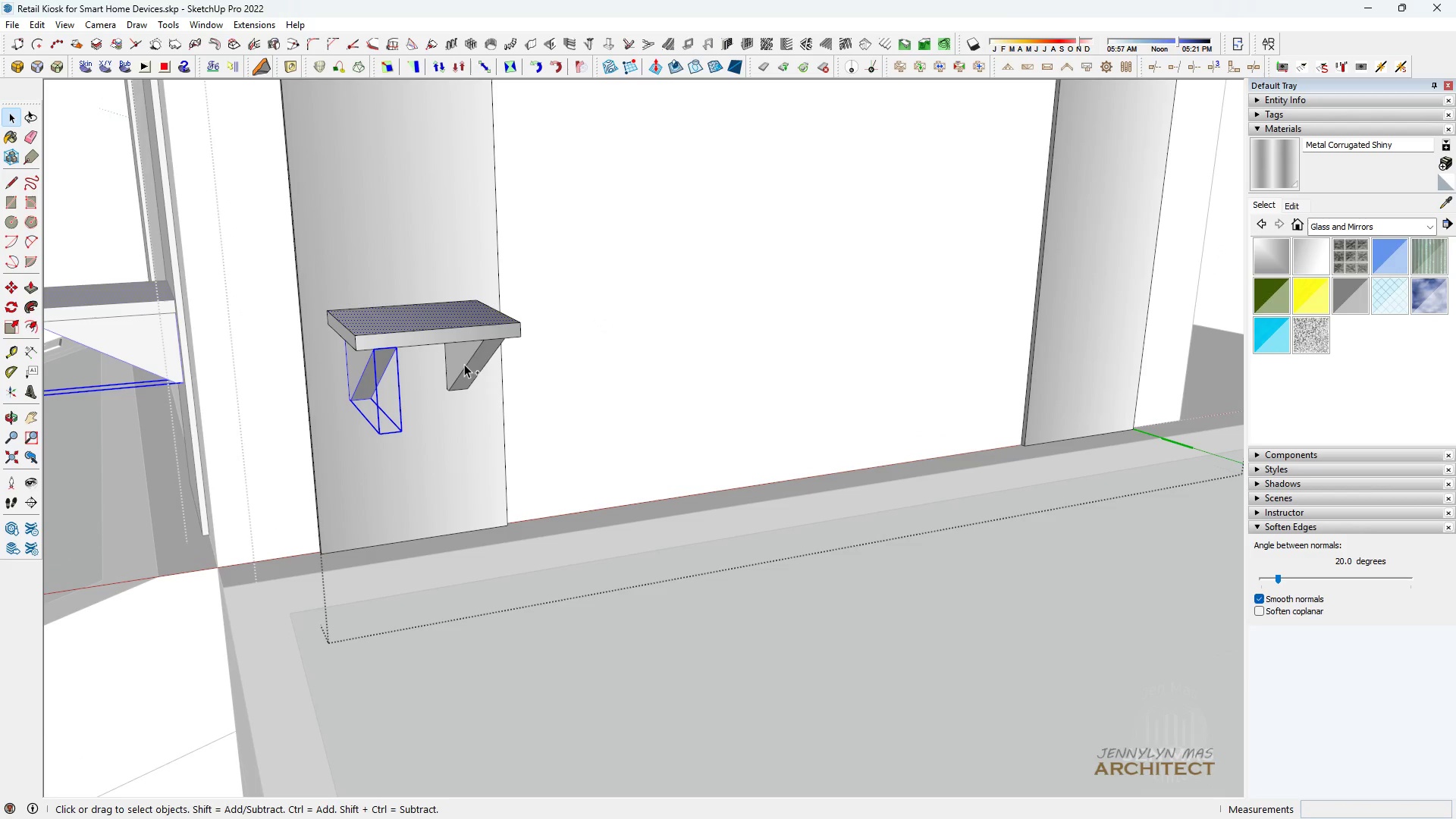 
triple_click([464, 364])
 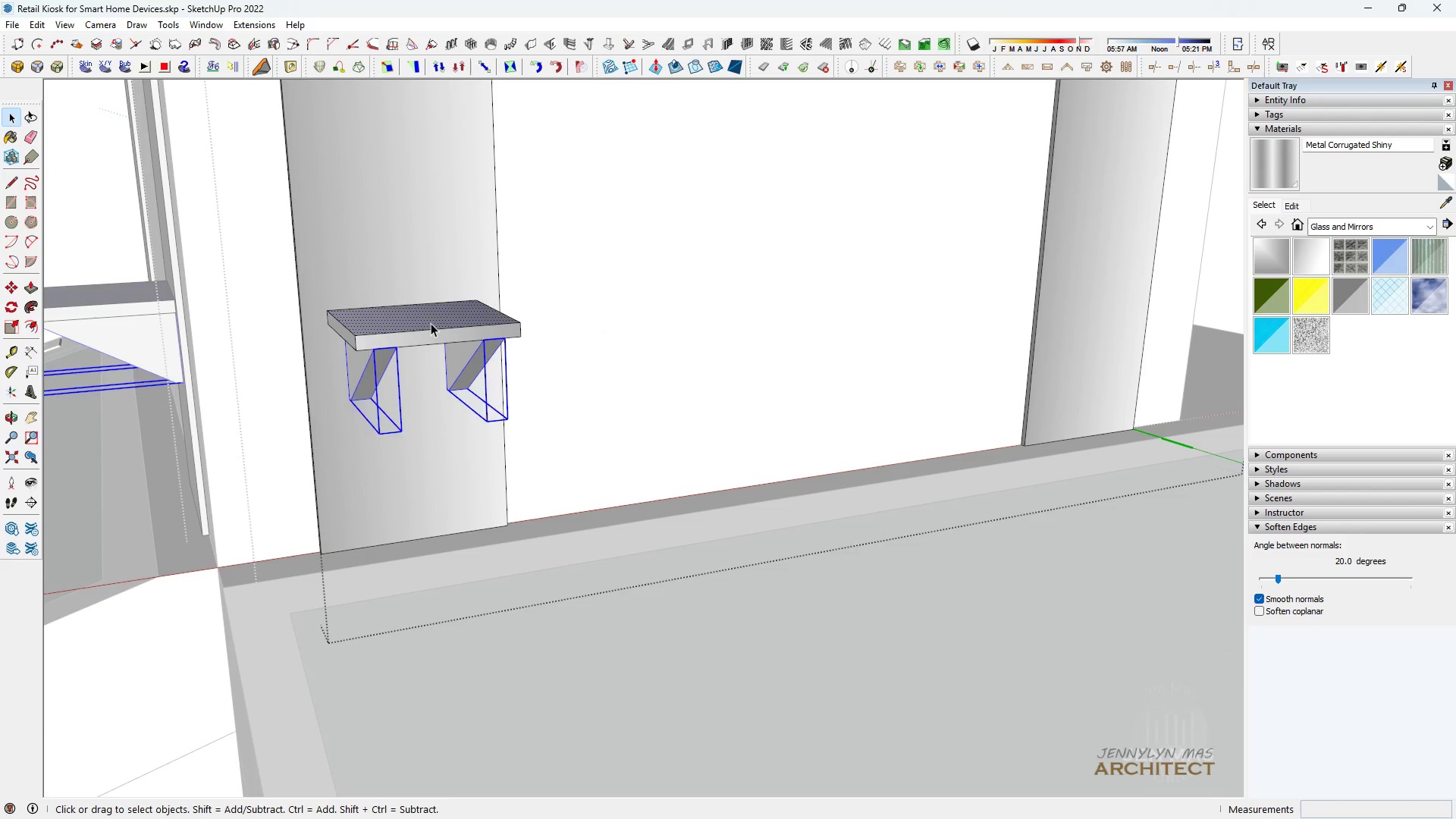 
triple_click([431, 323])
 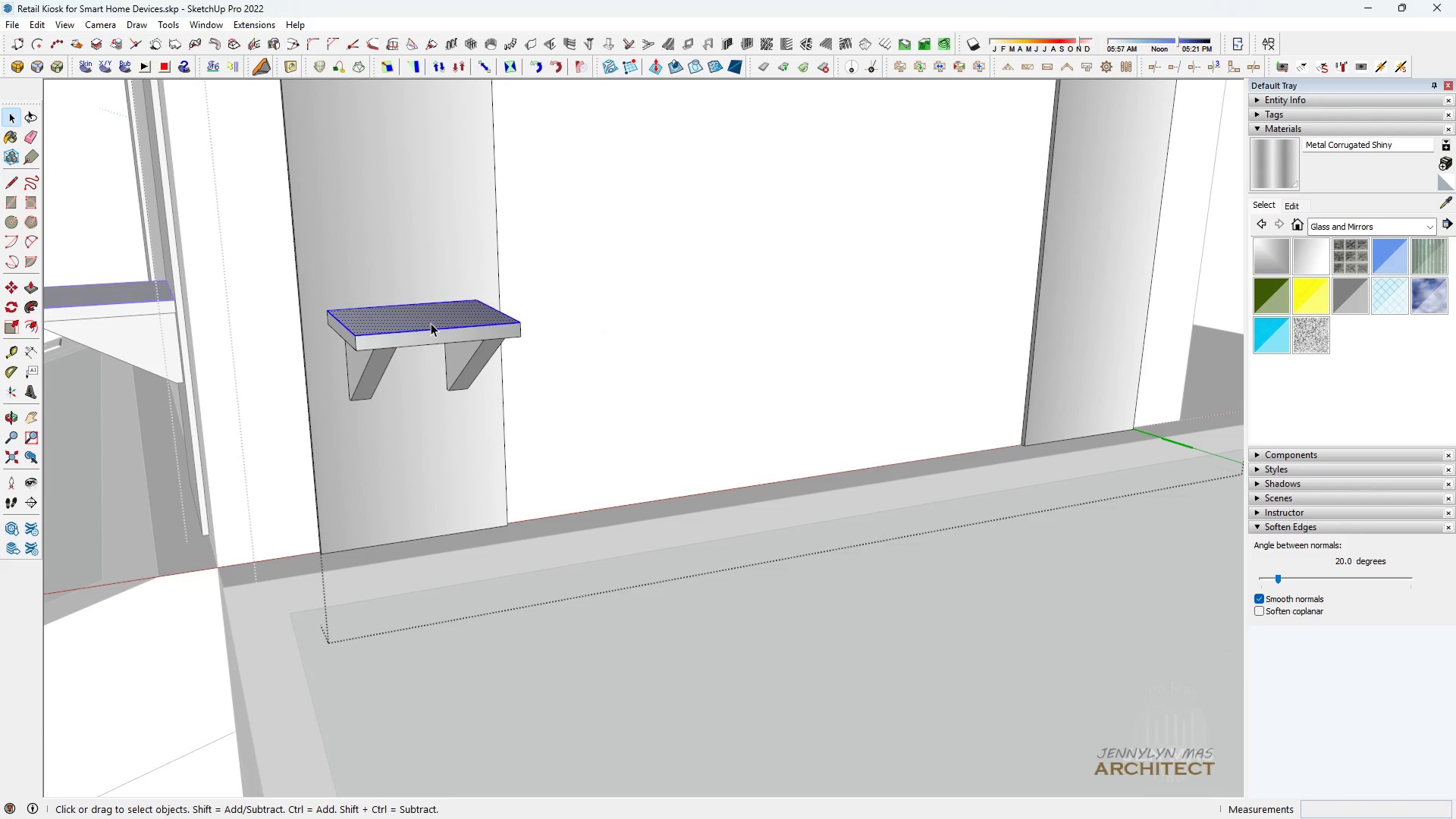 
triple_click([431, 323])
 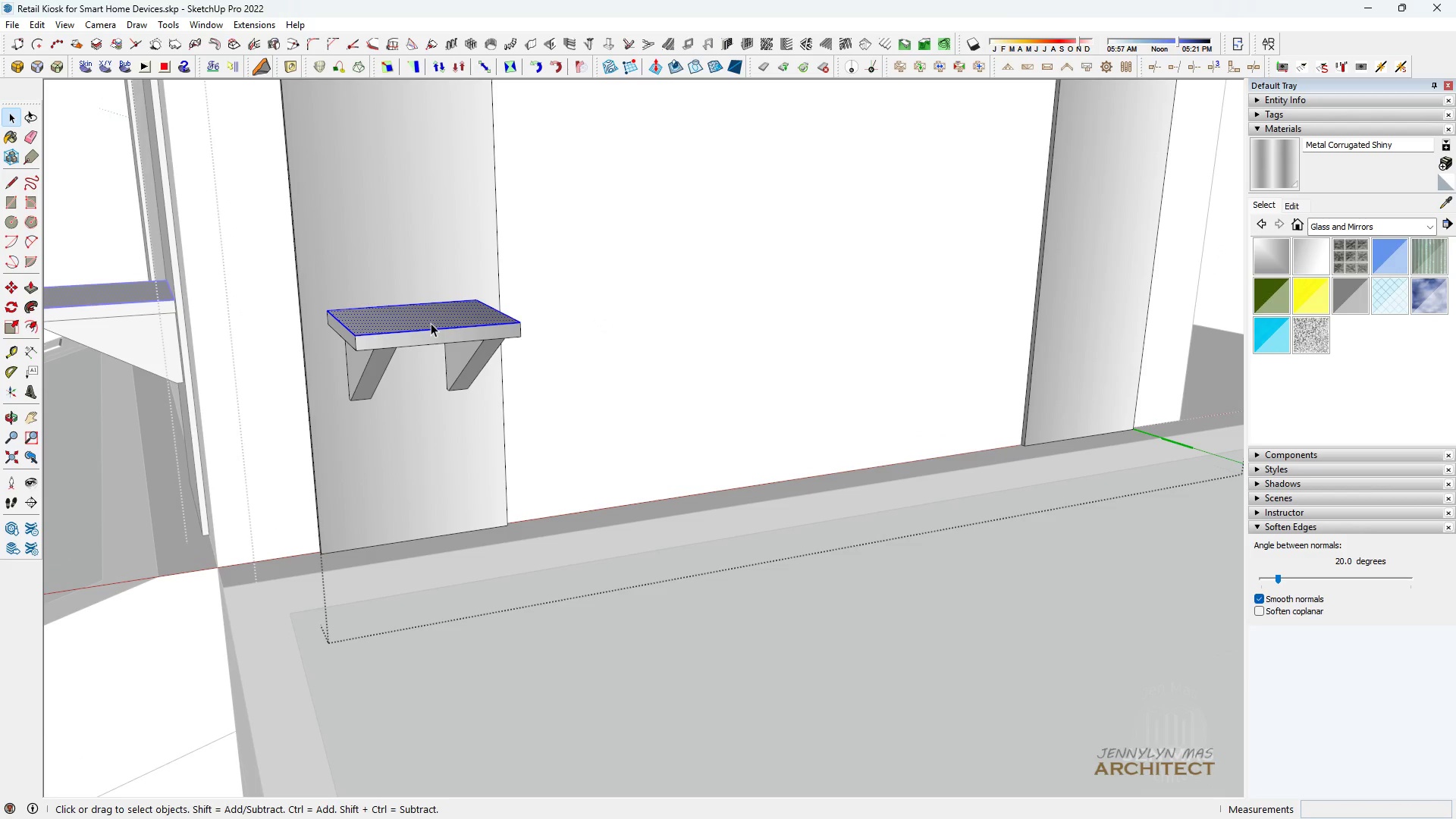 
triple_click([431, 323])
 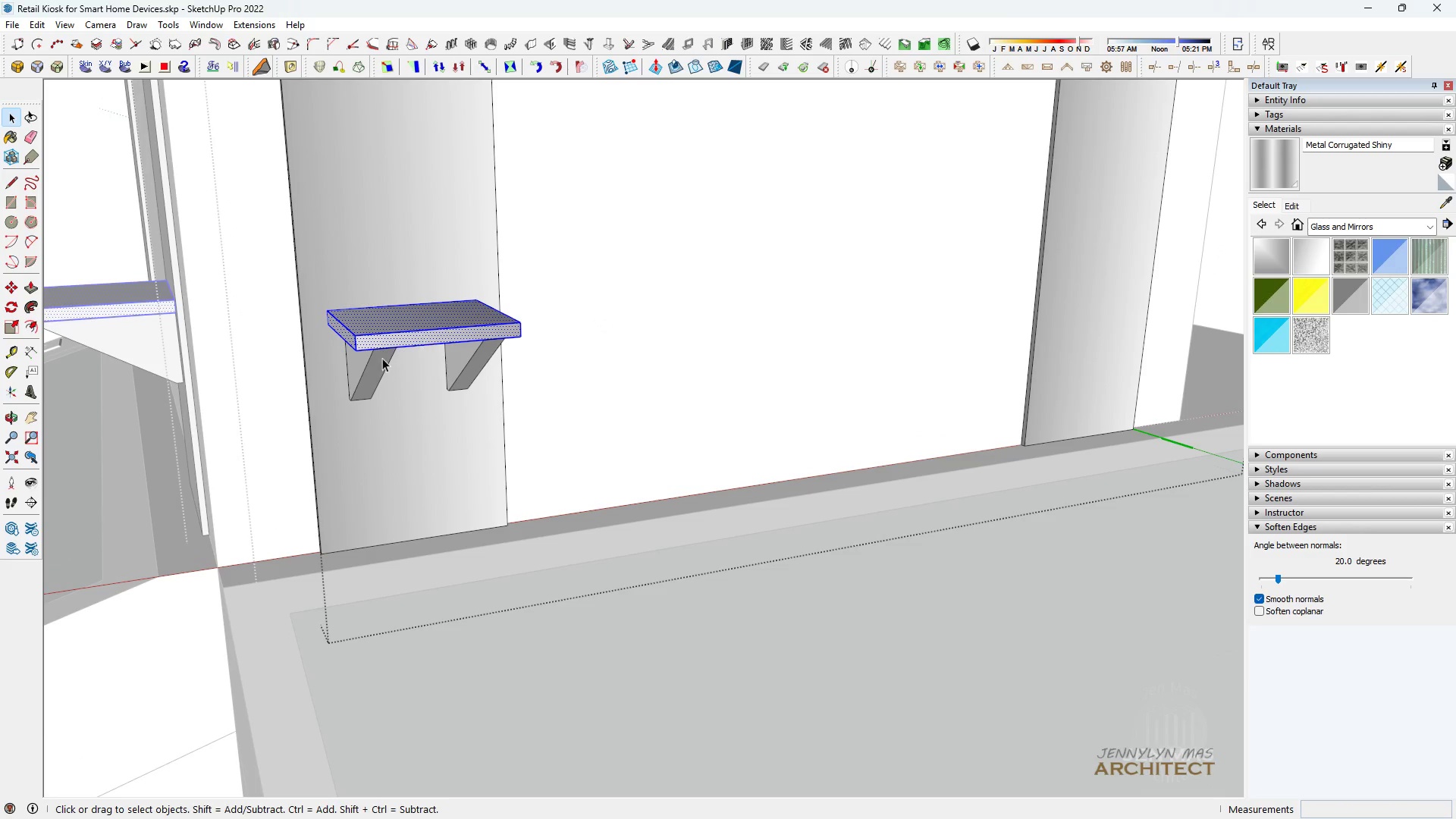 
scroll: coordinate [376, 364], scroll_direction: up, amount: 5.0
 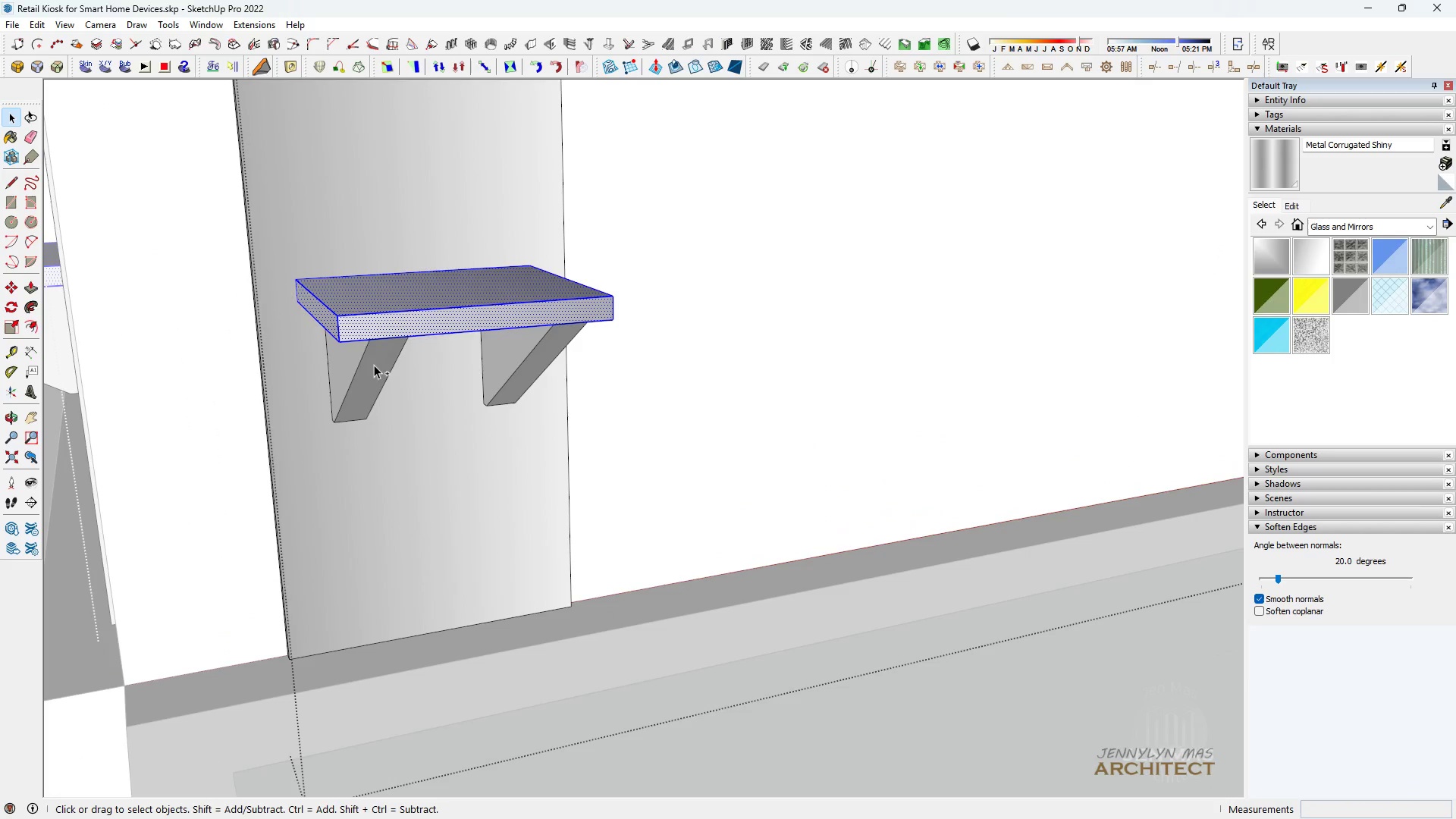 
hold_key(key=ControlLeft, duration=1.23)
left_click([372, 365])
 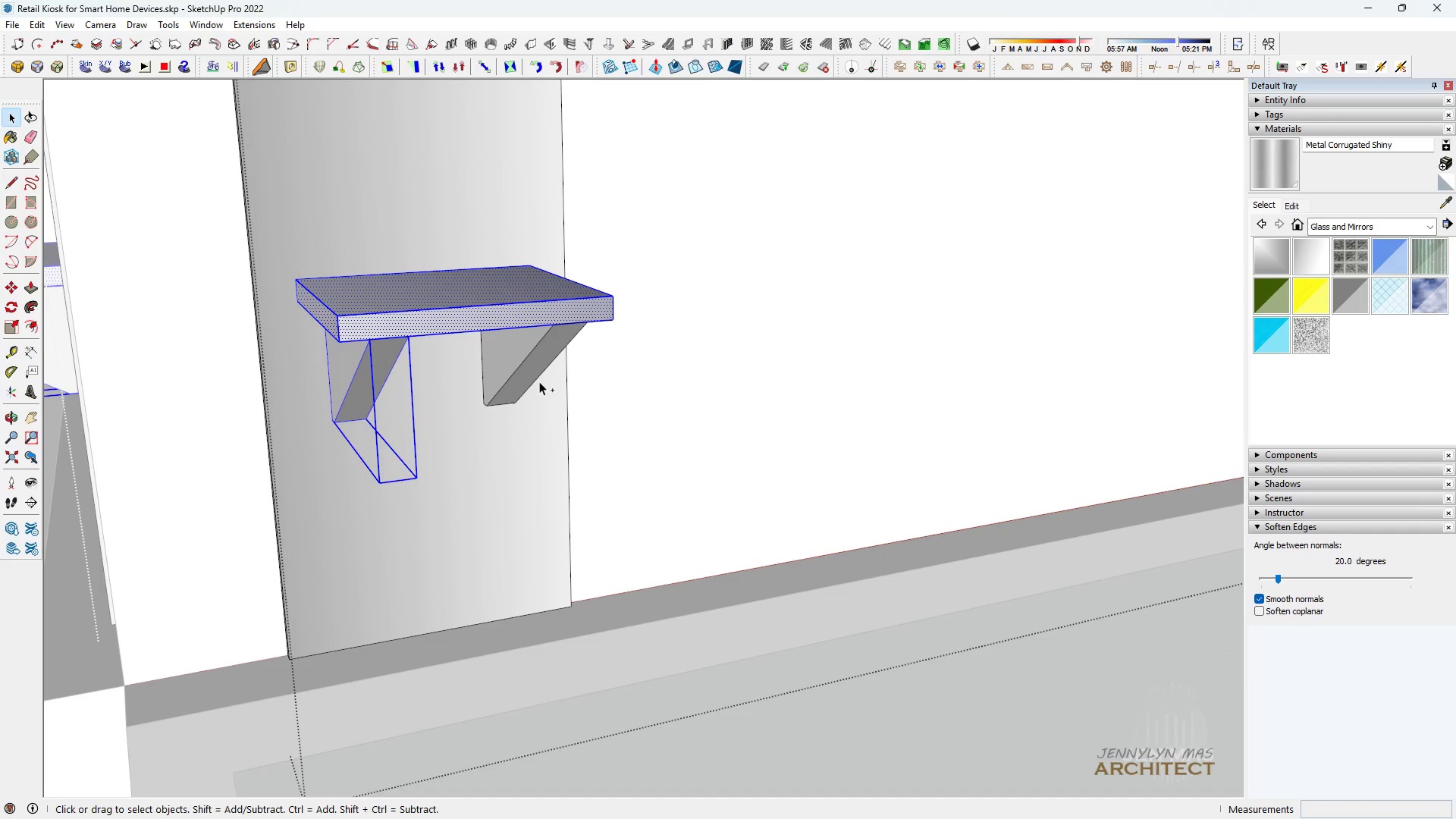 
double_click([539, 381])
 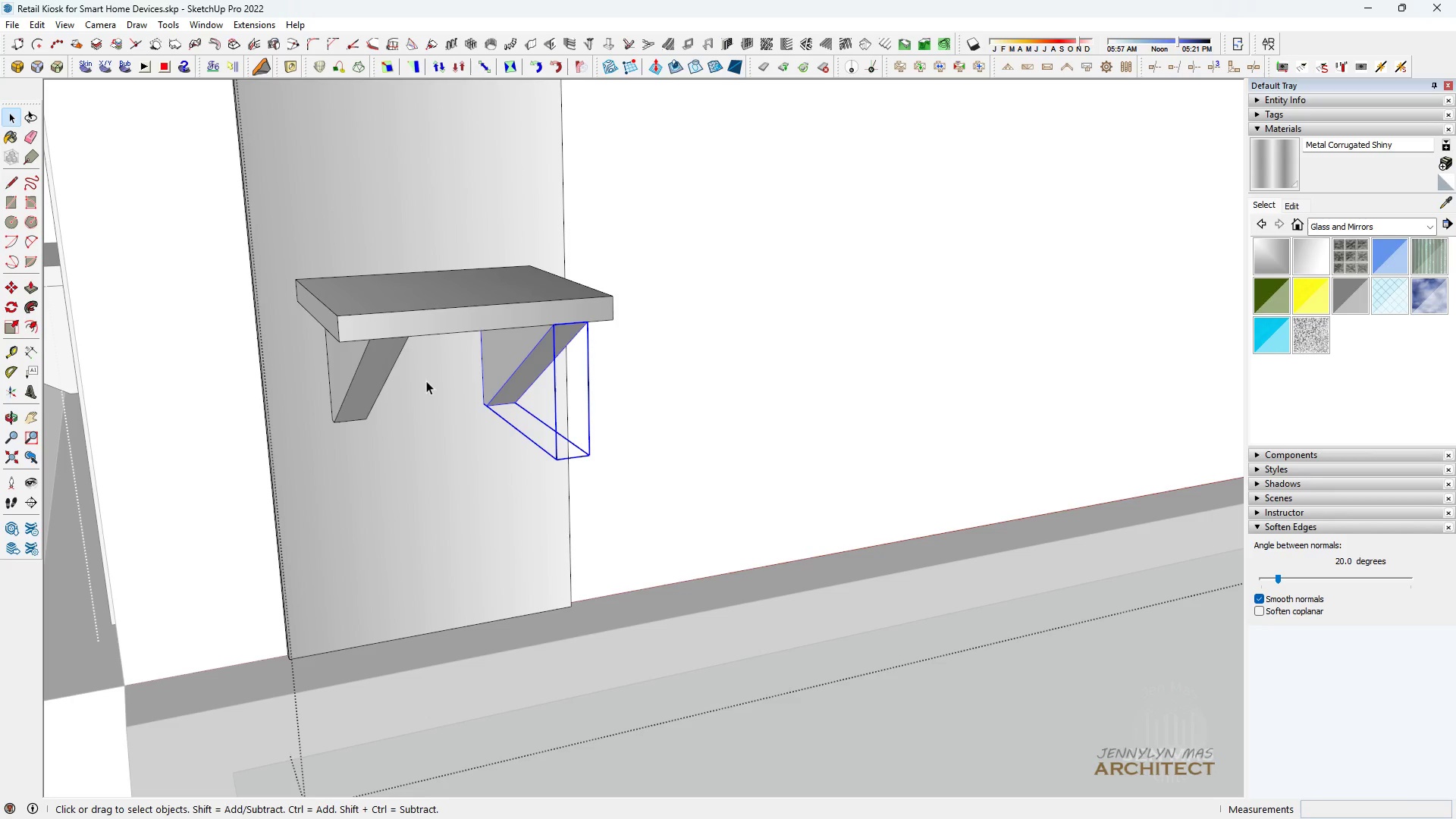 
hold_key(key=ControlLeft, duration=1.22)
left_click([362, 374])
 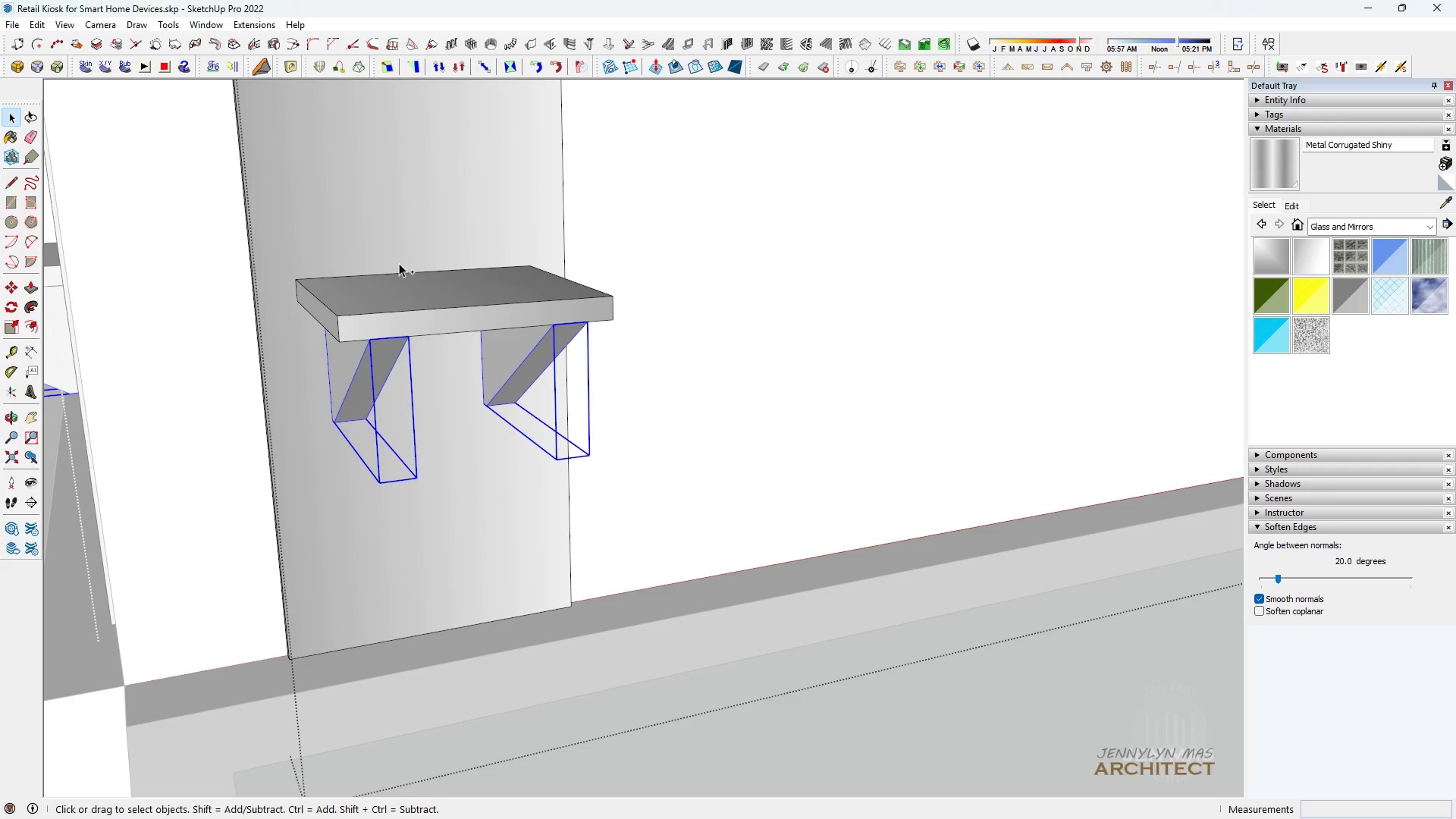 
double_click([399, 263])
 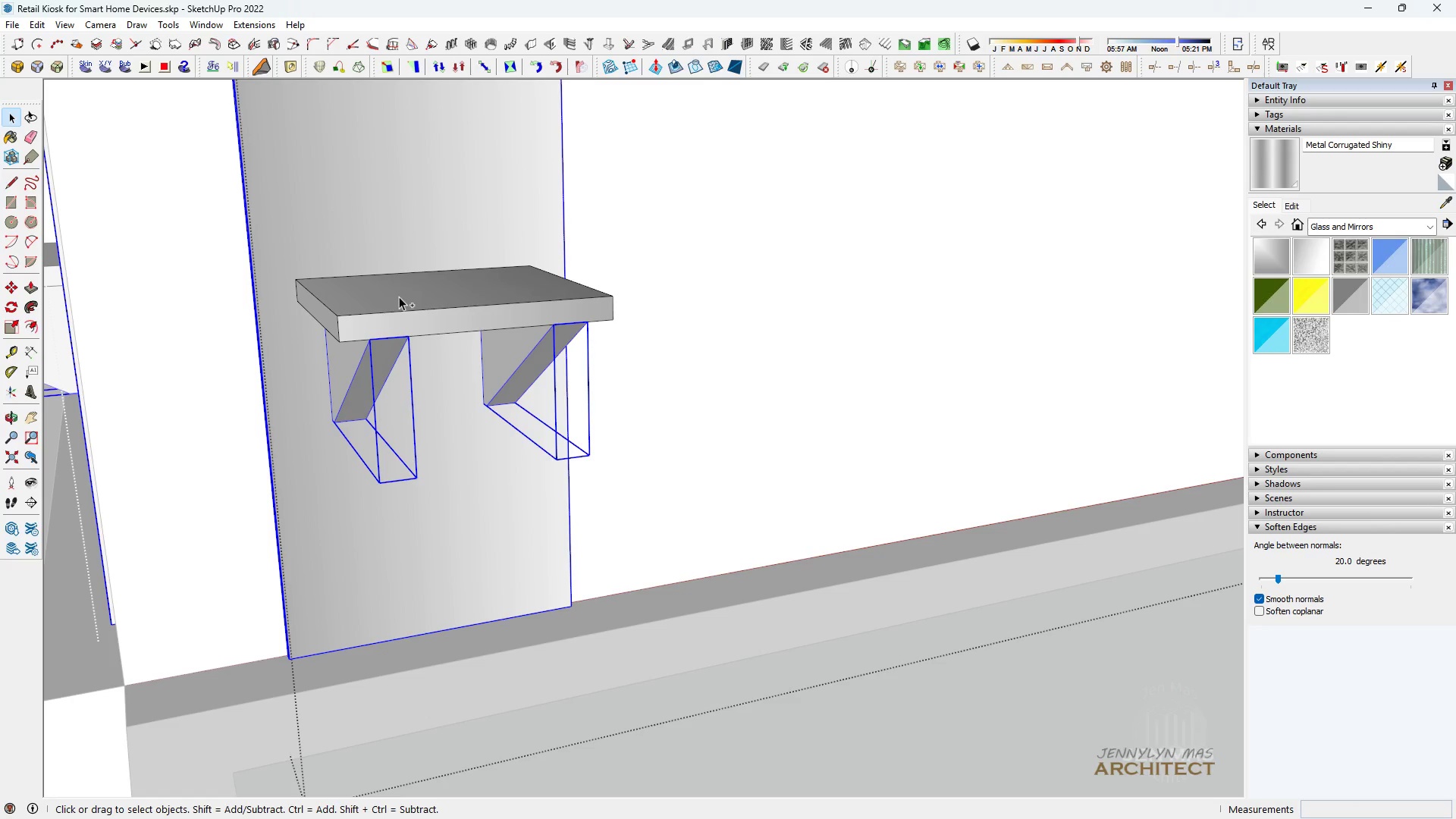 
triple_click([399, 297])
 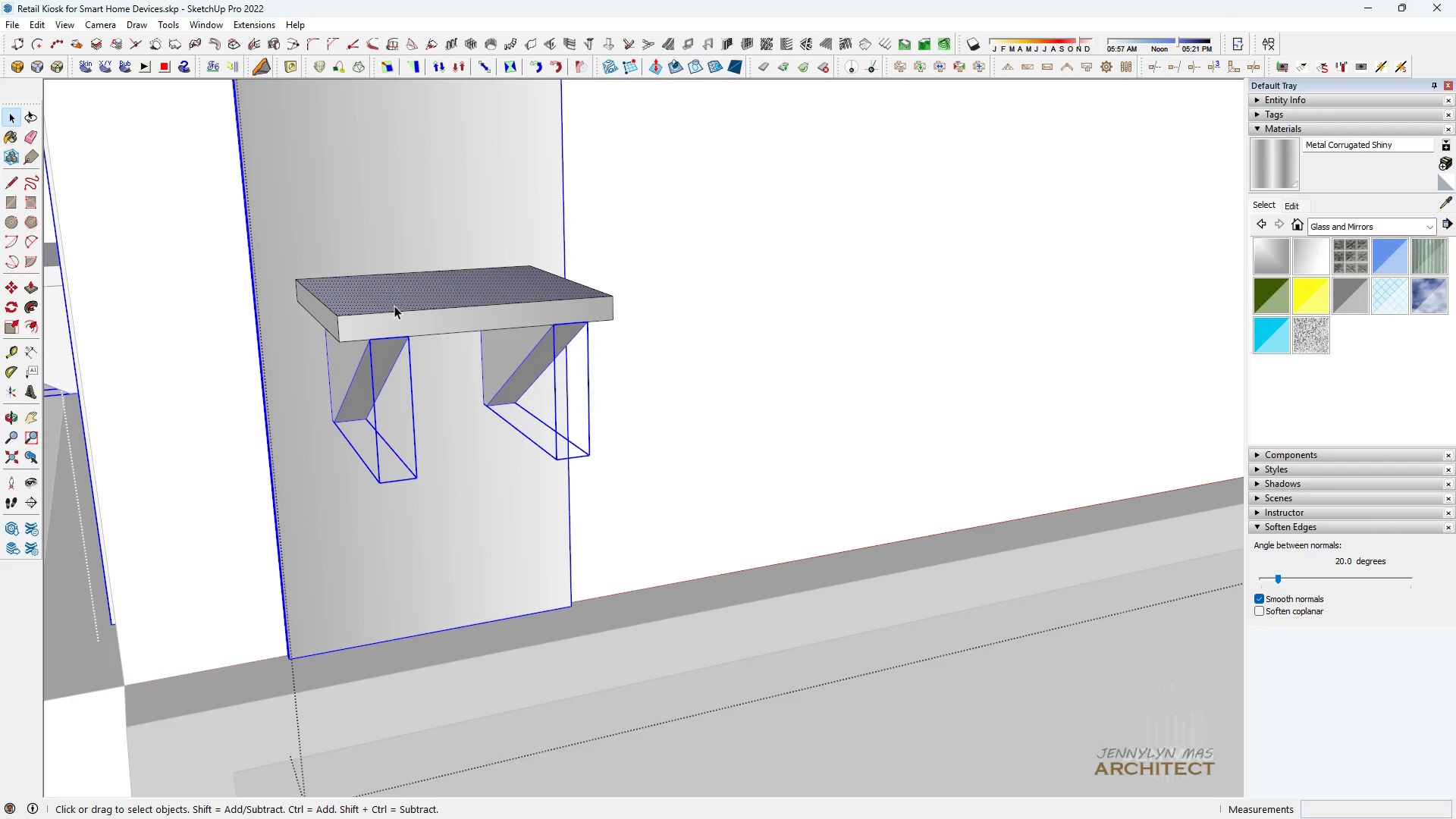 
triple_click([394, 306])
 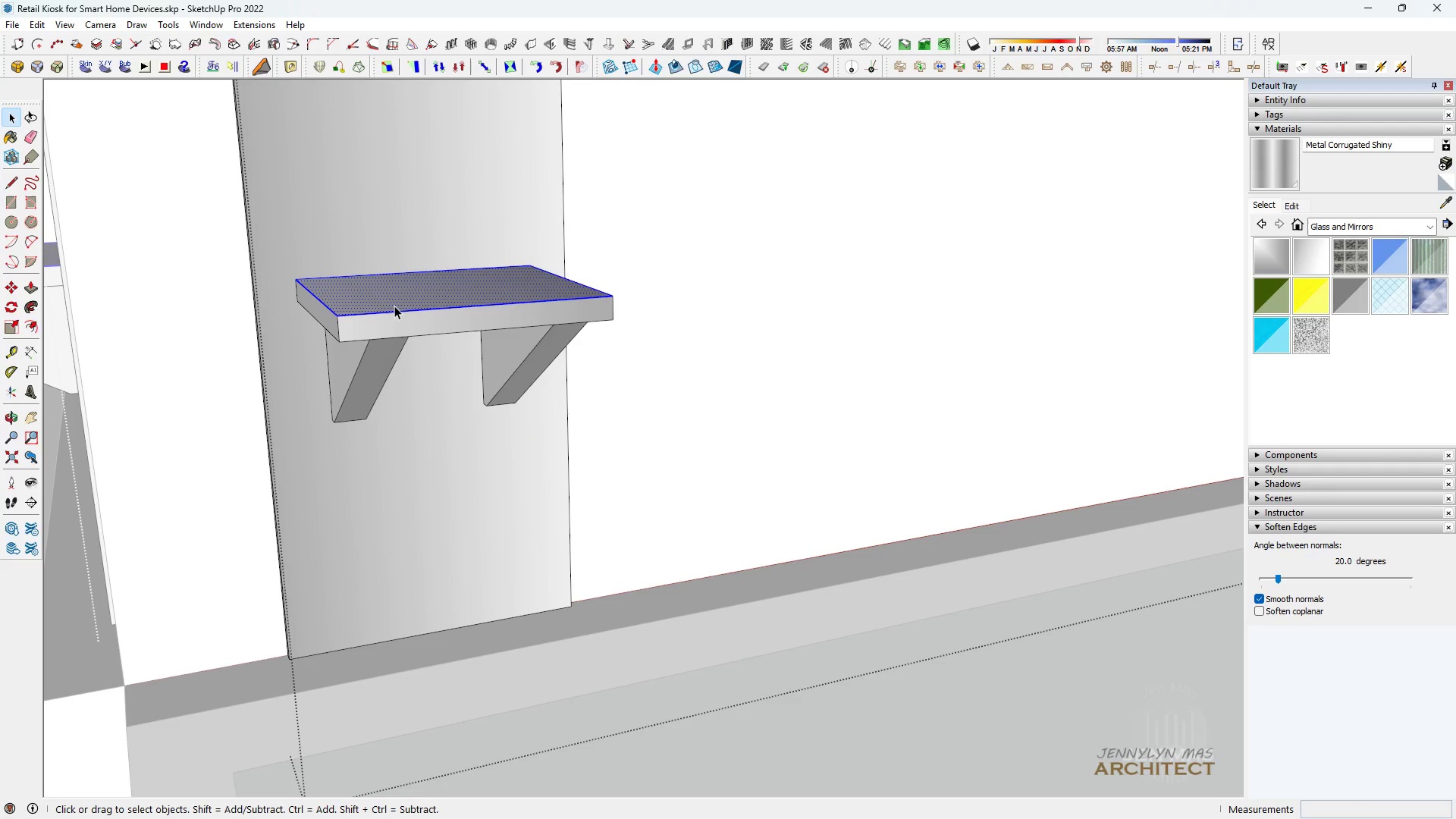 
triple_click([394, 306])
 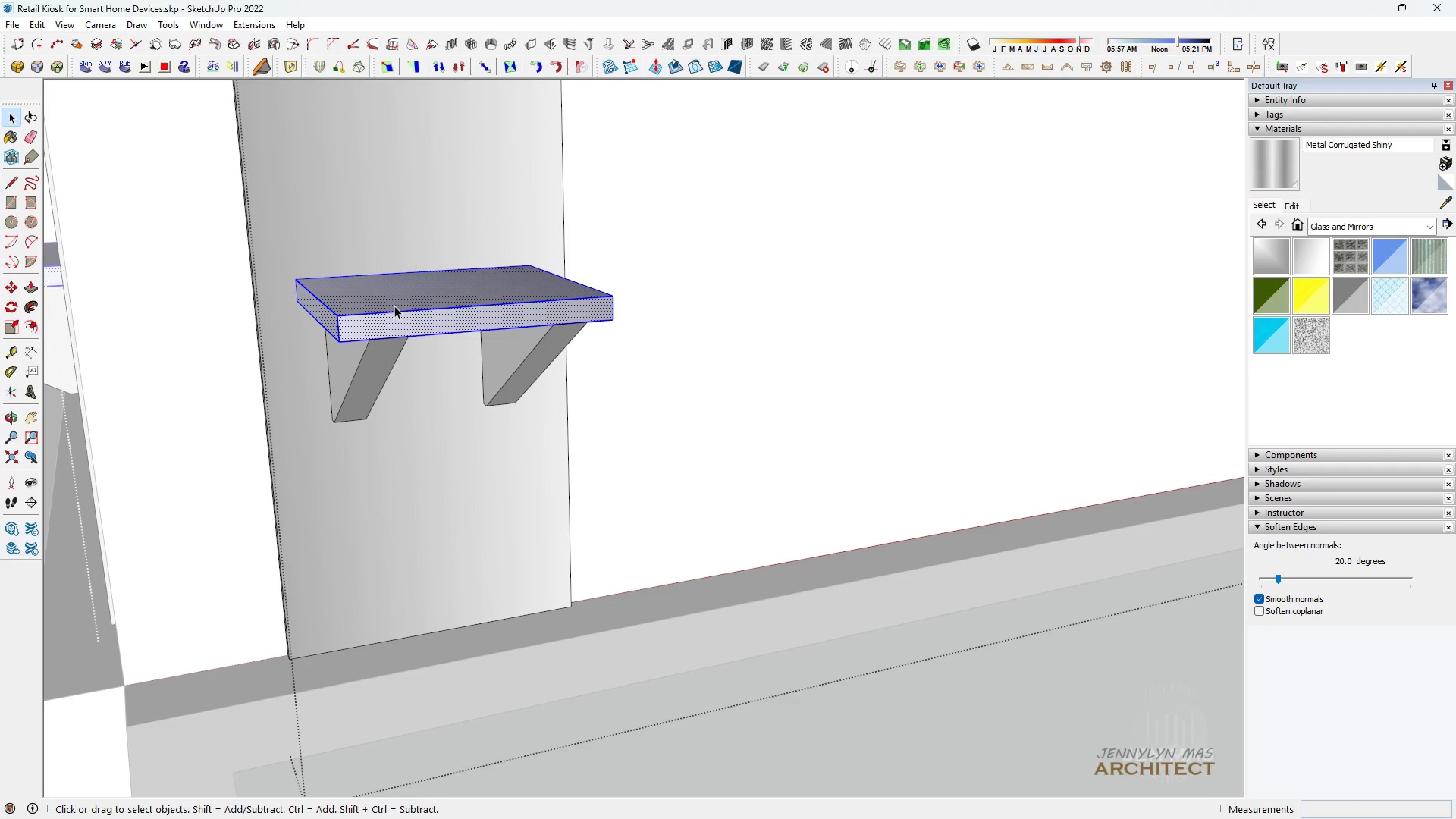 
triple_click([394, 306])
 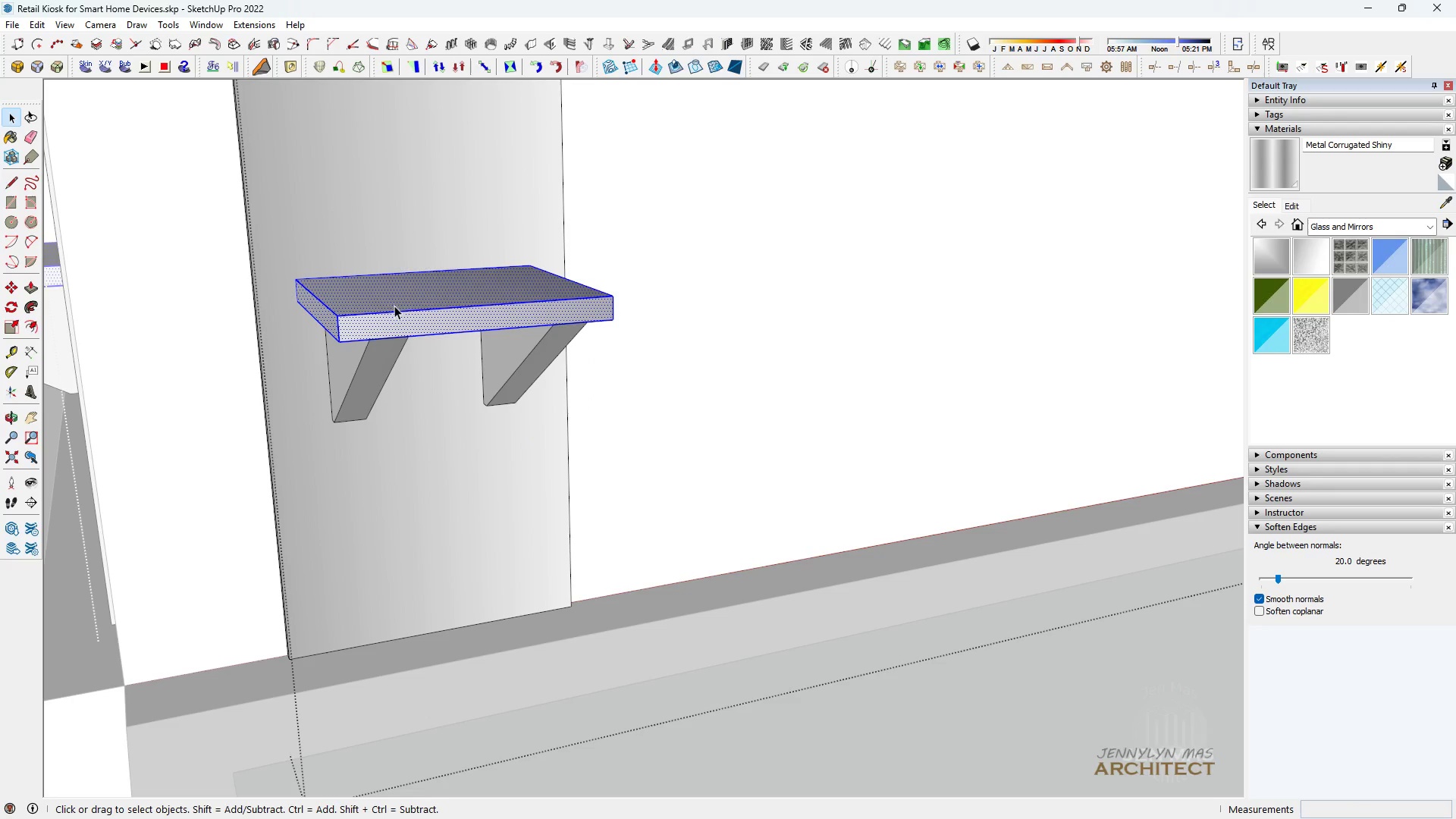 
triple_click([394, 306])
 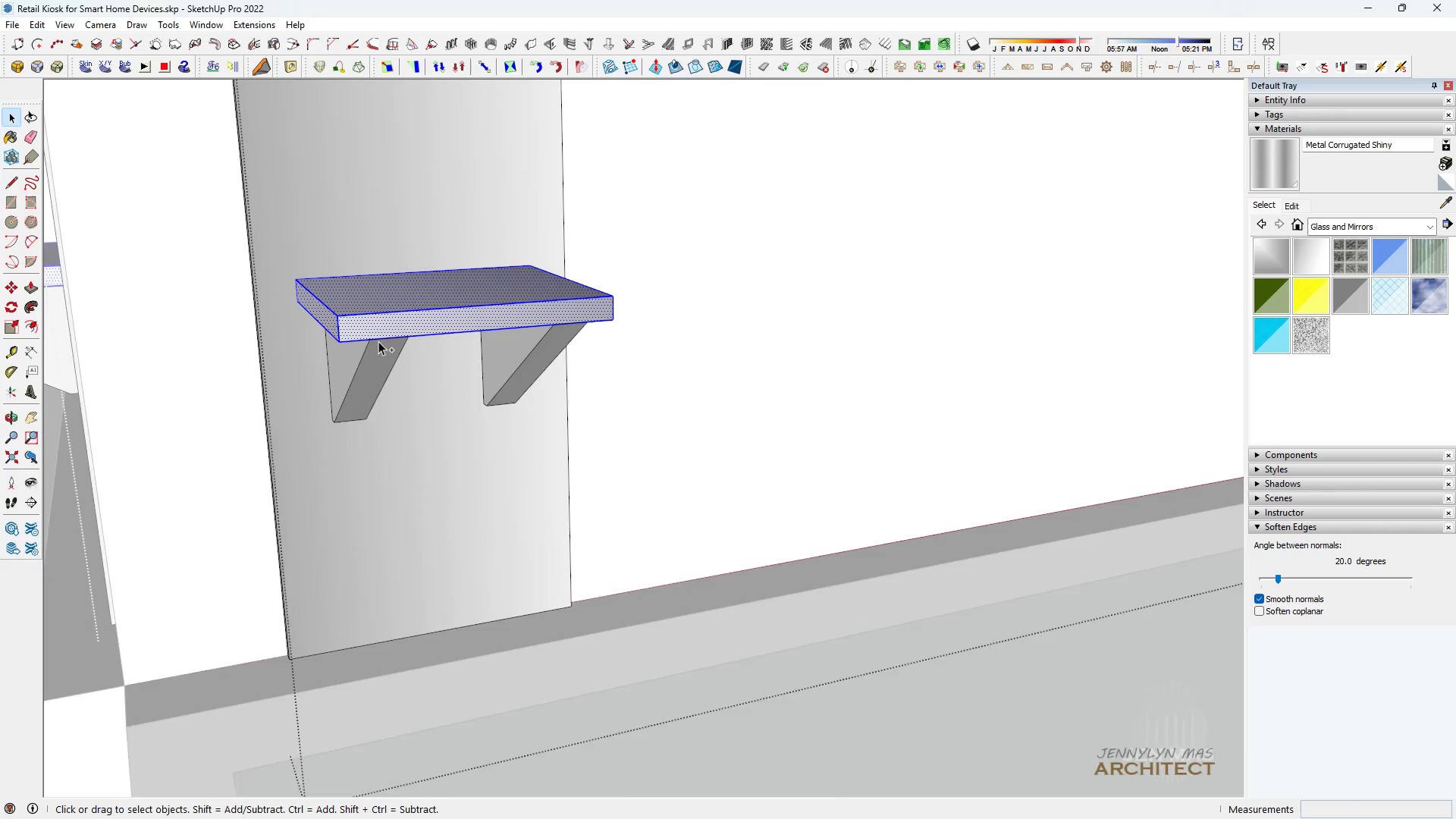 
hold_key(key=ControlLeft, duration=1.27)
scroll: coordinate [380, 341], scroll_direction: up, amount: 5.0
 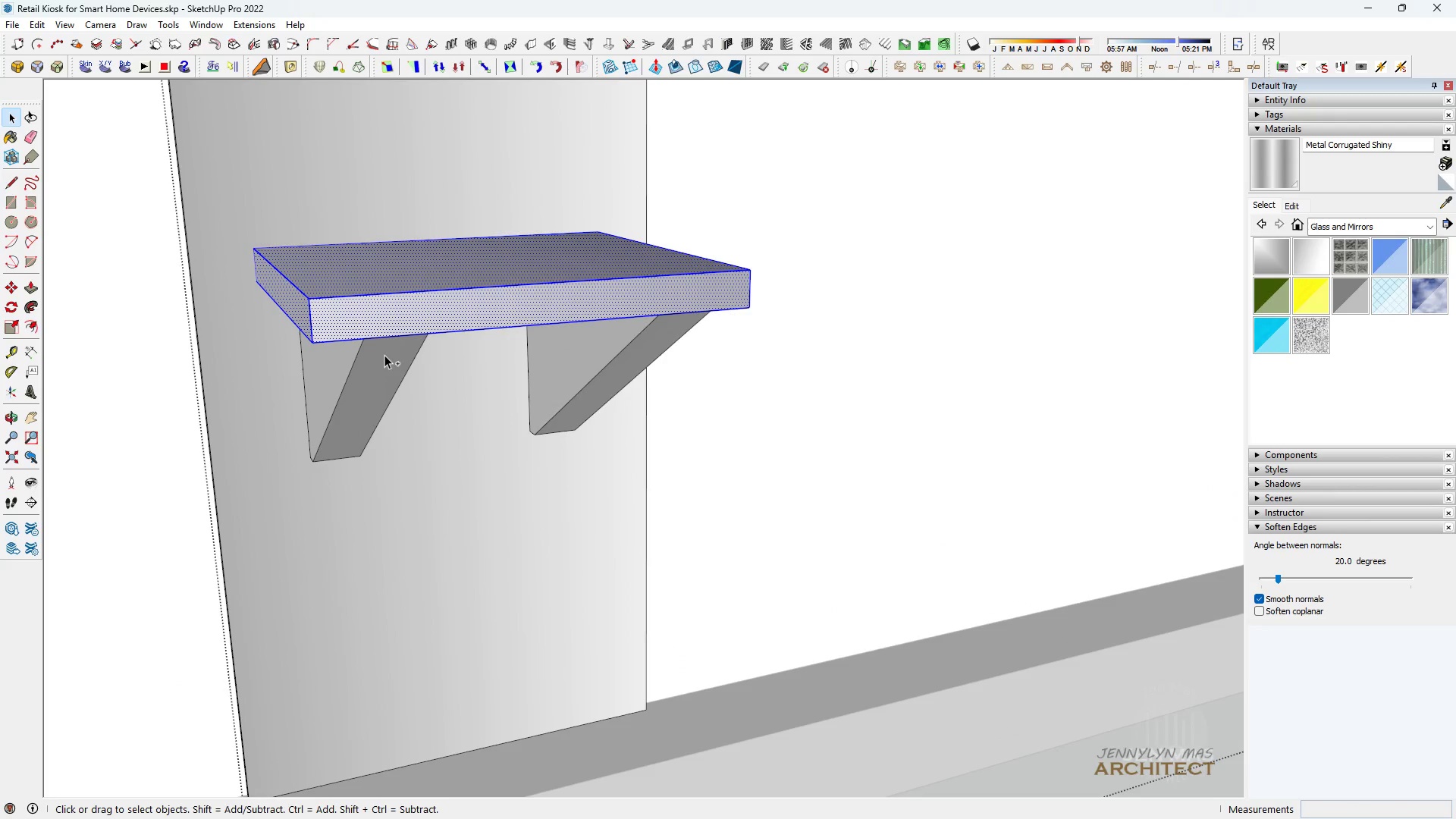 
left_click([383, 354])
 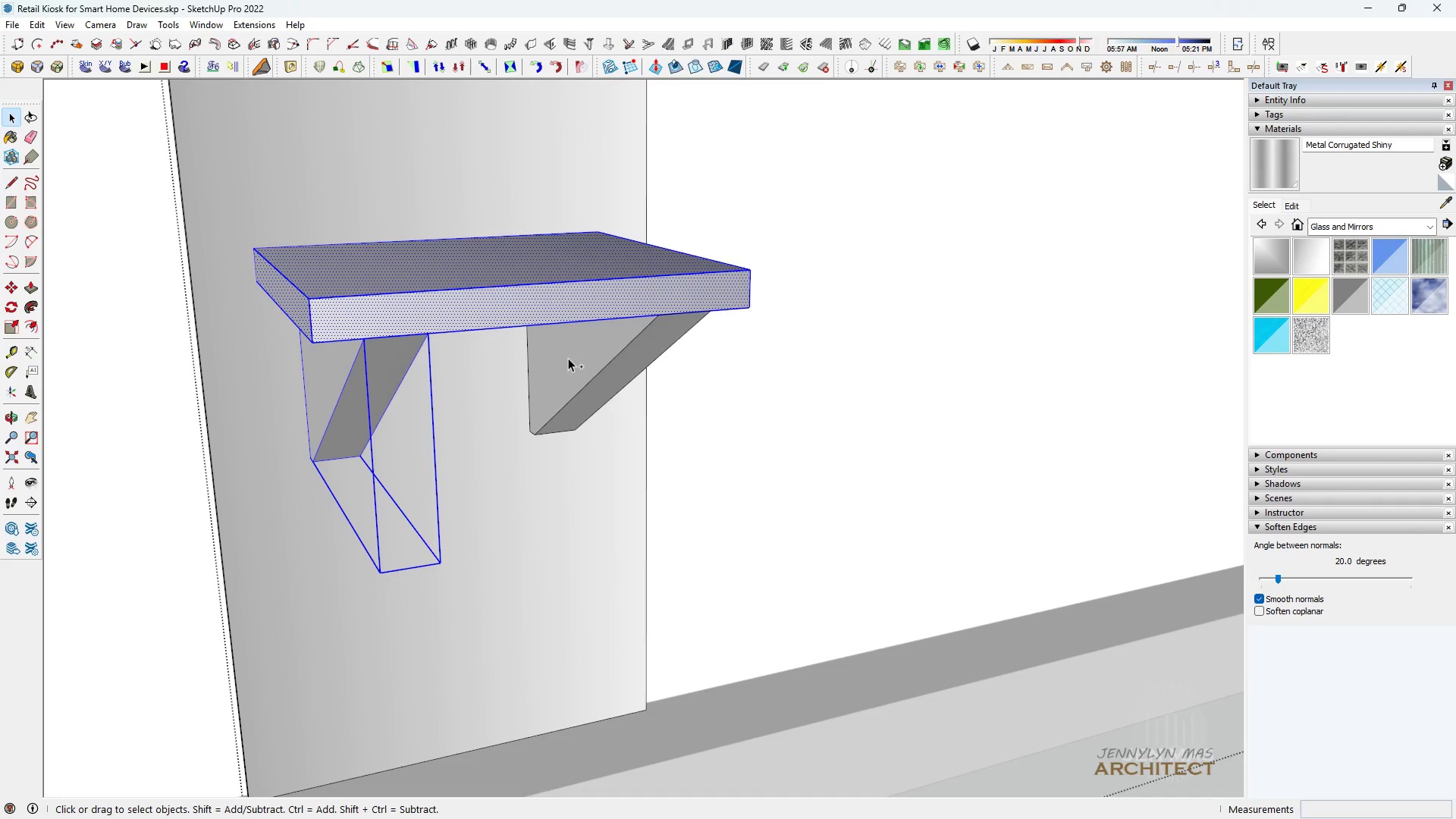 
left_click([569, 358])
 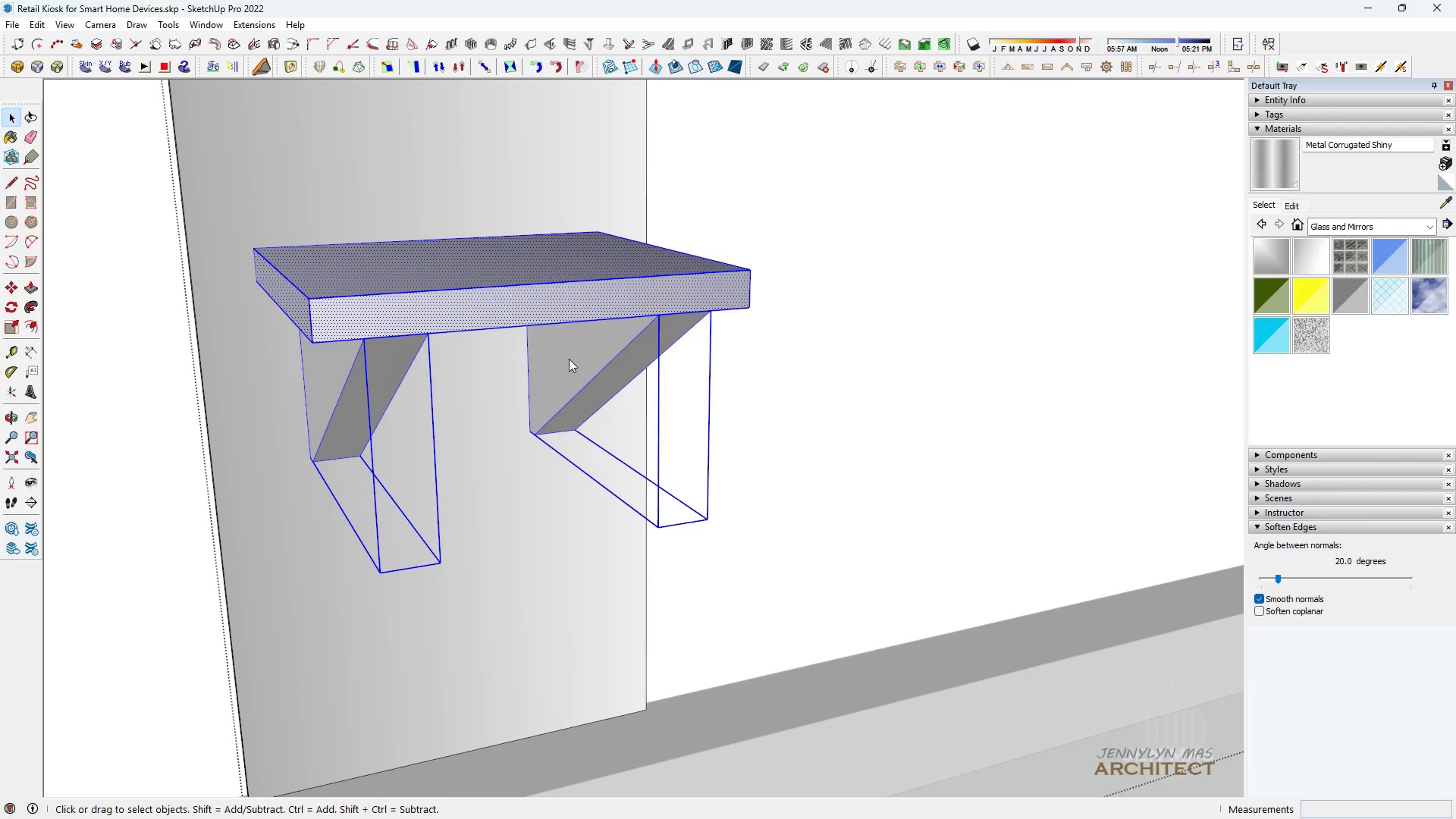 
right_click([569, 359])
 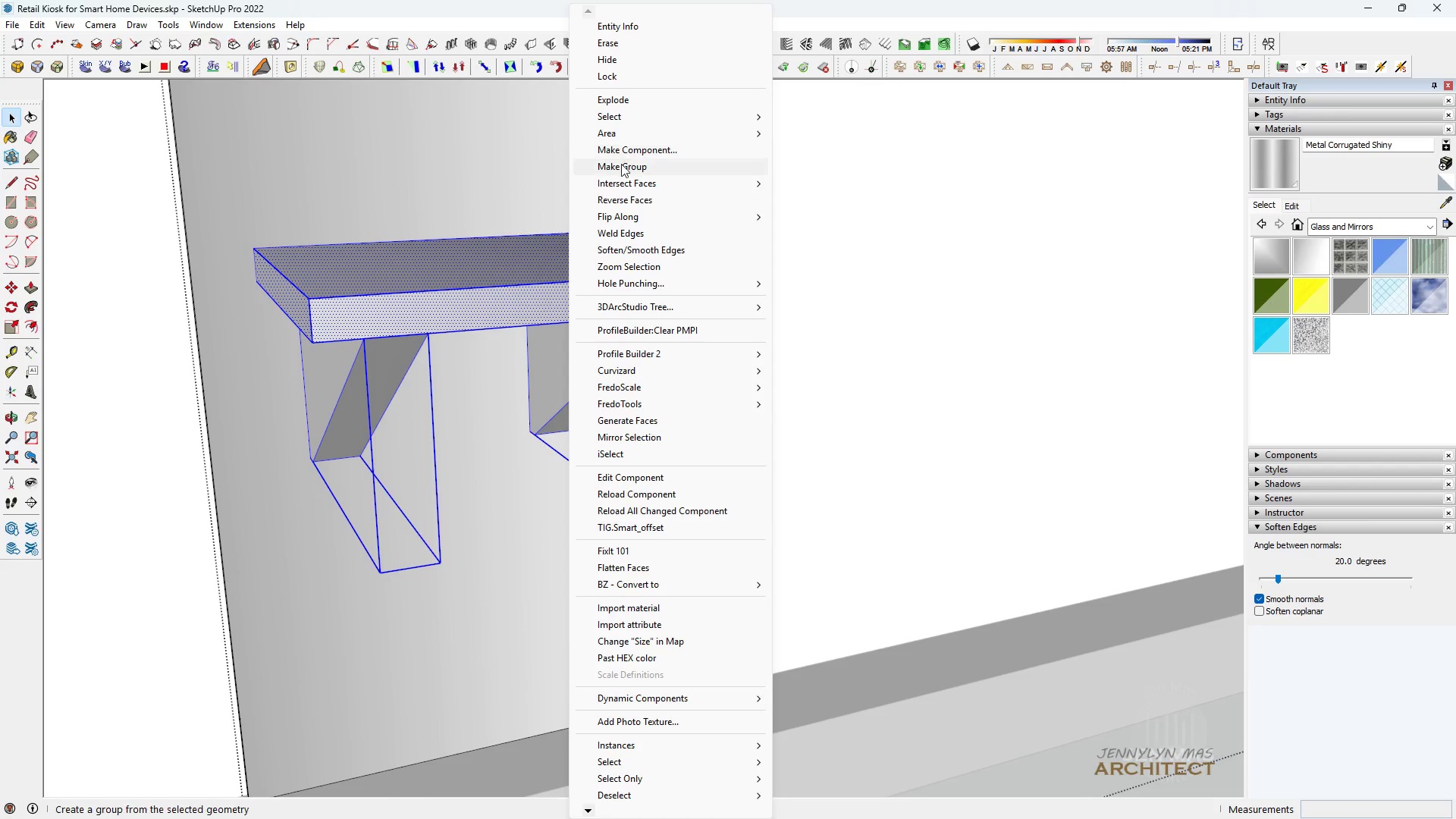 
left_click([620, 170])
 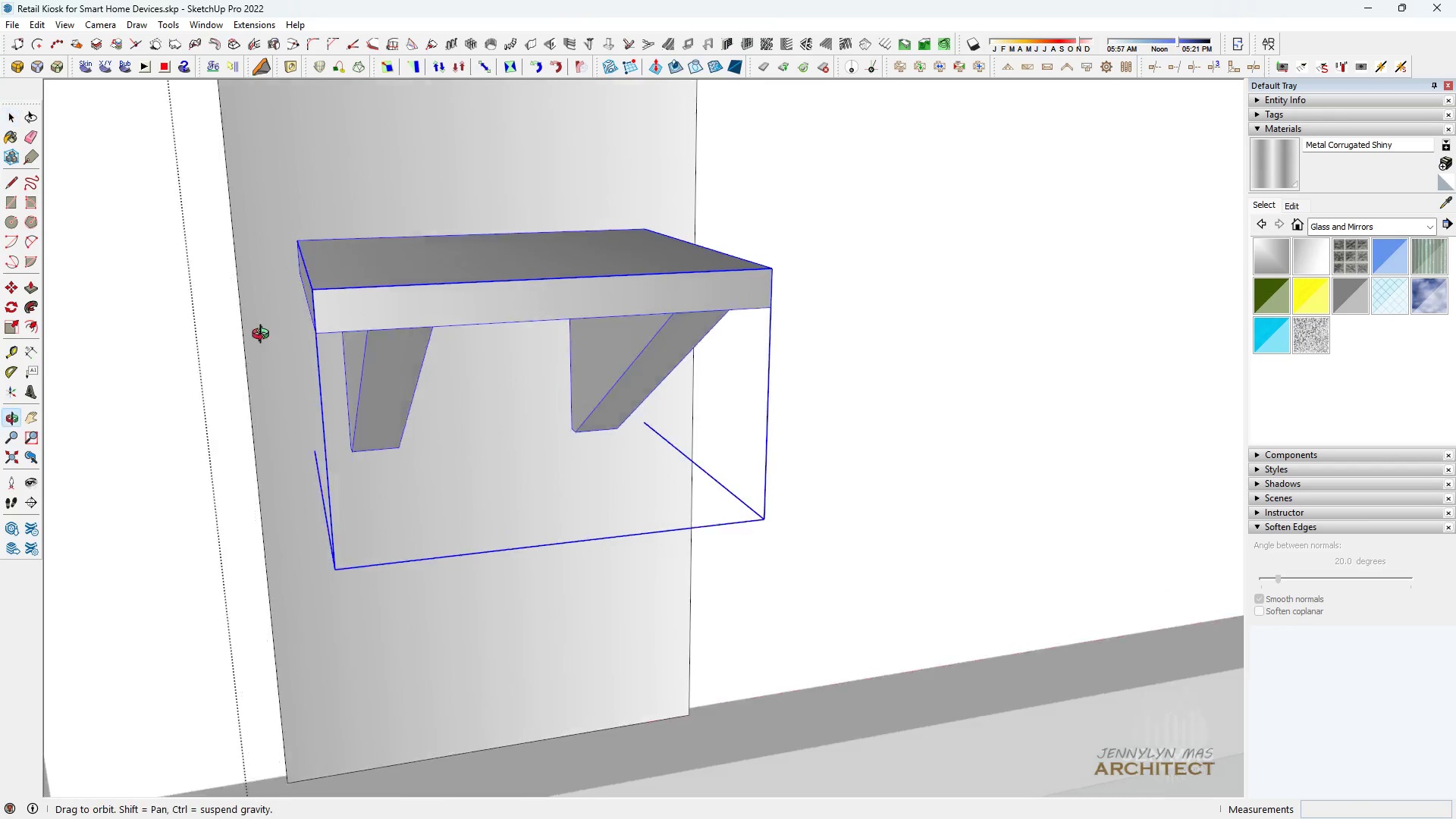 
scroll: coordinate [403, 387], scroll_direction: down, amount: 6.0
 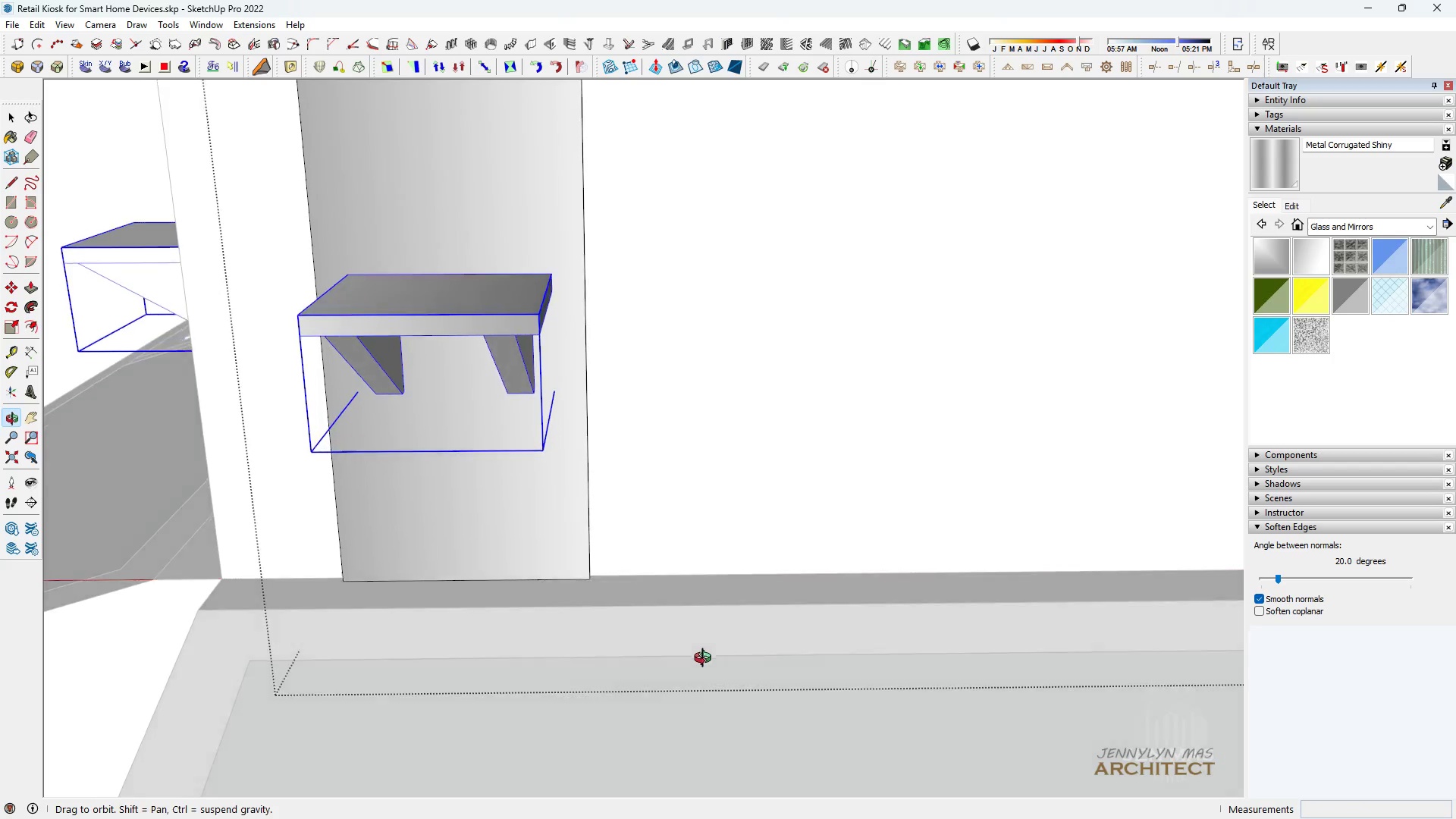 
key(Space)
 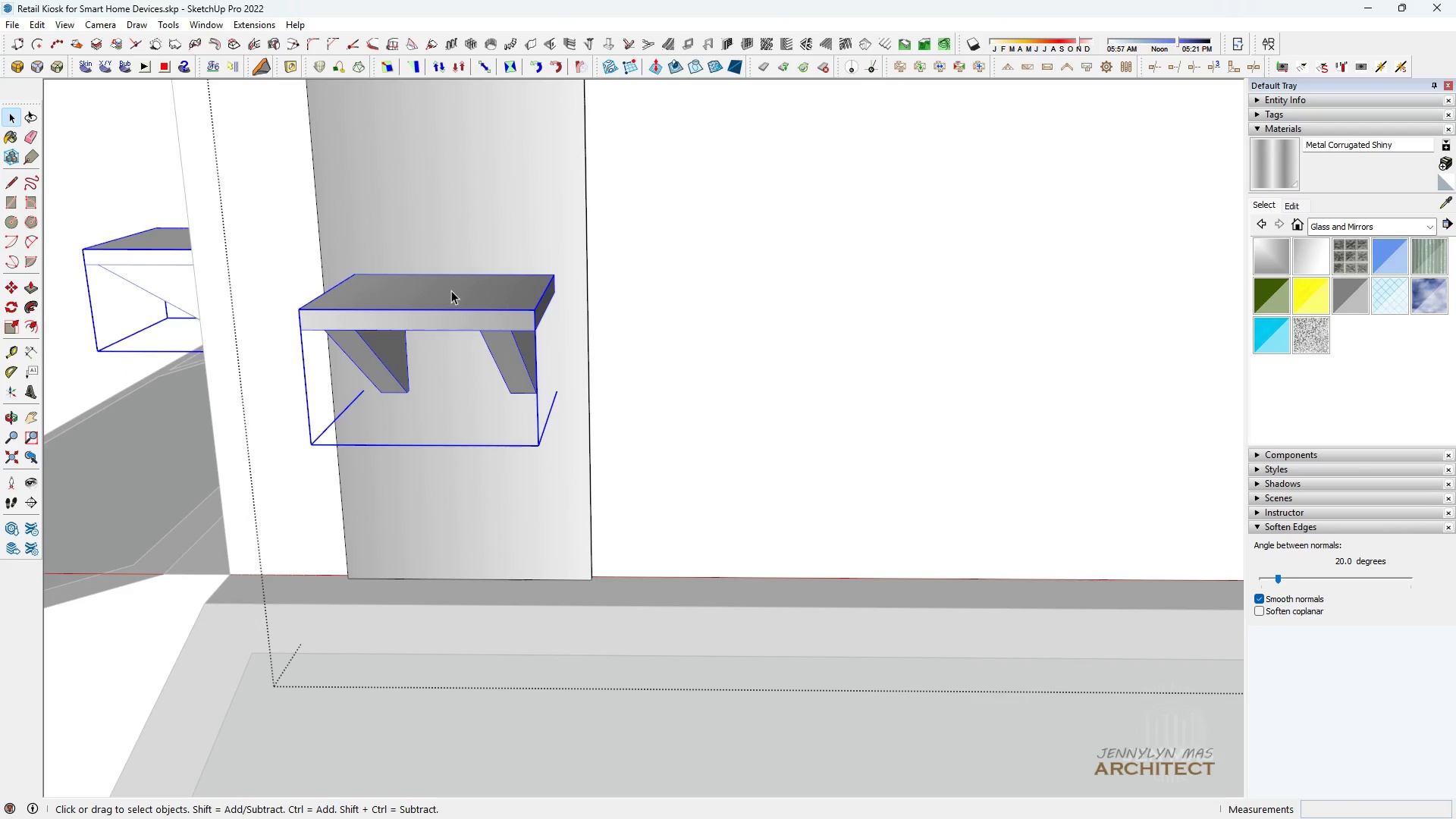 
double_click([451, 290])
 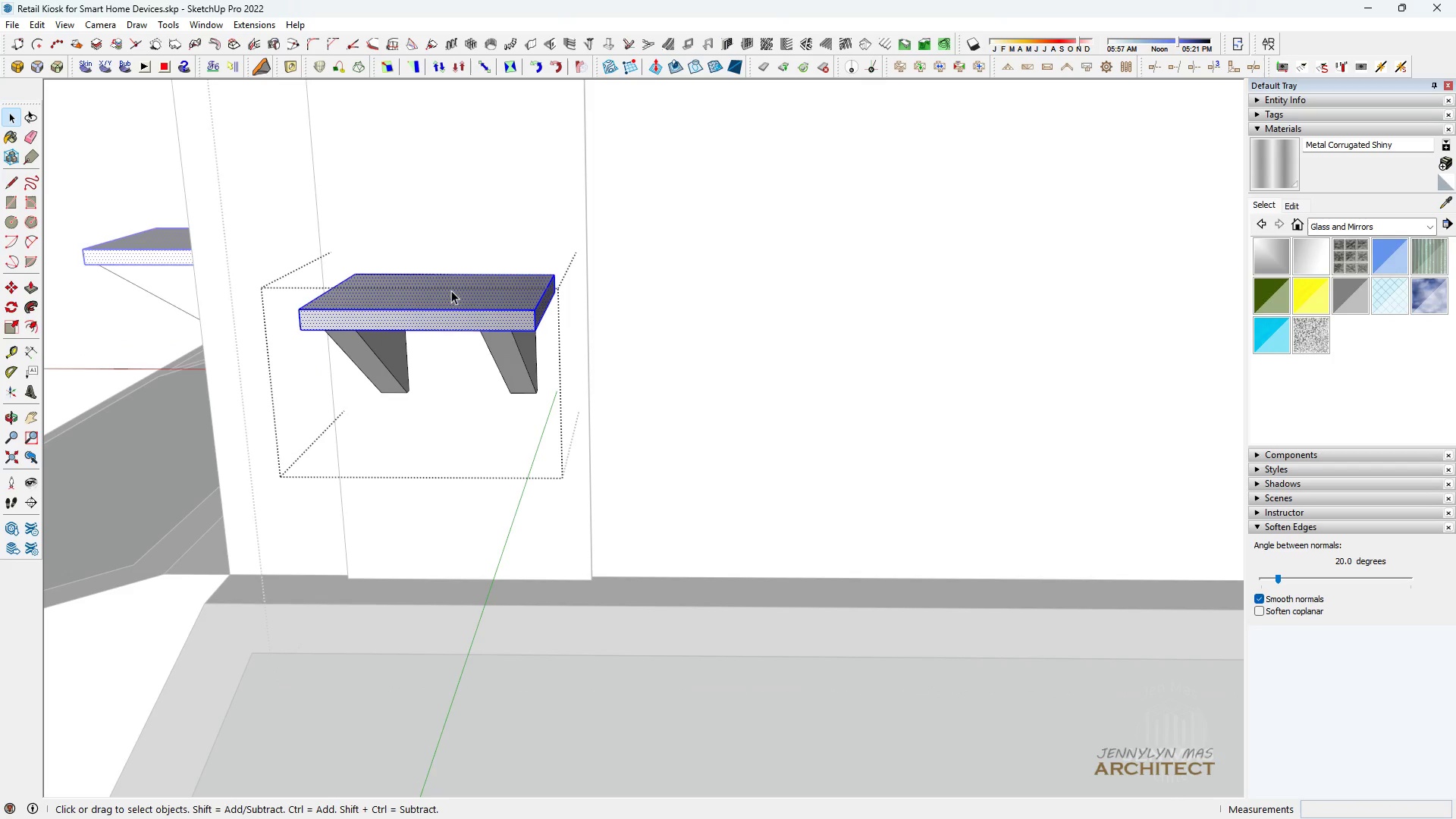 
triple_click([451, 290])
 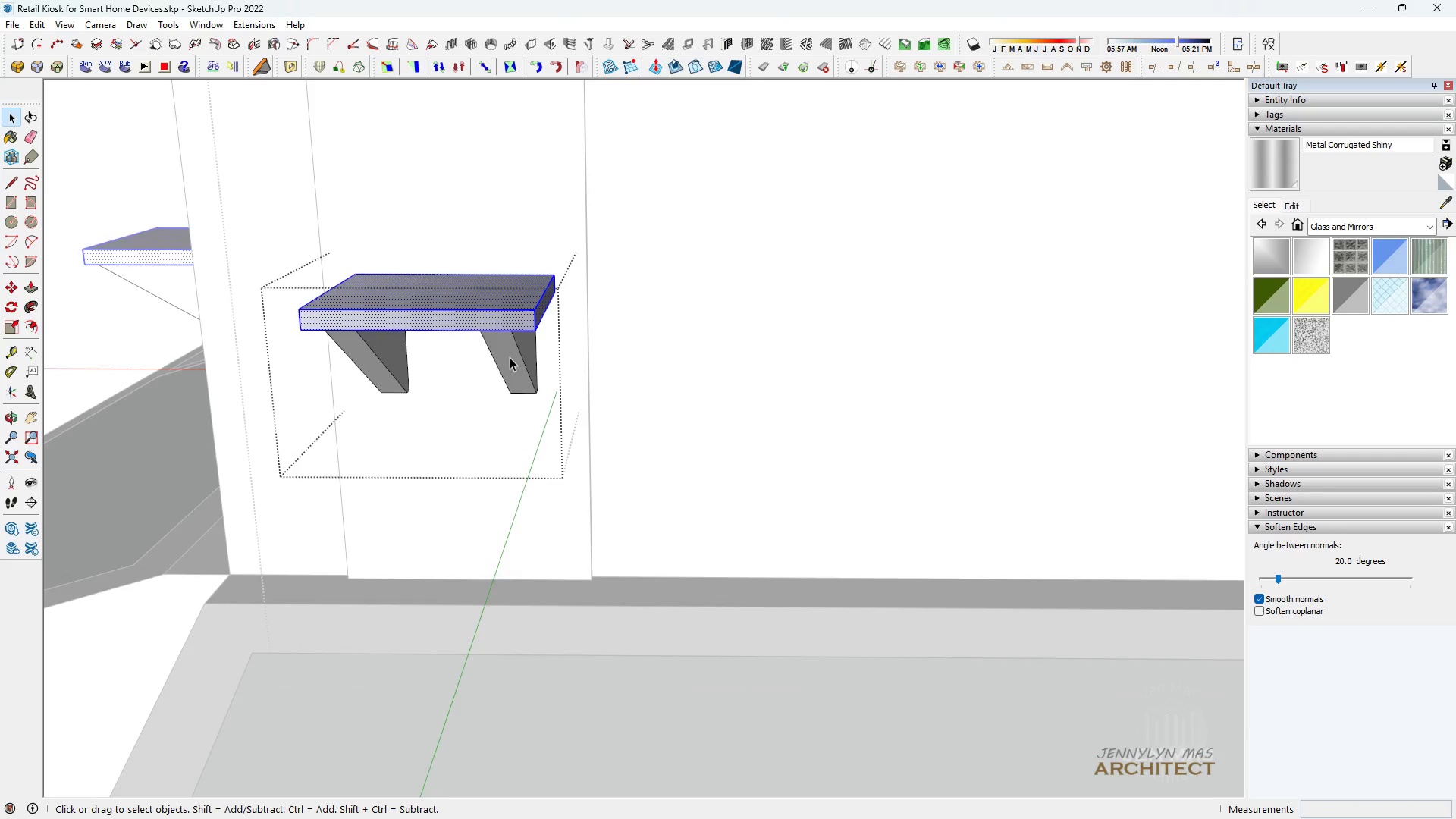 
scroll: coordinate [510, 357], scroll_direction: up, amount: 3.0
 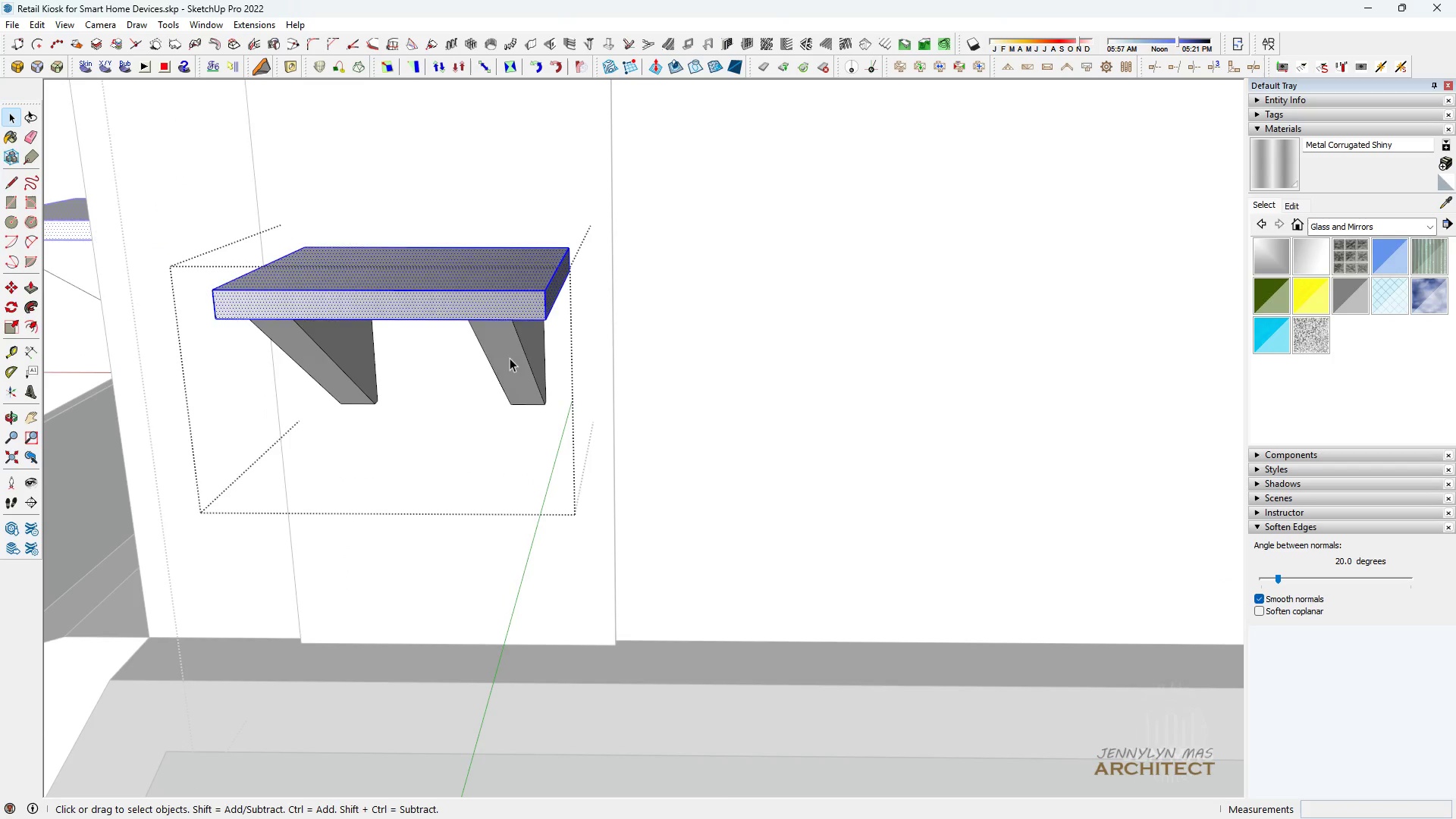 
left_click([510, 358])
 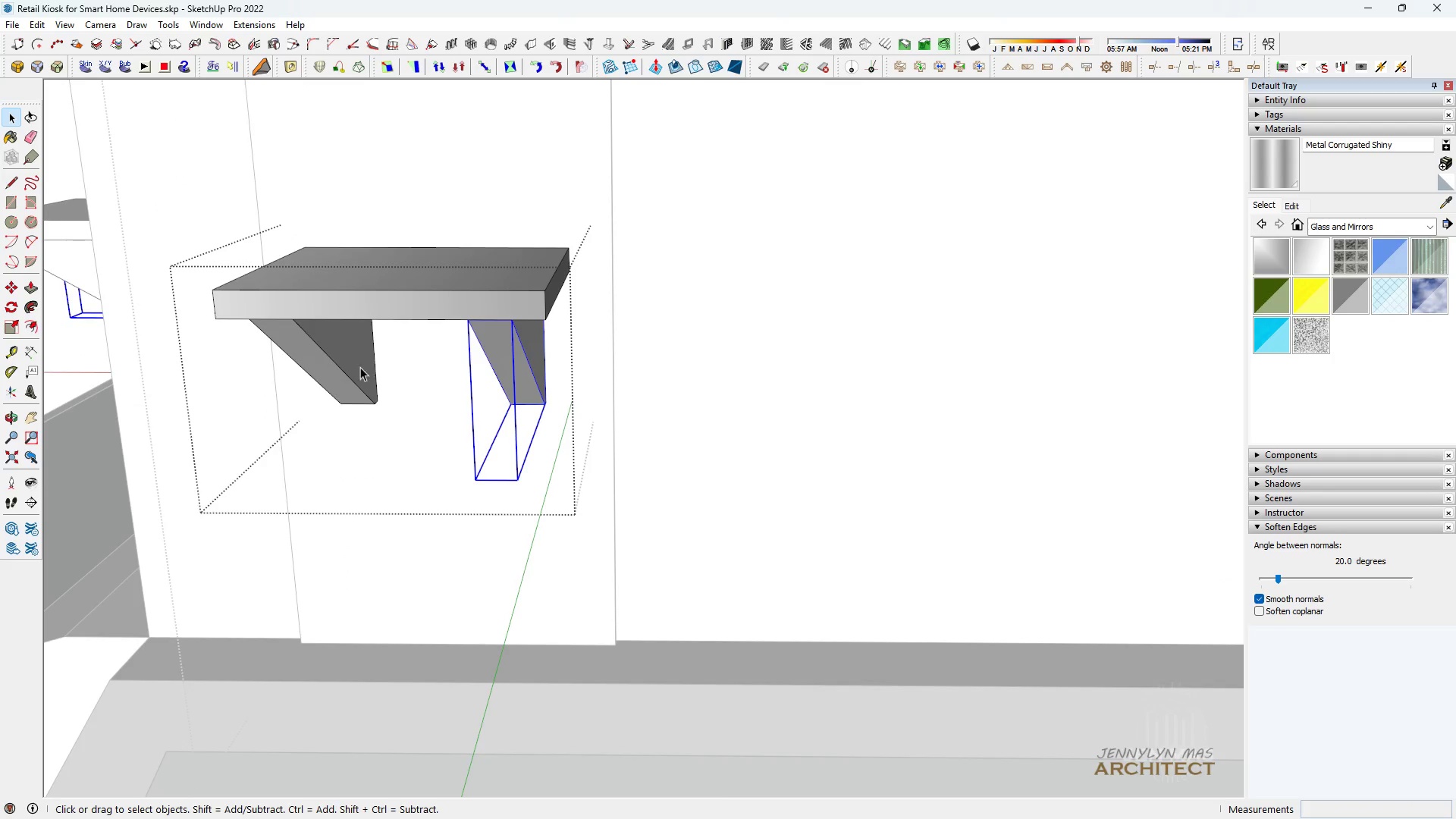 
key(Control+ControlLeft)
 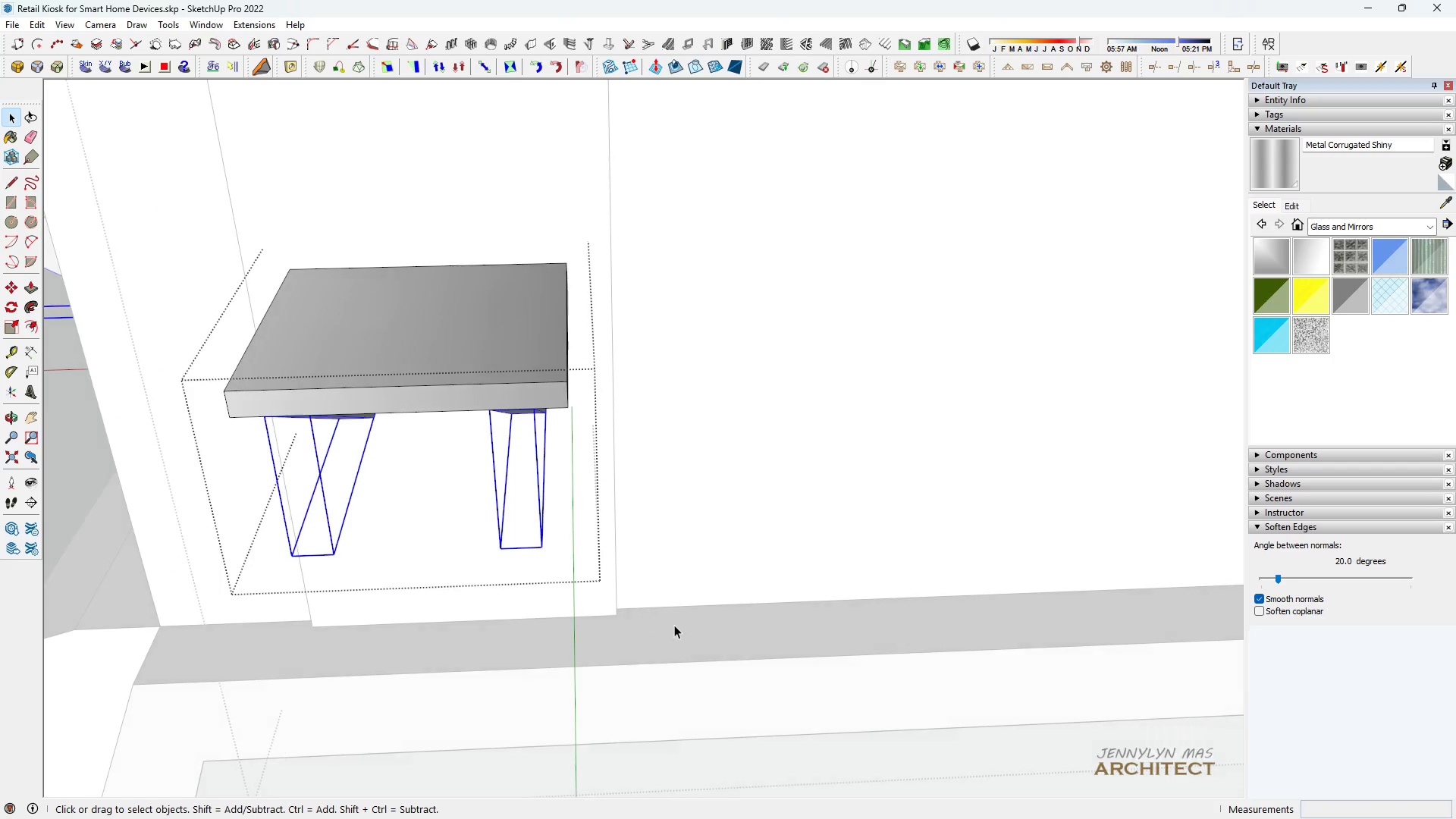 
scroll: coordinate [642, 595], scroll_direction: up, amount: 3.0
 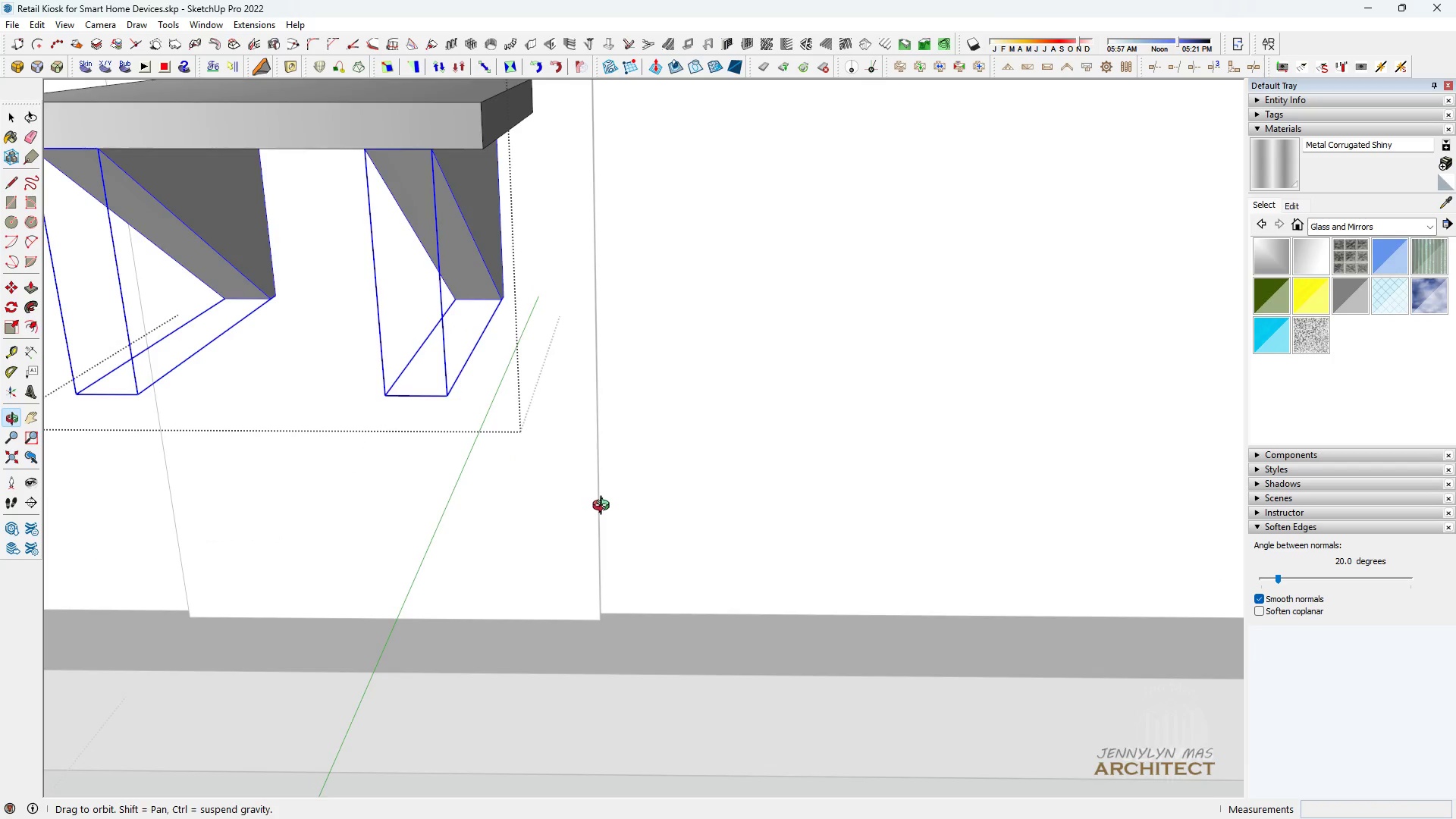 
scroll: coordinate [554, 496], scroll_direction: down, amount: 3.0
 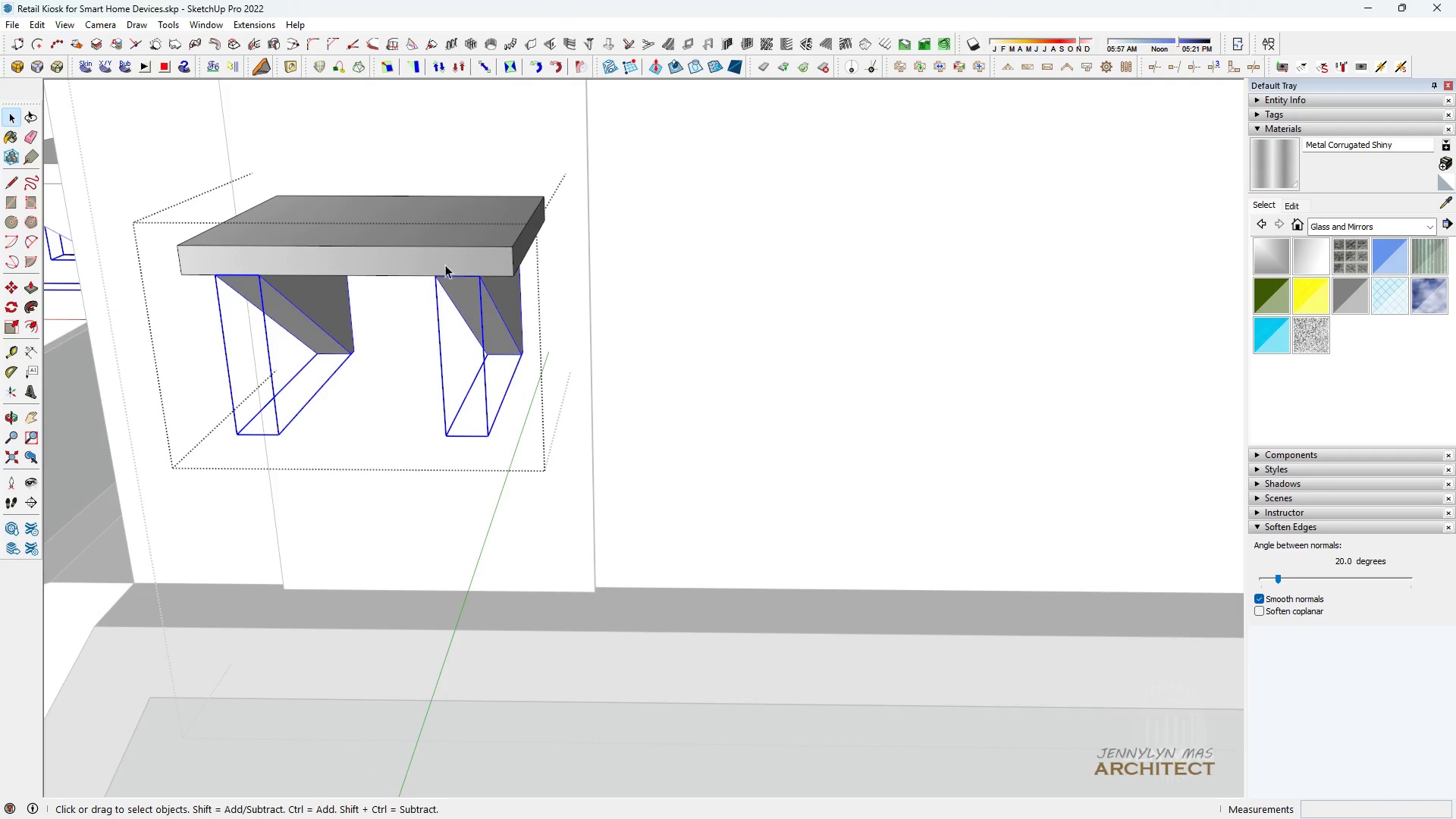 
hold_key(key=ControlLeft, duration=0.93)
double_click([451, 249])
 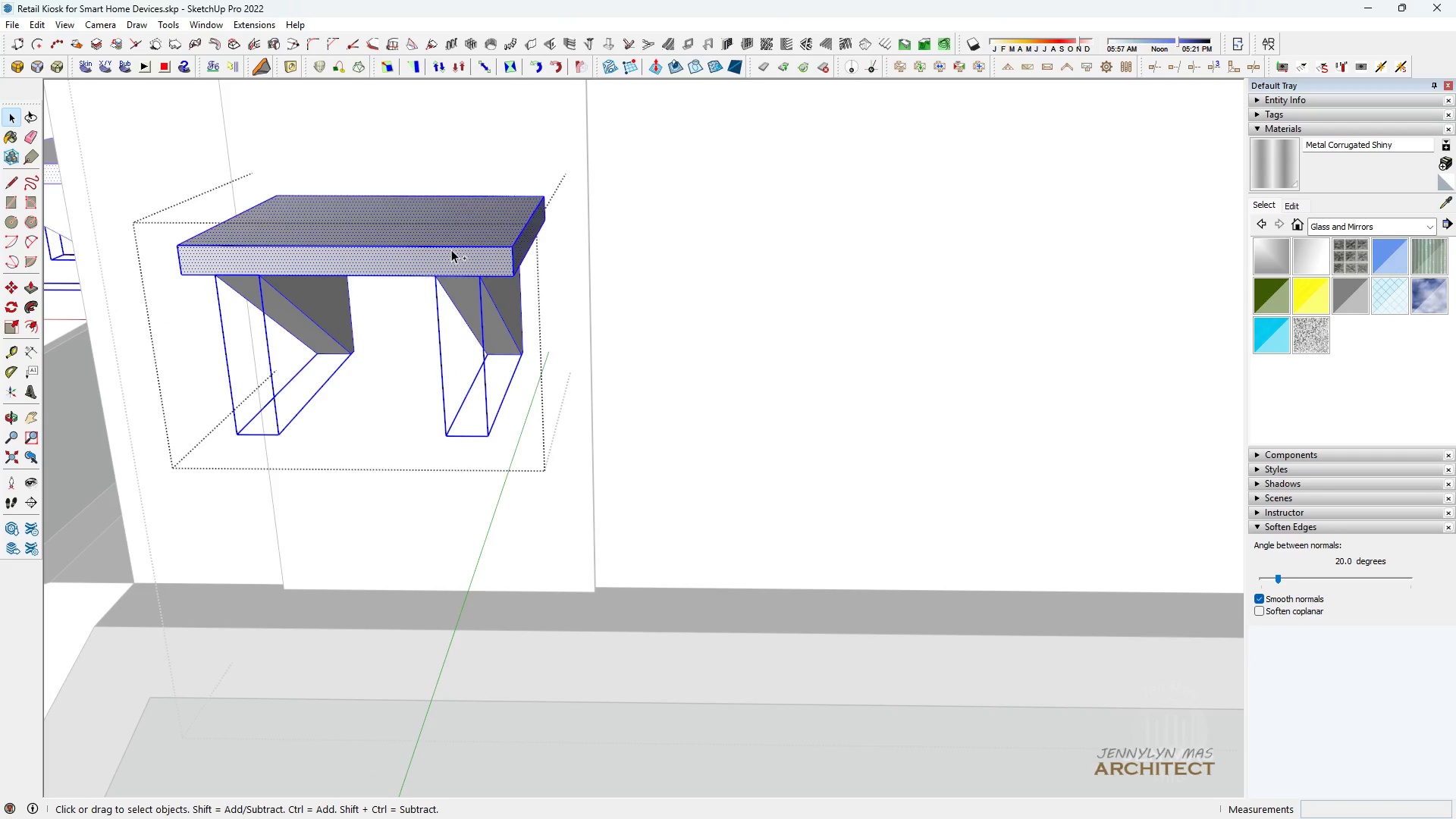 
triple_click([451, 249])
 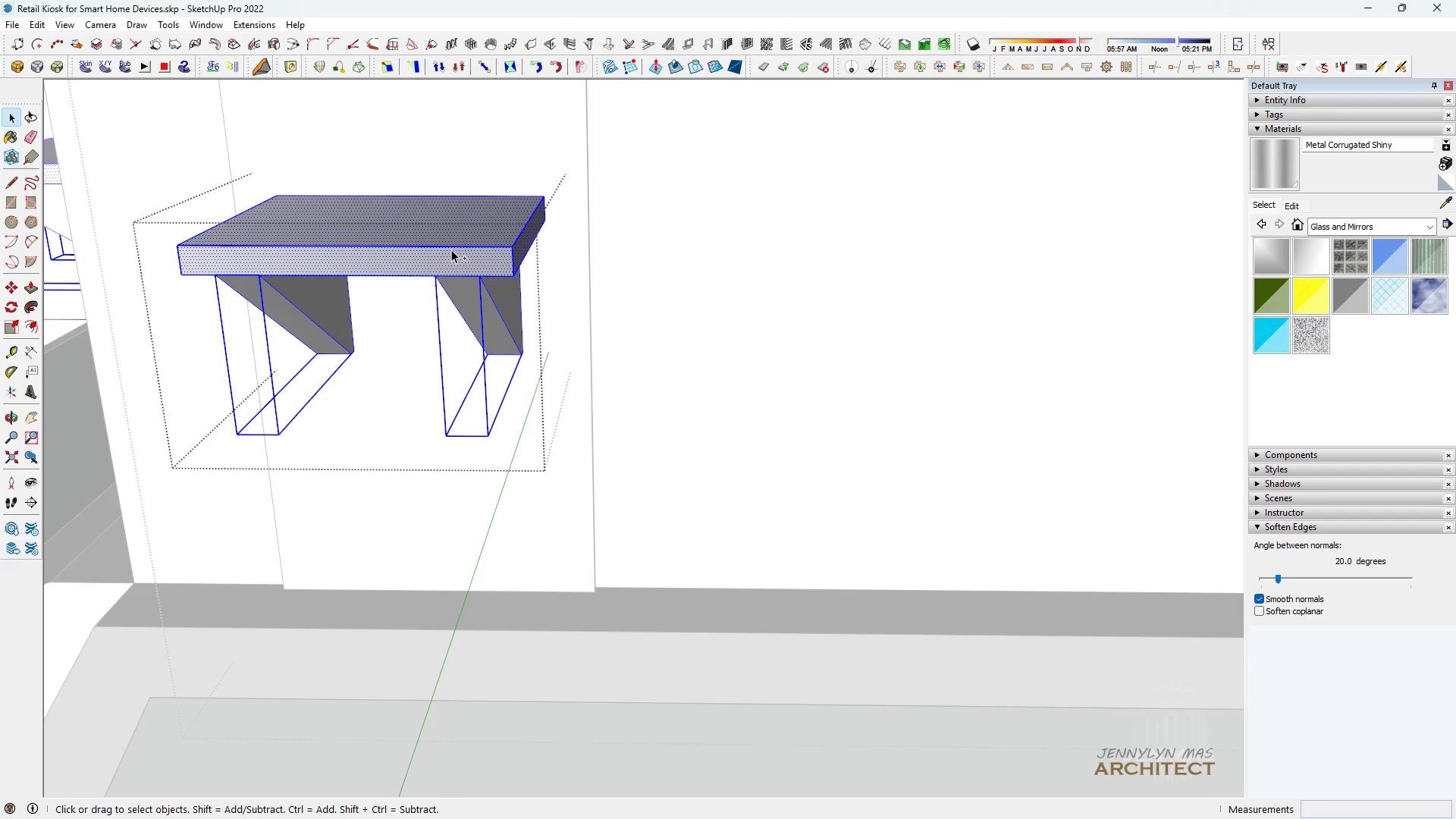 
triple_click([451, 249])
 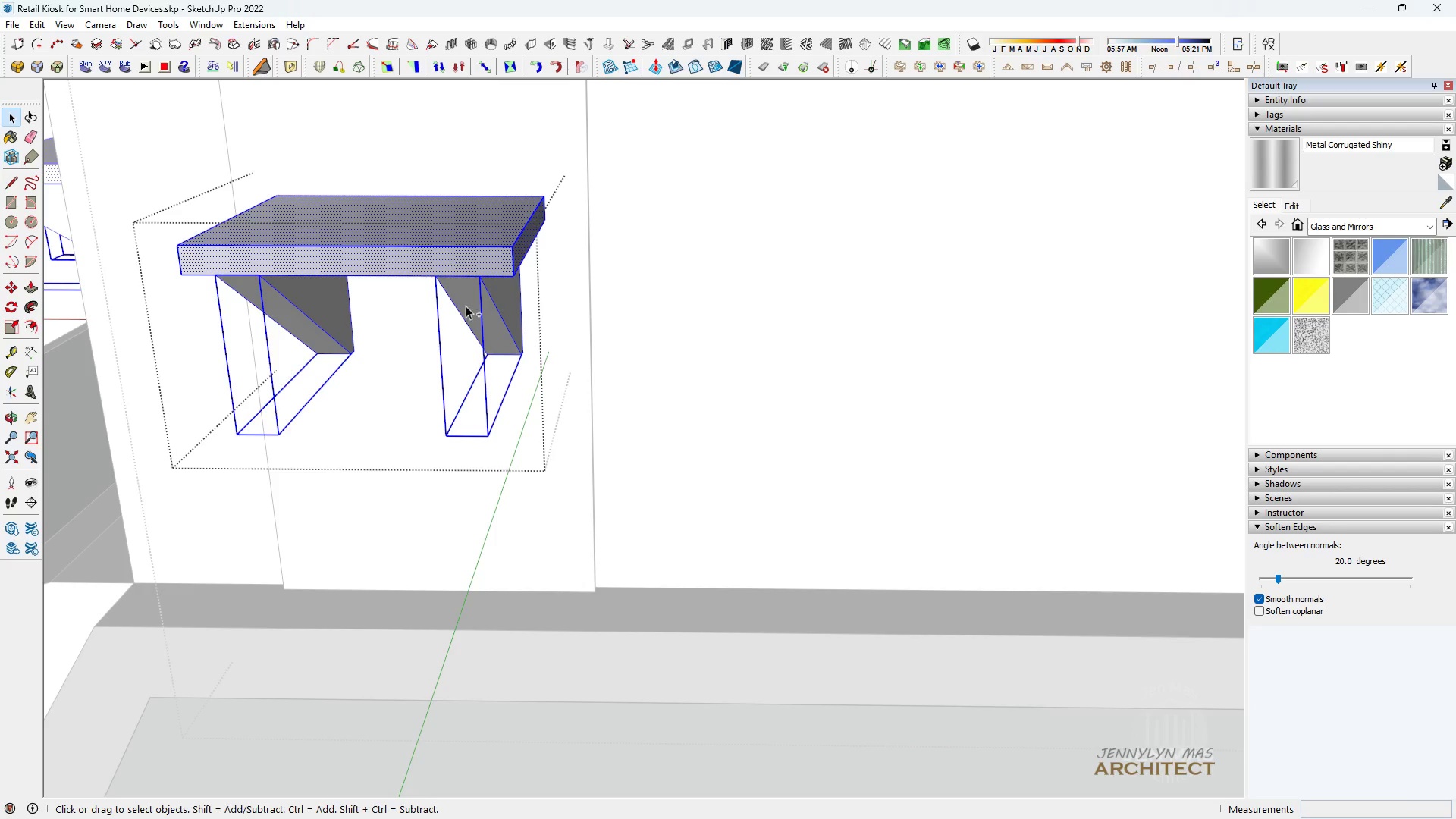 
key(Space)
 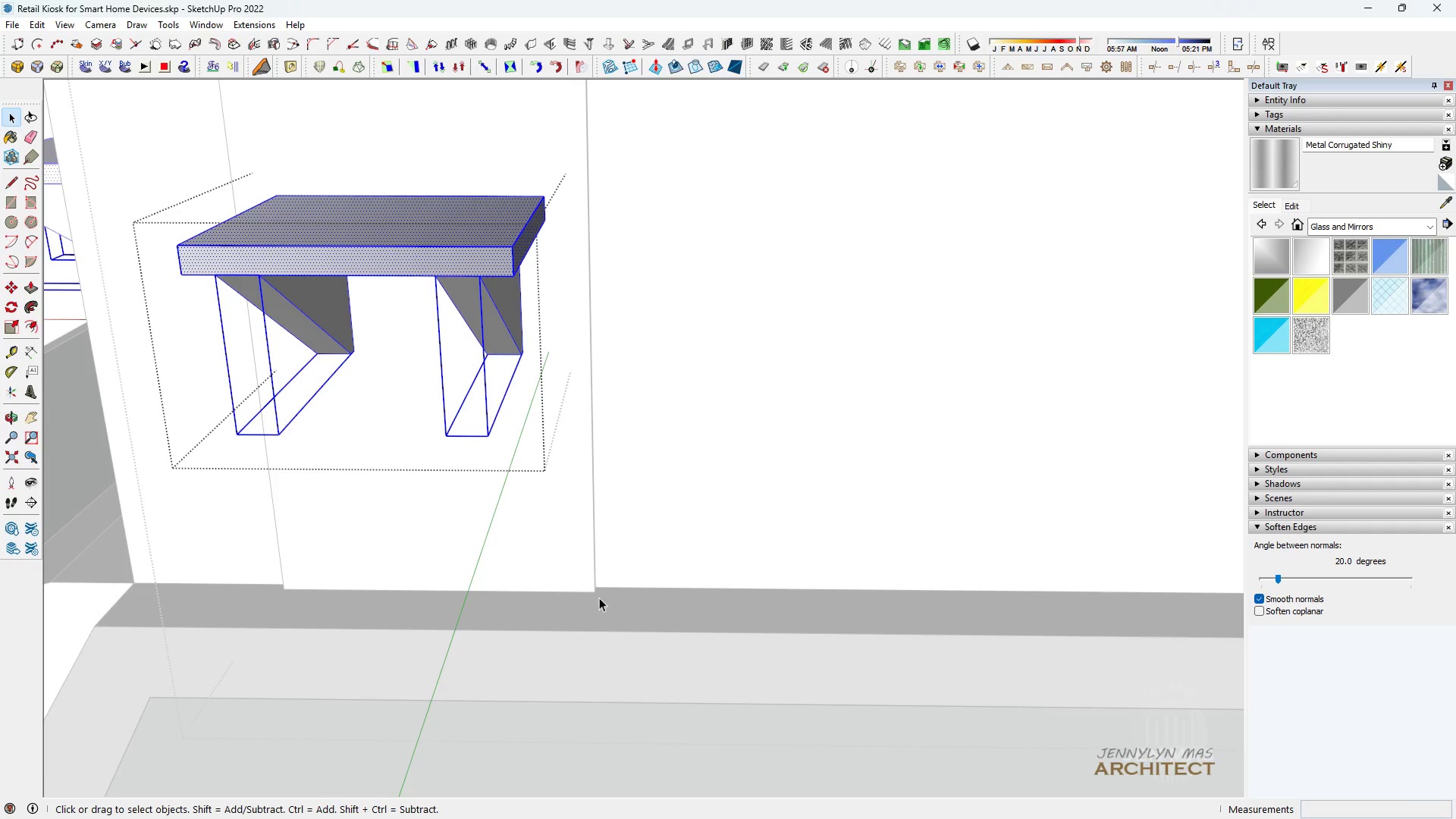 
scroll: coordinate [600, 603], scroll_direction: up, amount: 3.0
 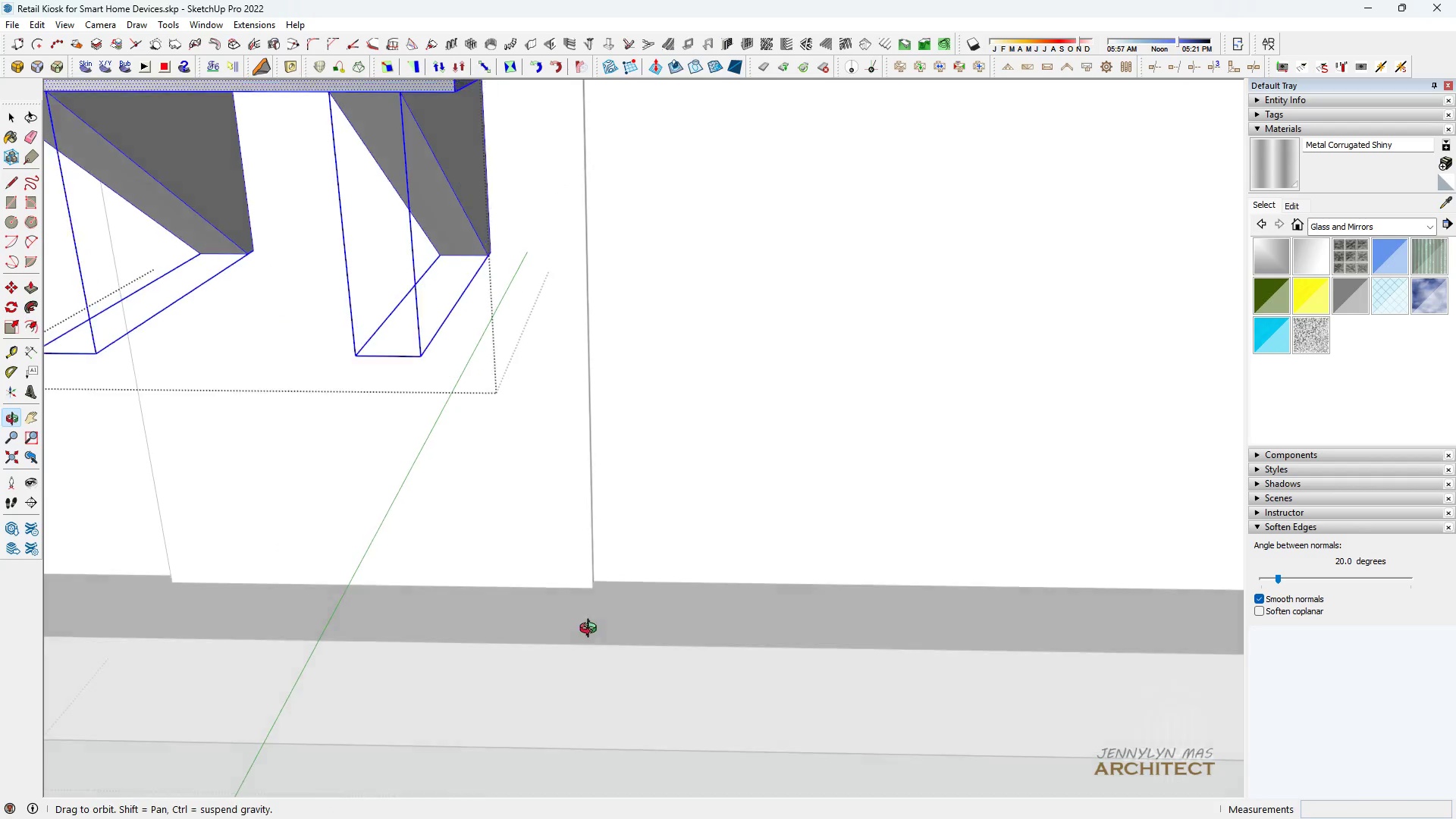 
key(M)
 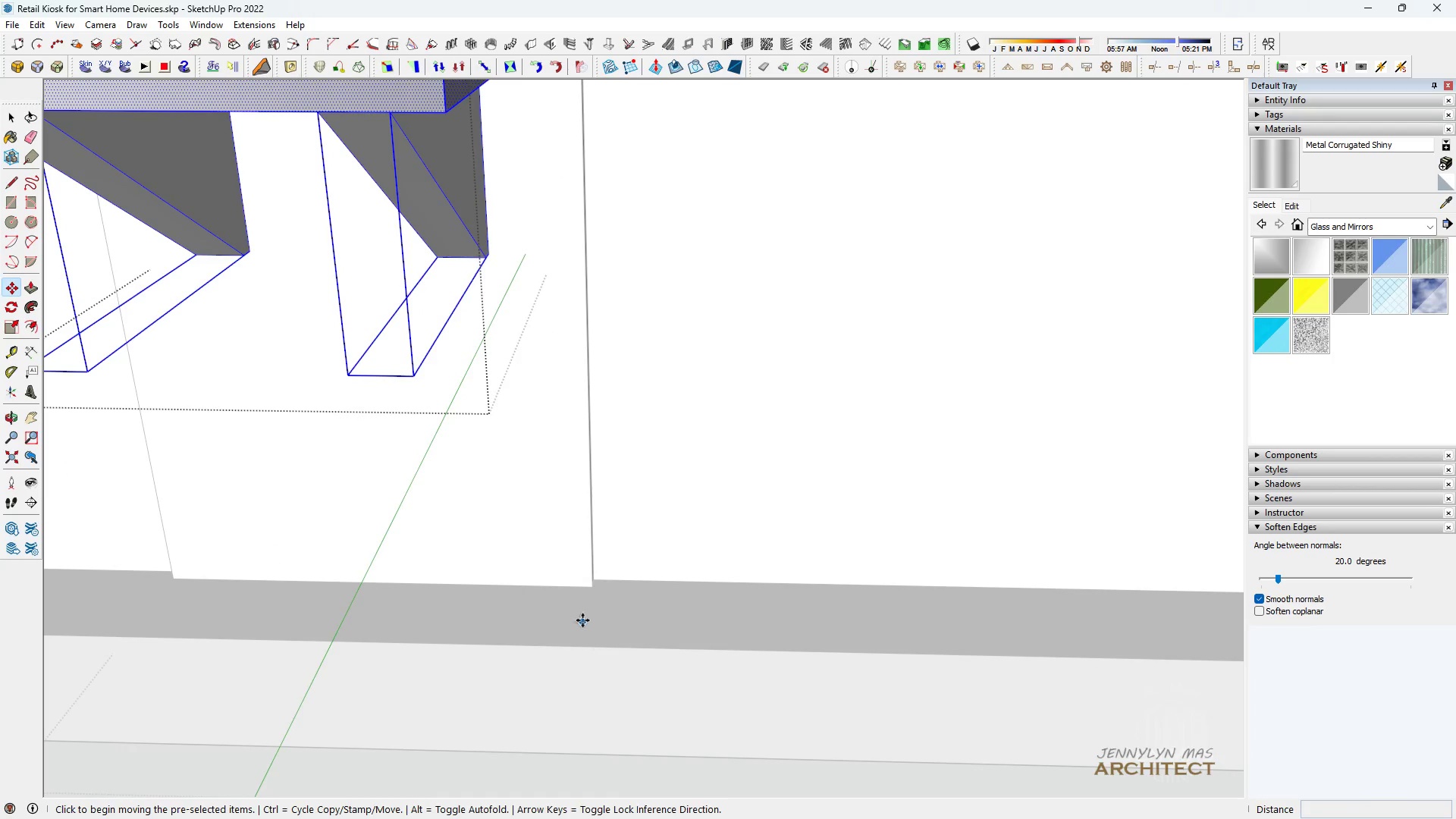 
key(Control+ControlLeft)
 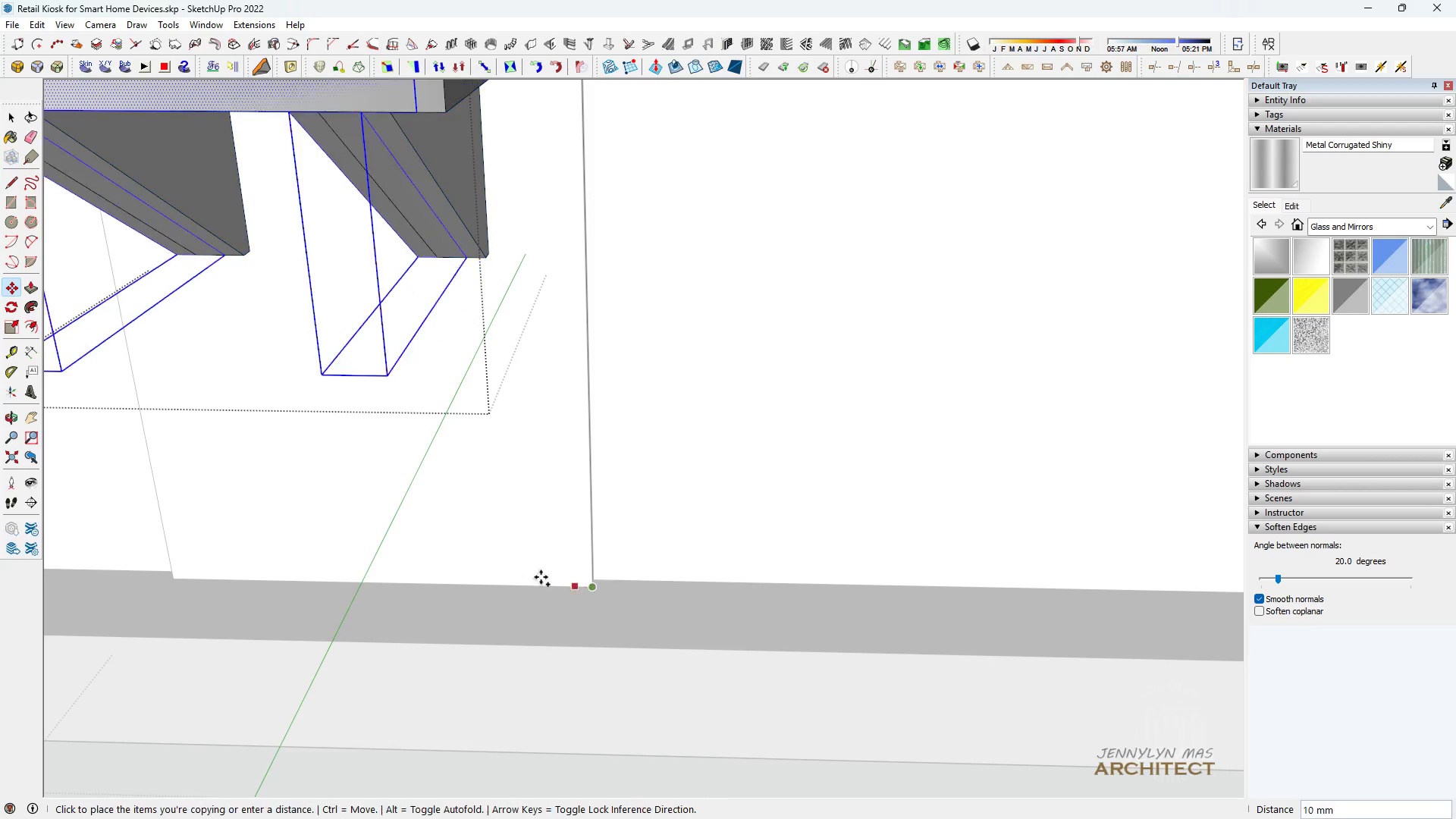 
scroll: coordinate [971, 519], scroll_direction: down, amount: 8.0
 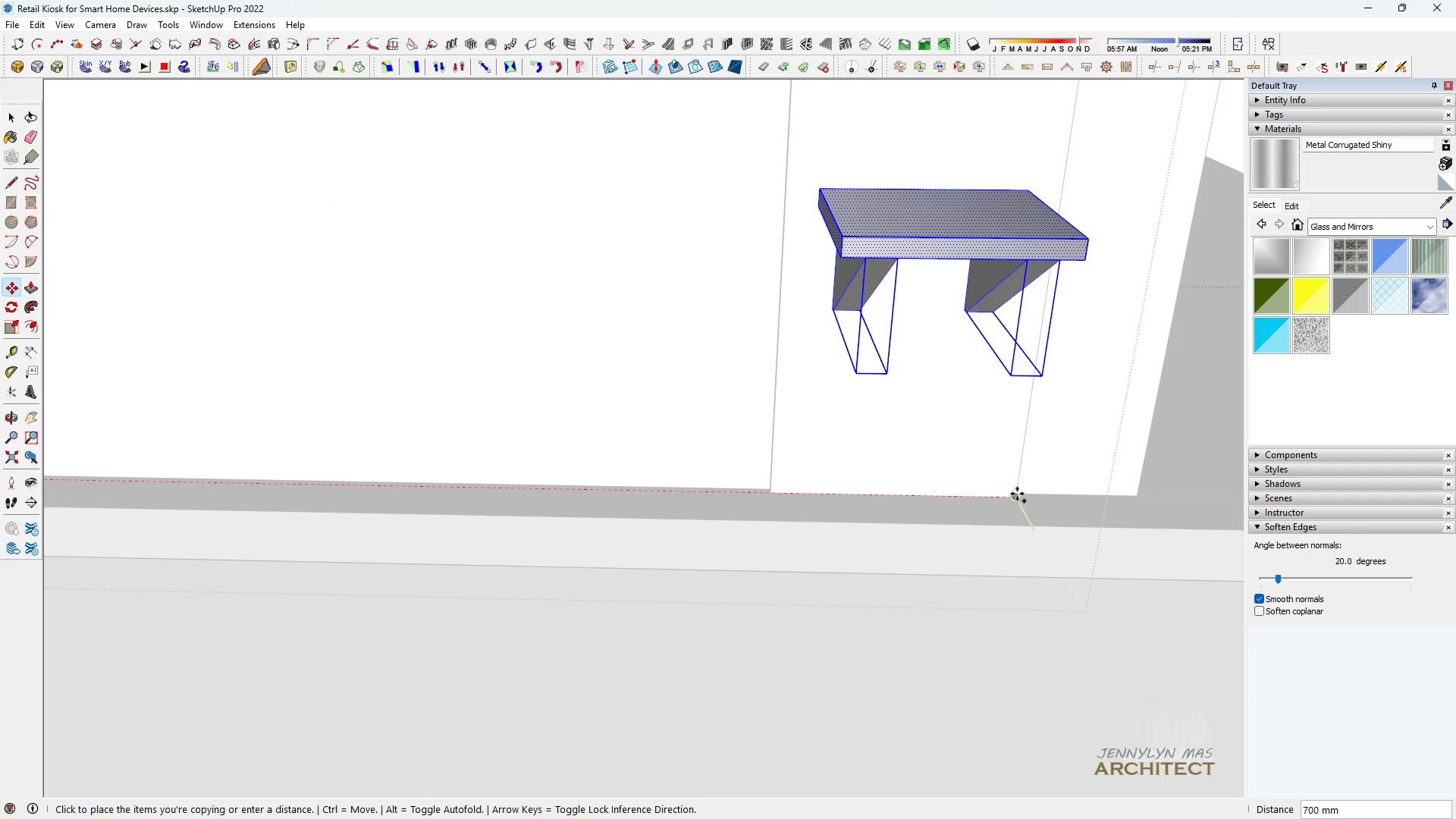 
middle_click([327, 466])
 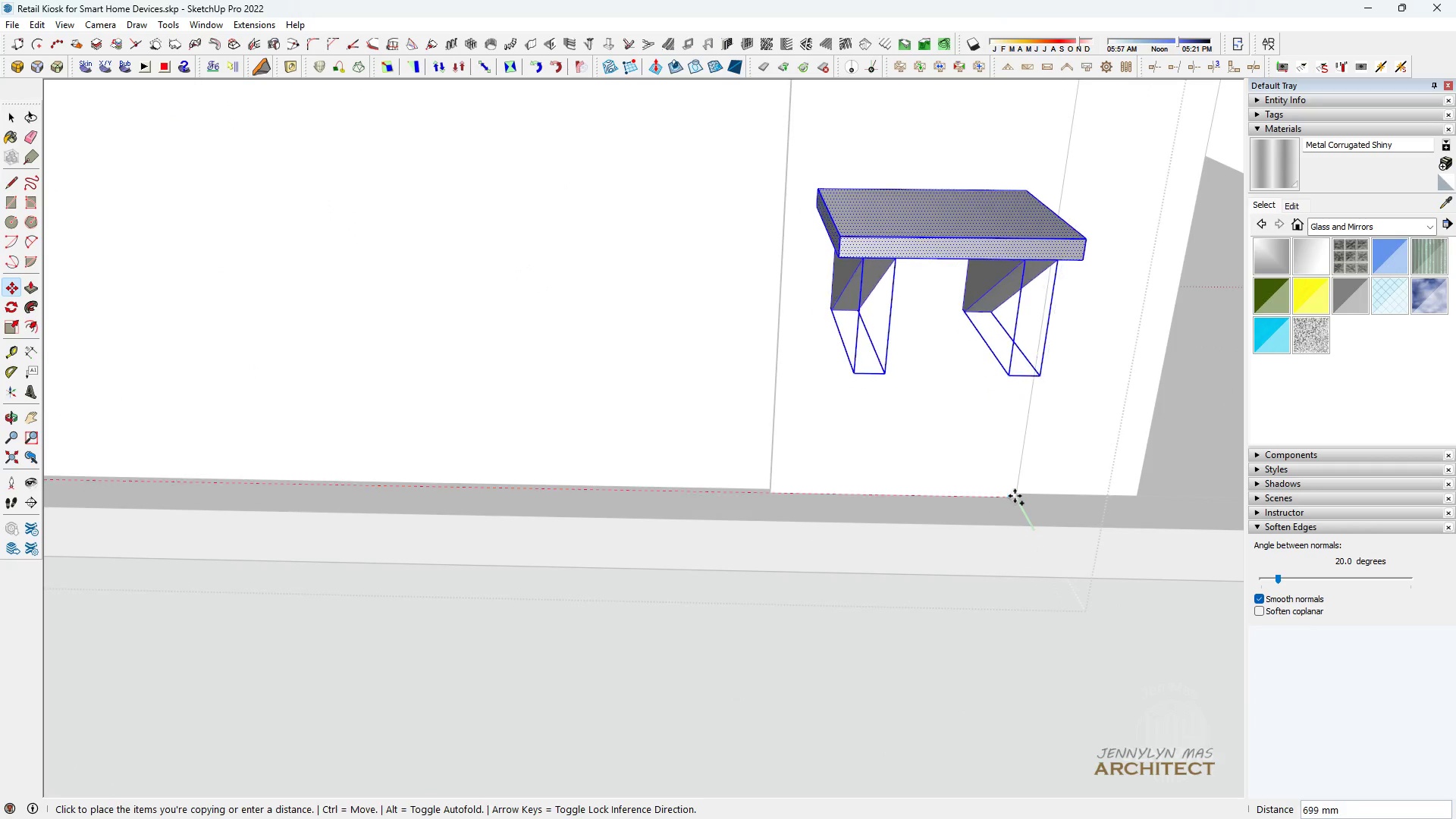 
left_click([1017, 493])
 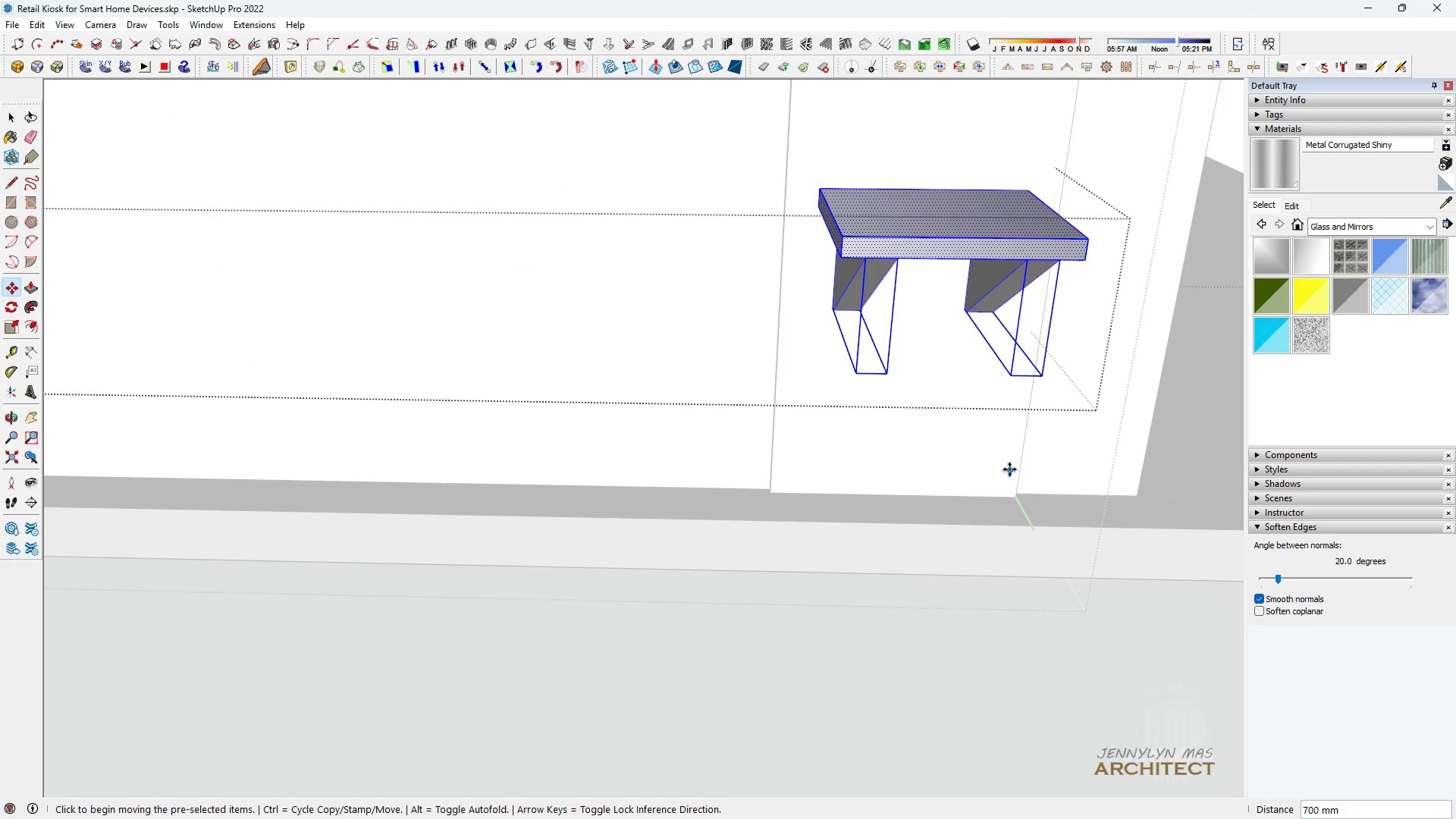 
scroll: coordinate [510, 447], scroll_direction: down, amount: 6.0
 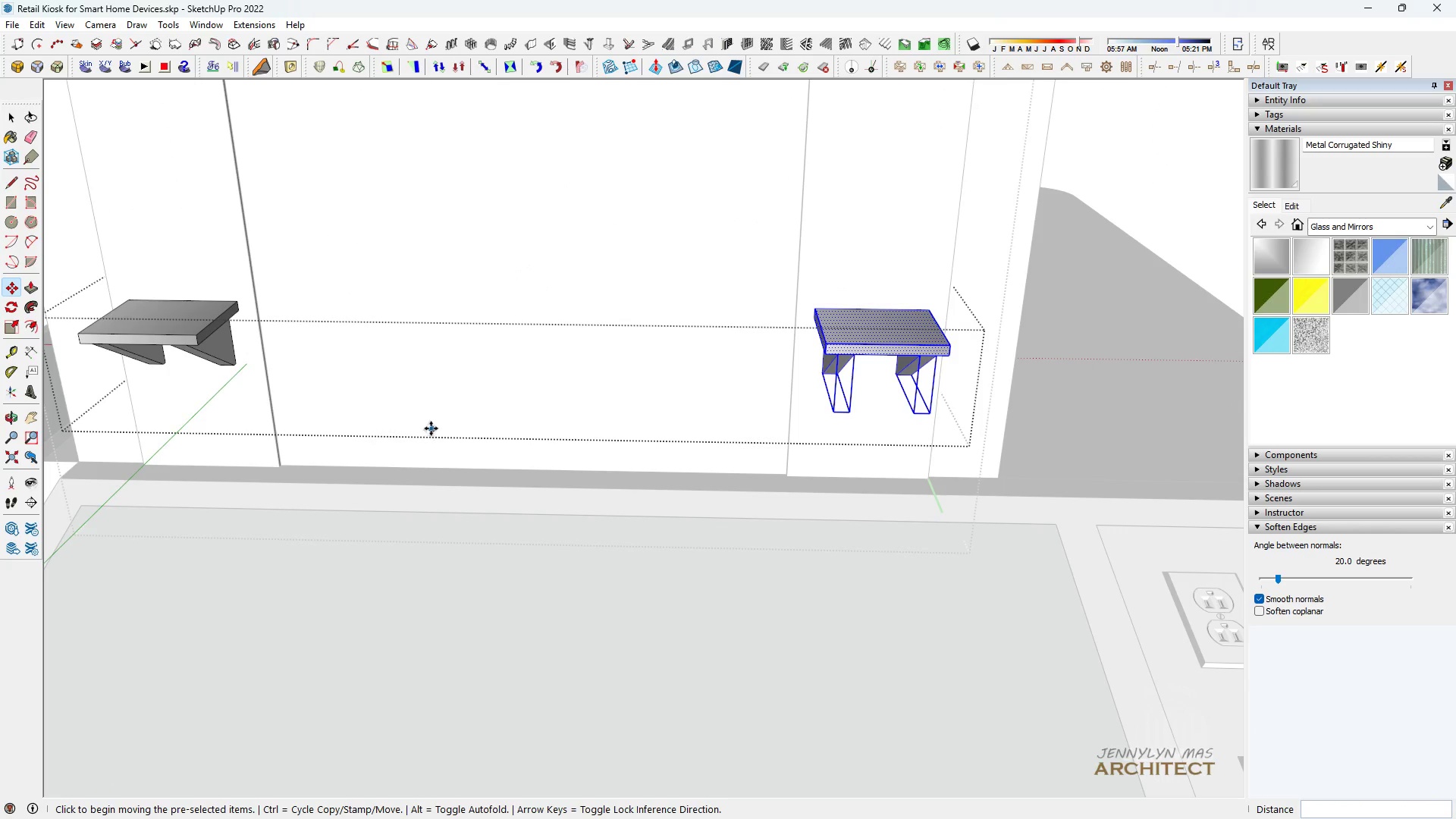 
key(Space)
 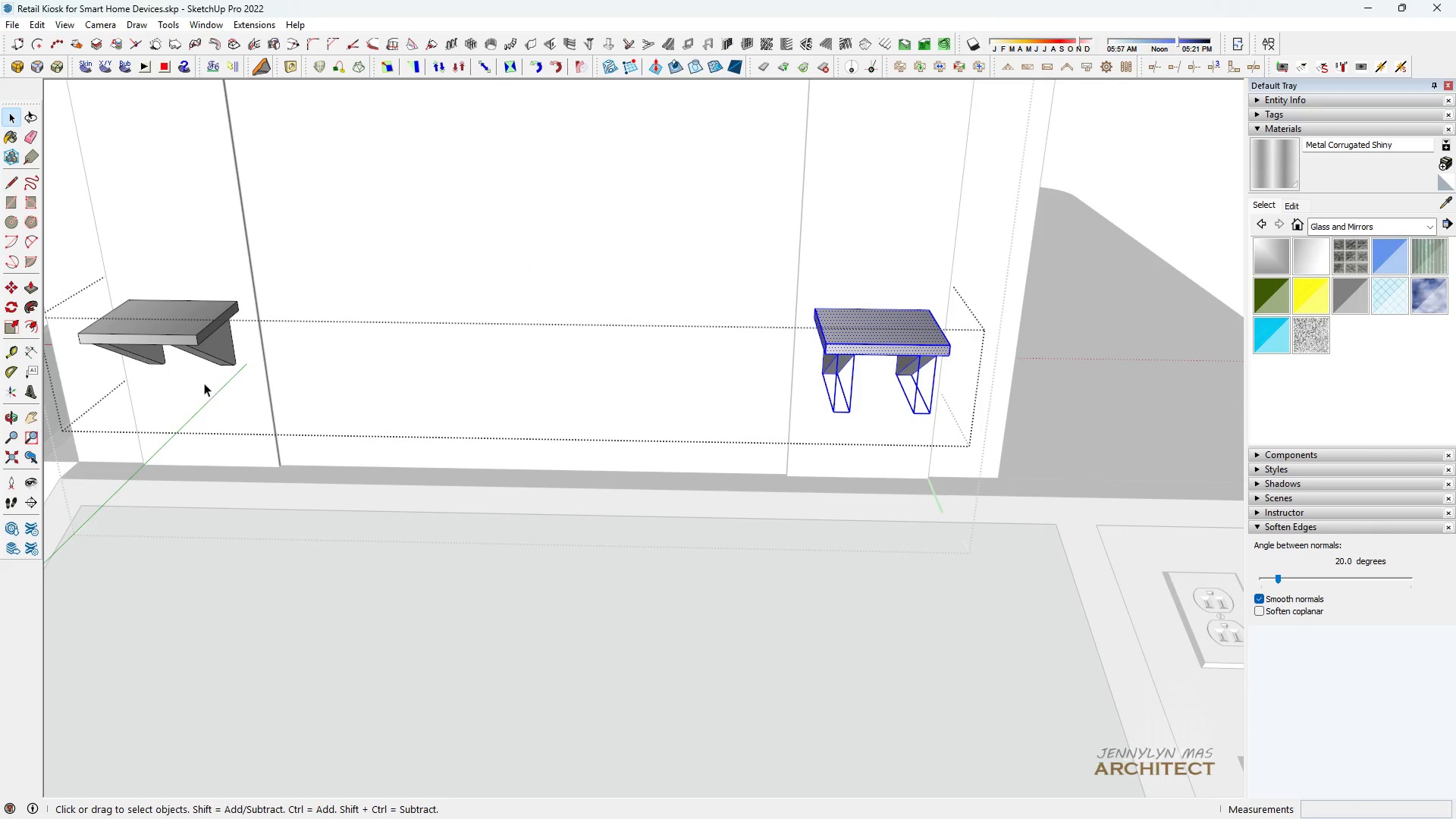 
scroll: coordinate [218, 388], scroll_direction: up, amount: 3.0
 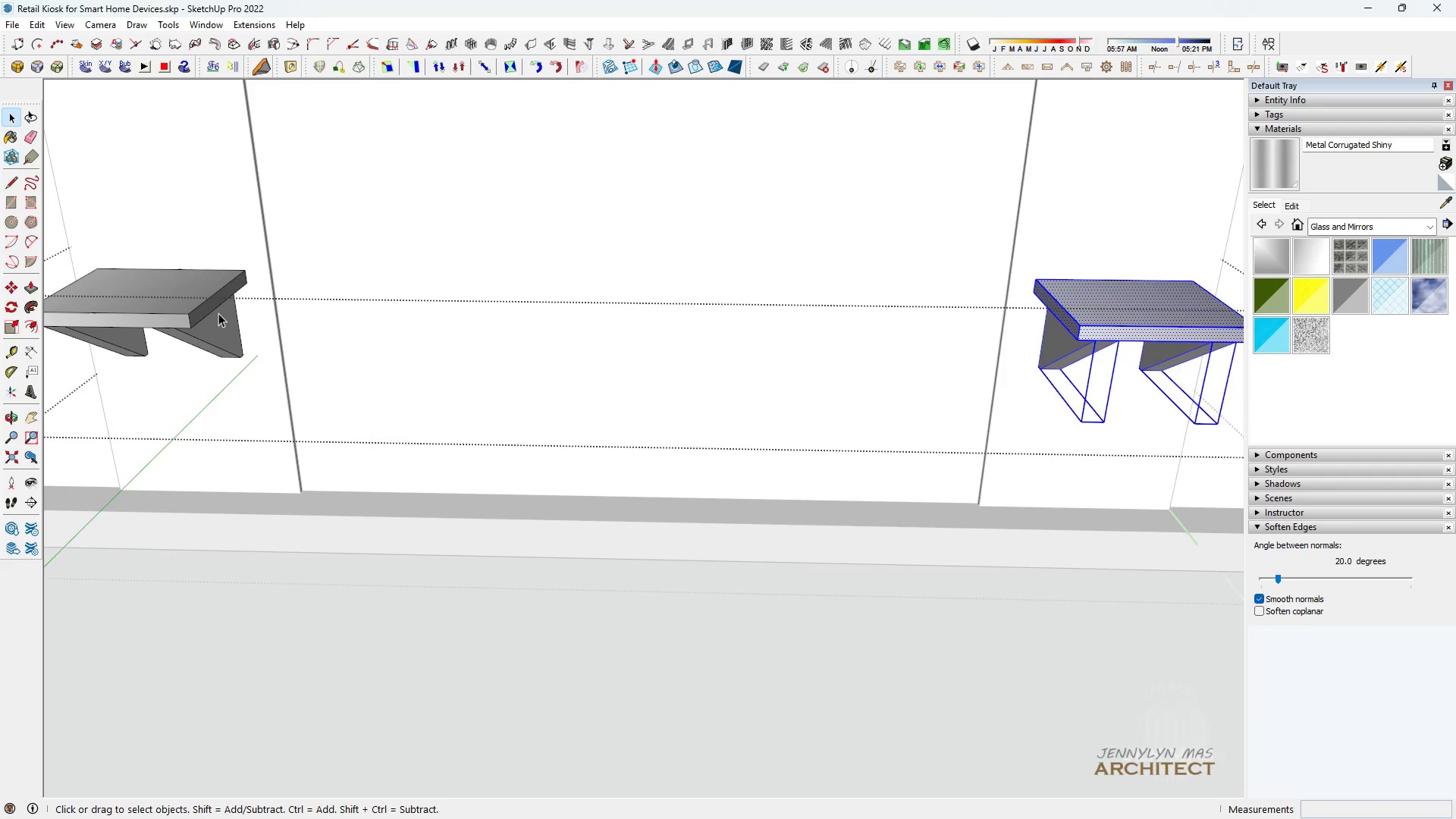 
left_click([215, 308])
 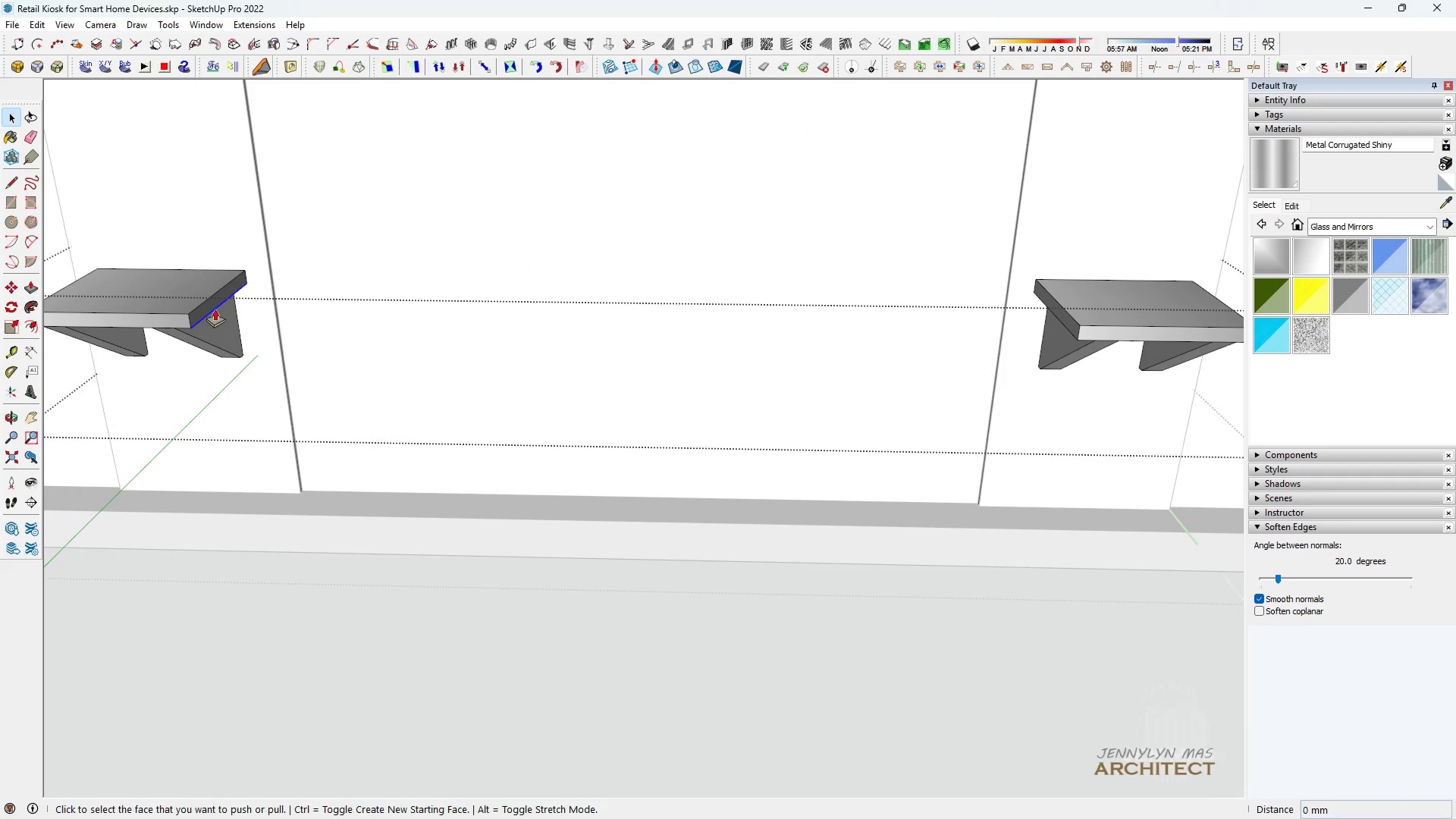 
key(P)
 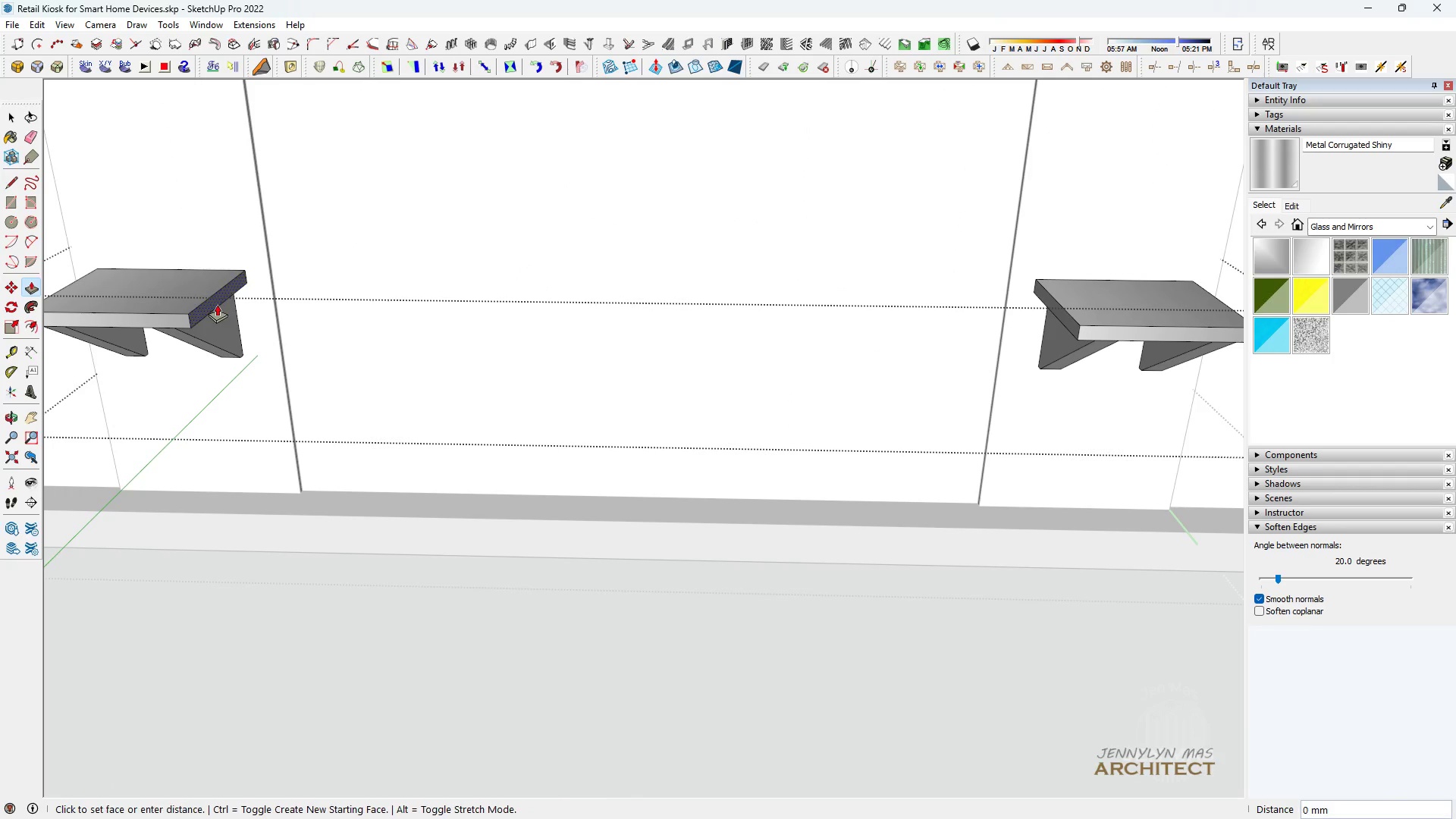 
left_click([217, 304])
 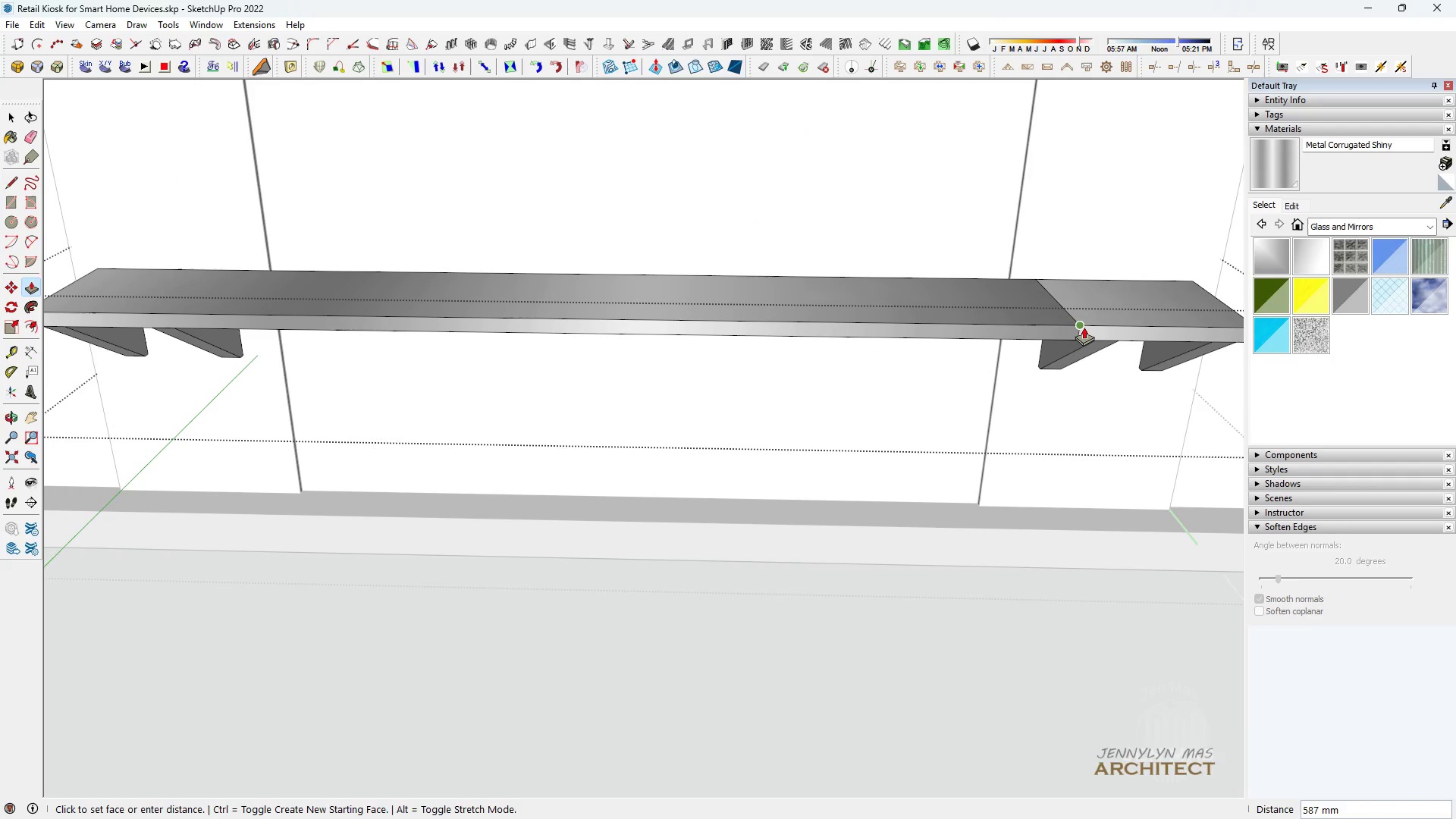 
scroll: coordinate [1038, 368], scroll_direction: up, amount: 3.0
 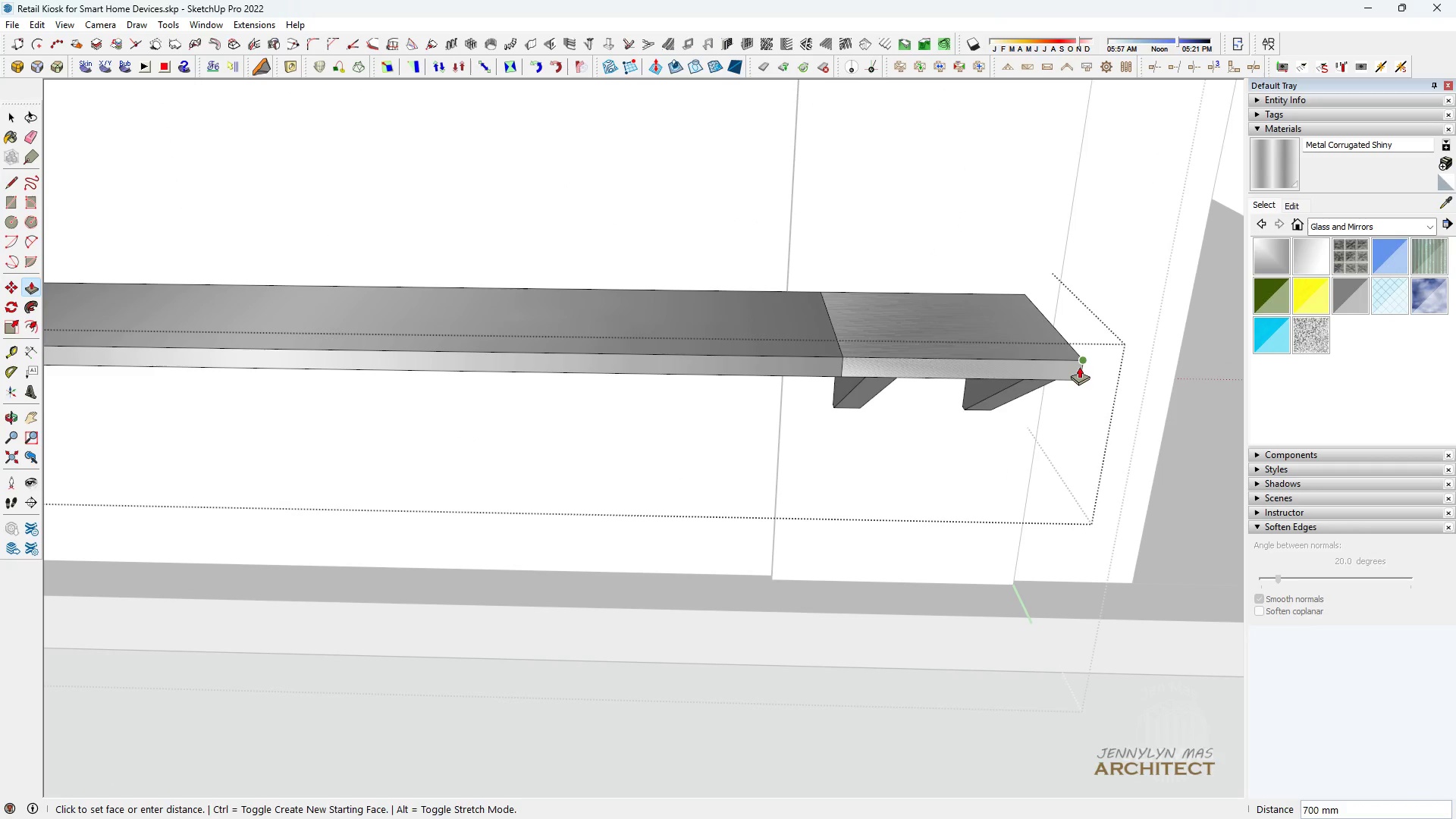 
left_click([1081, 366])
 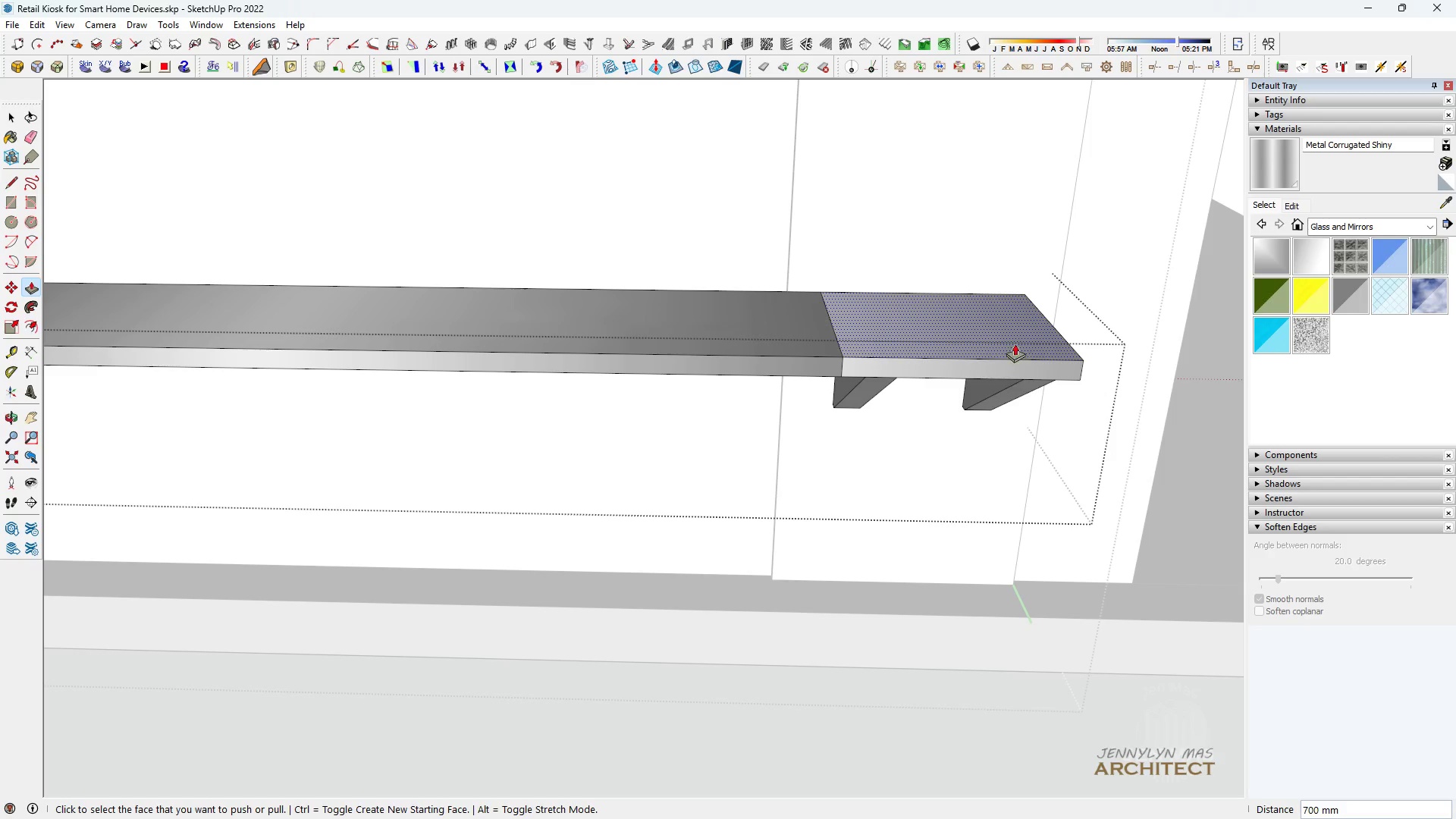 
scroll: coordinate [873, 294], scroll_direction: up, amount: 3.0
 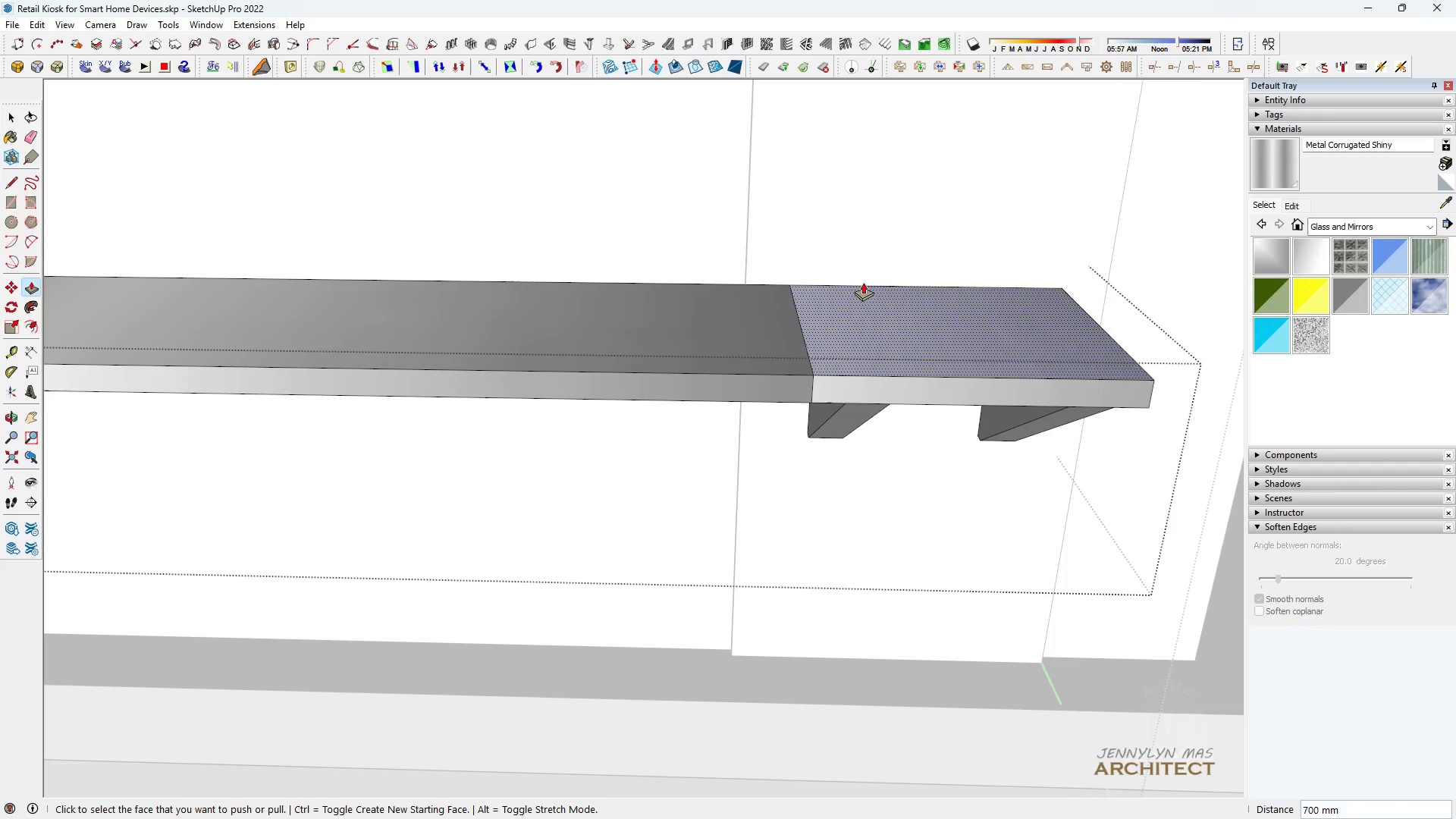 
key(Space)
 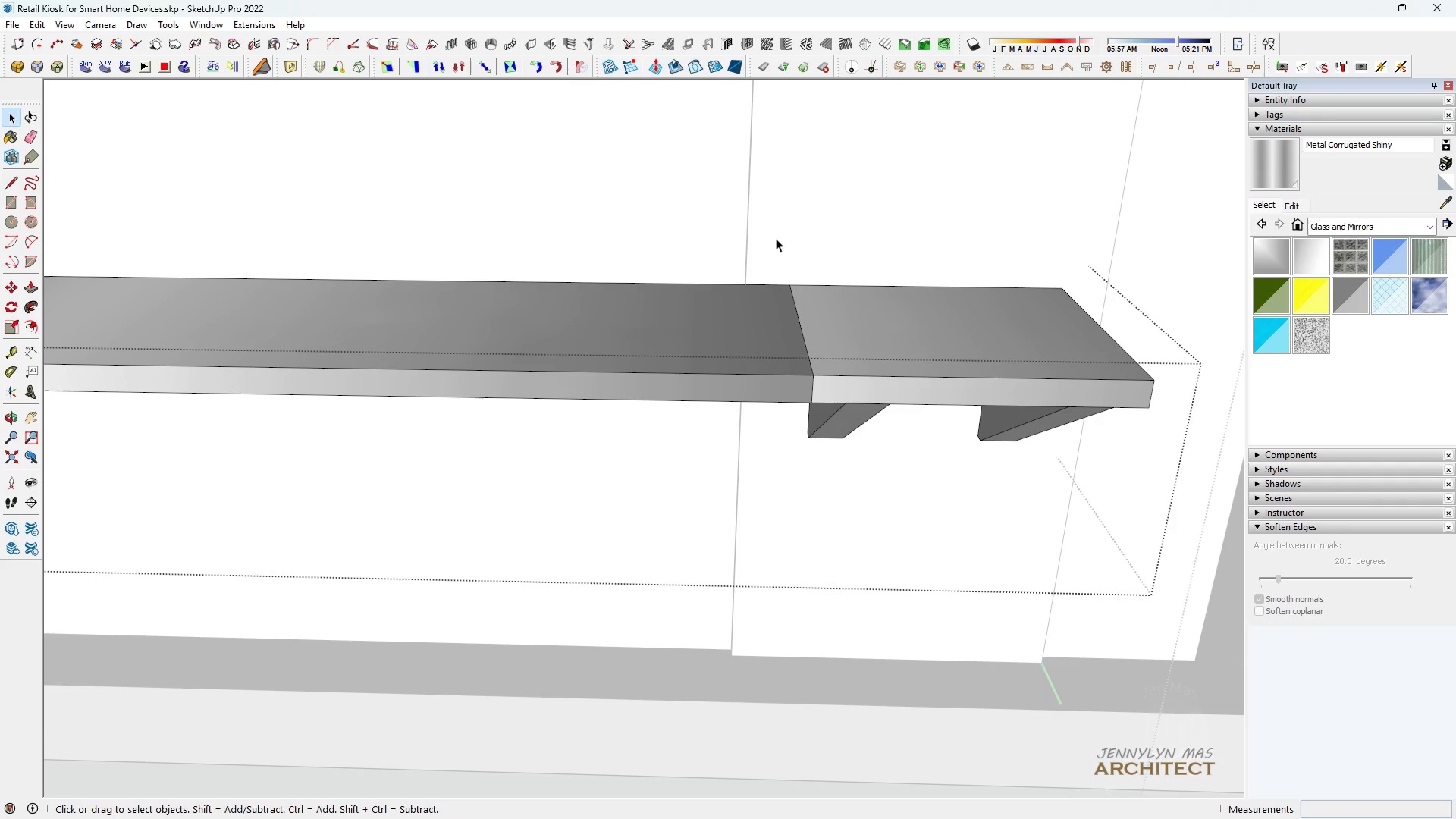 
left_click_drag(start_coordinate=[765, 234], to_coordinate=[843, 474])
 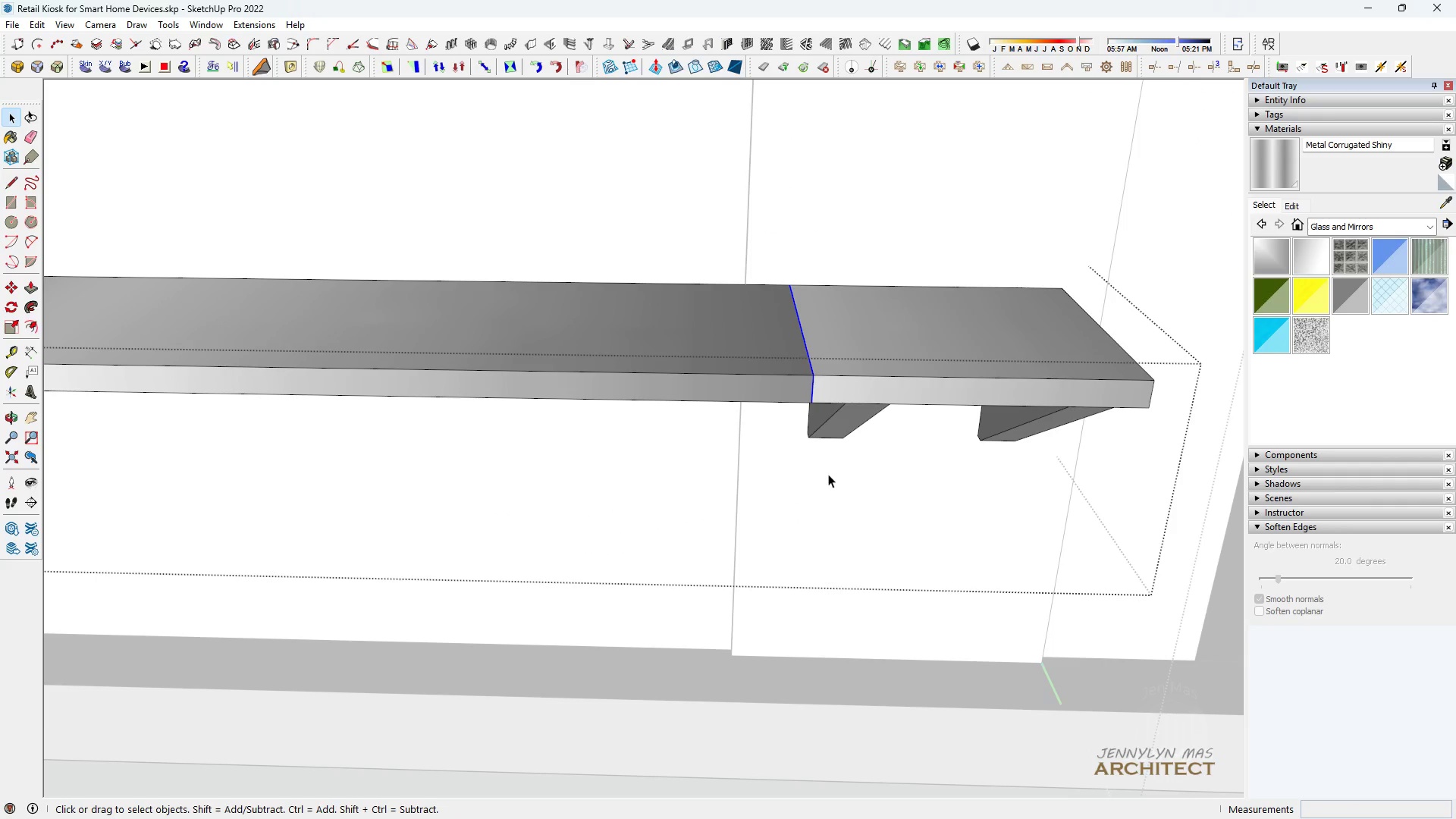 
key(Delete)
 